 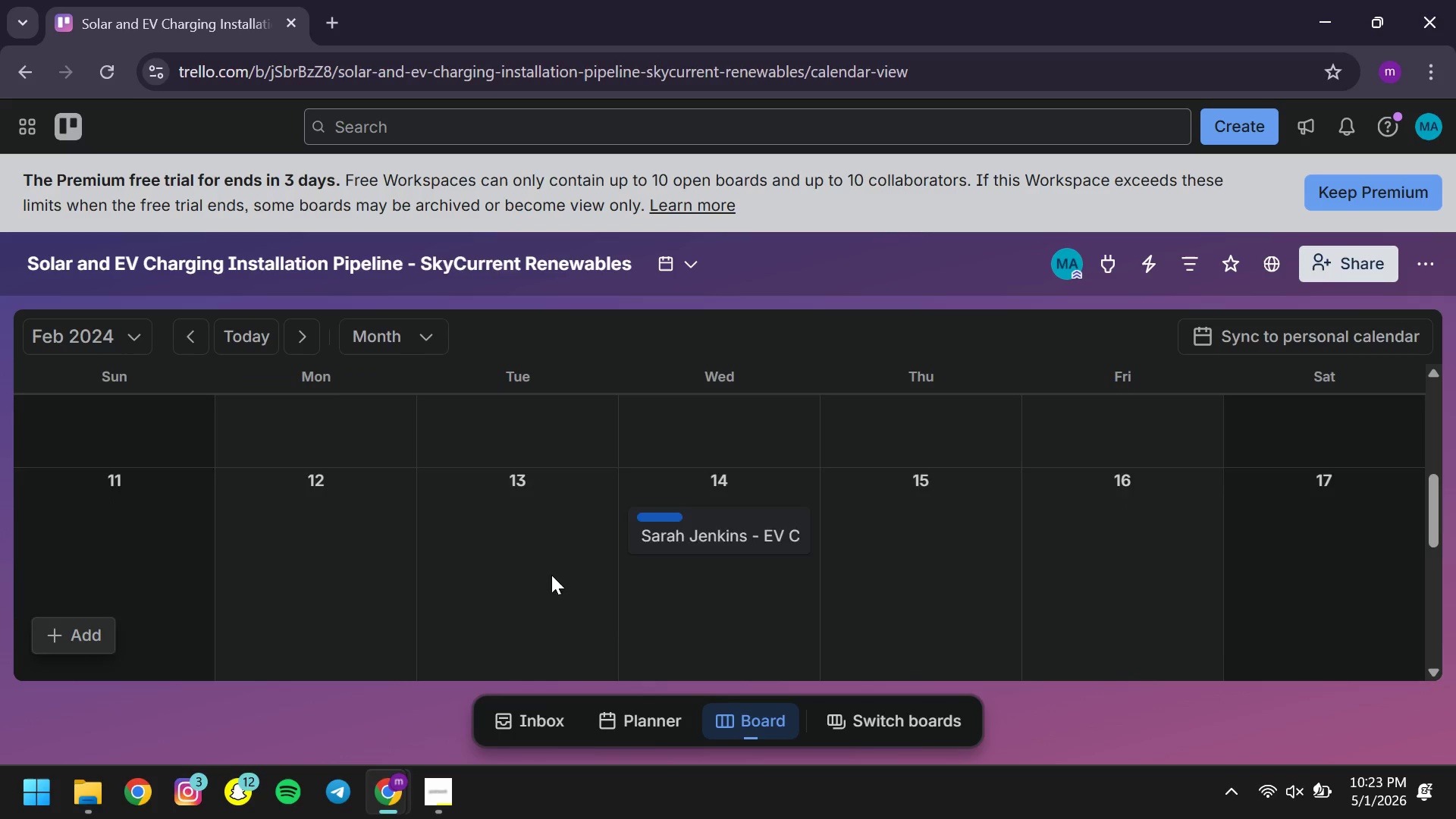 
left_click([124, 337])
 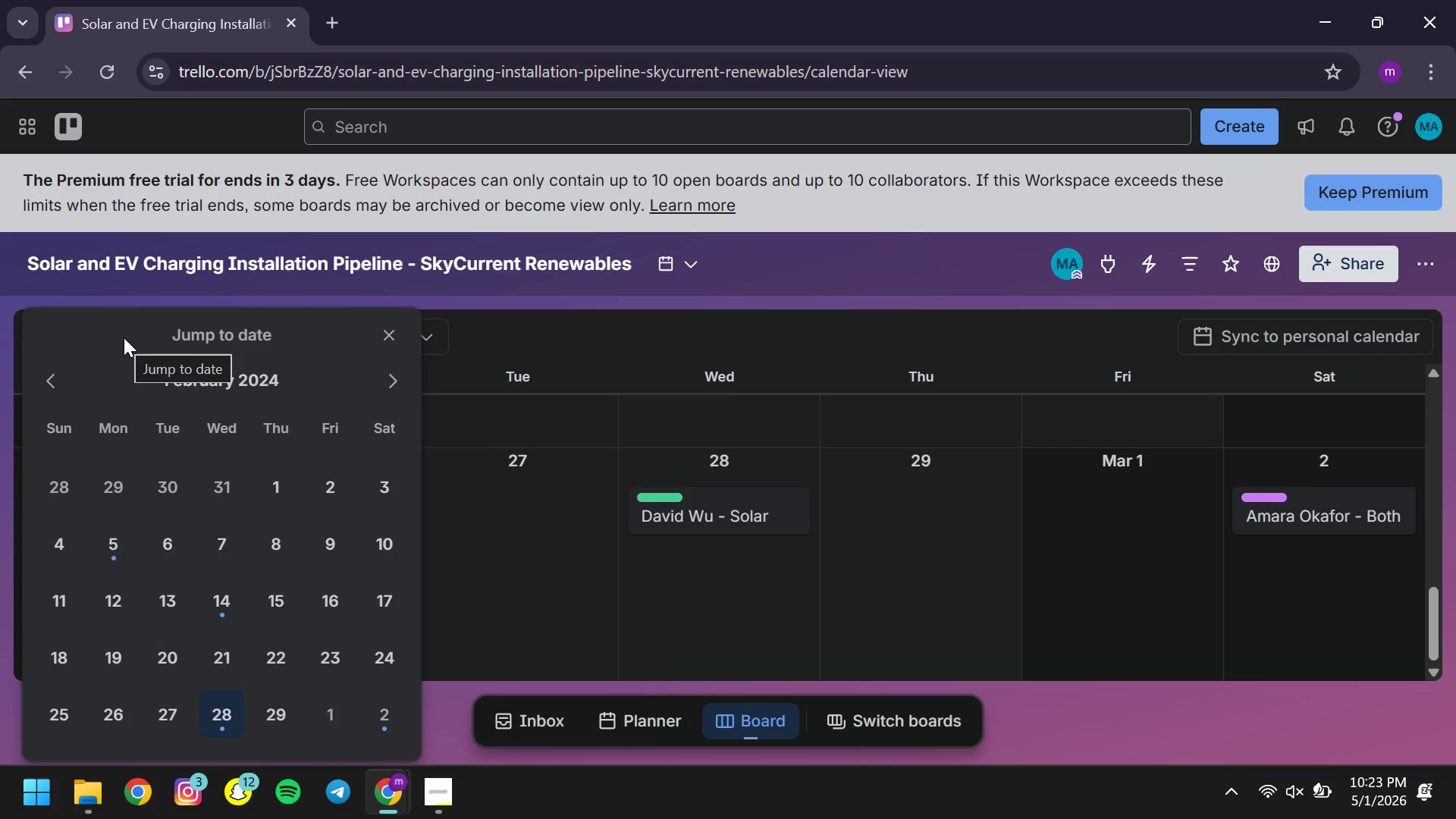 
wait(7.47)
 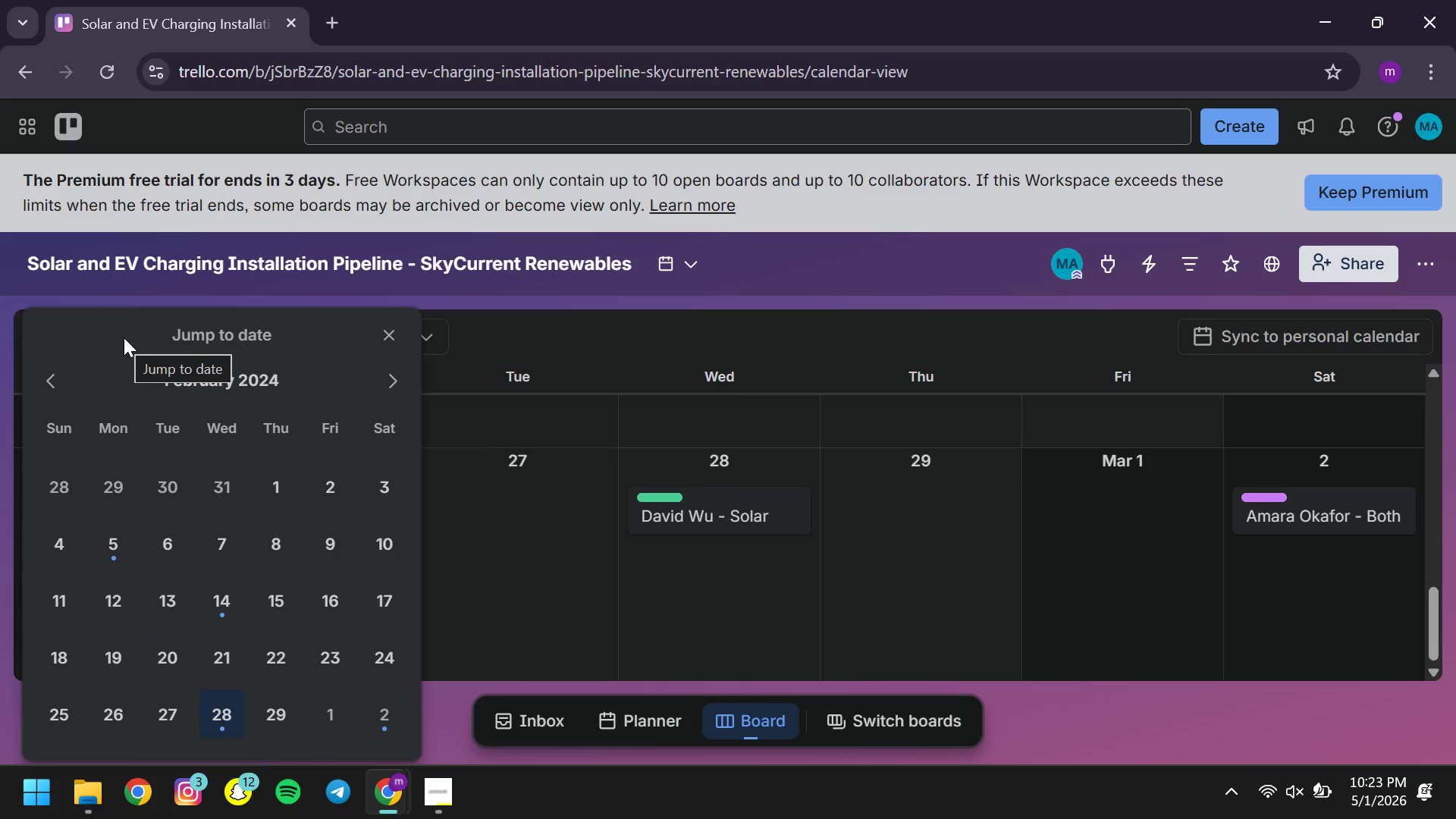 
left_click([395, 390])
 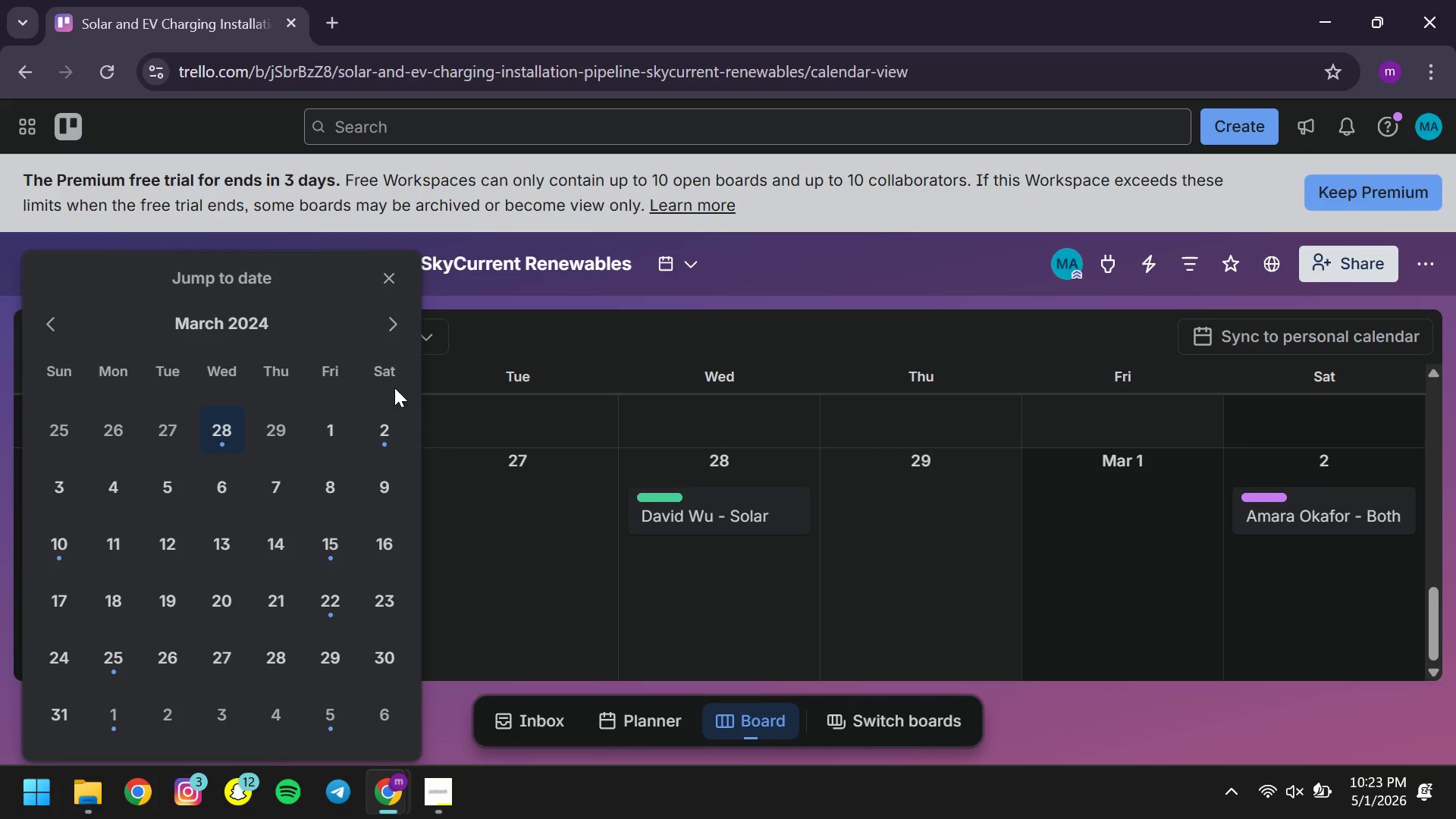 
left_click([394, 322])
 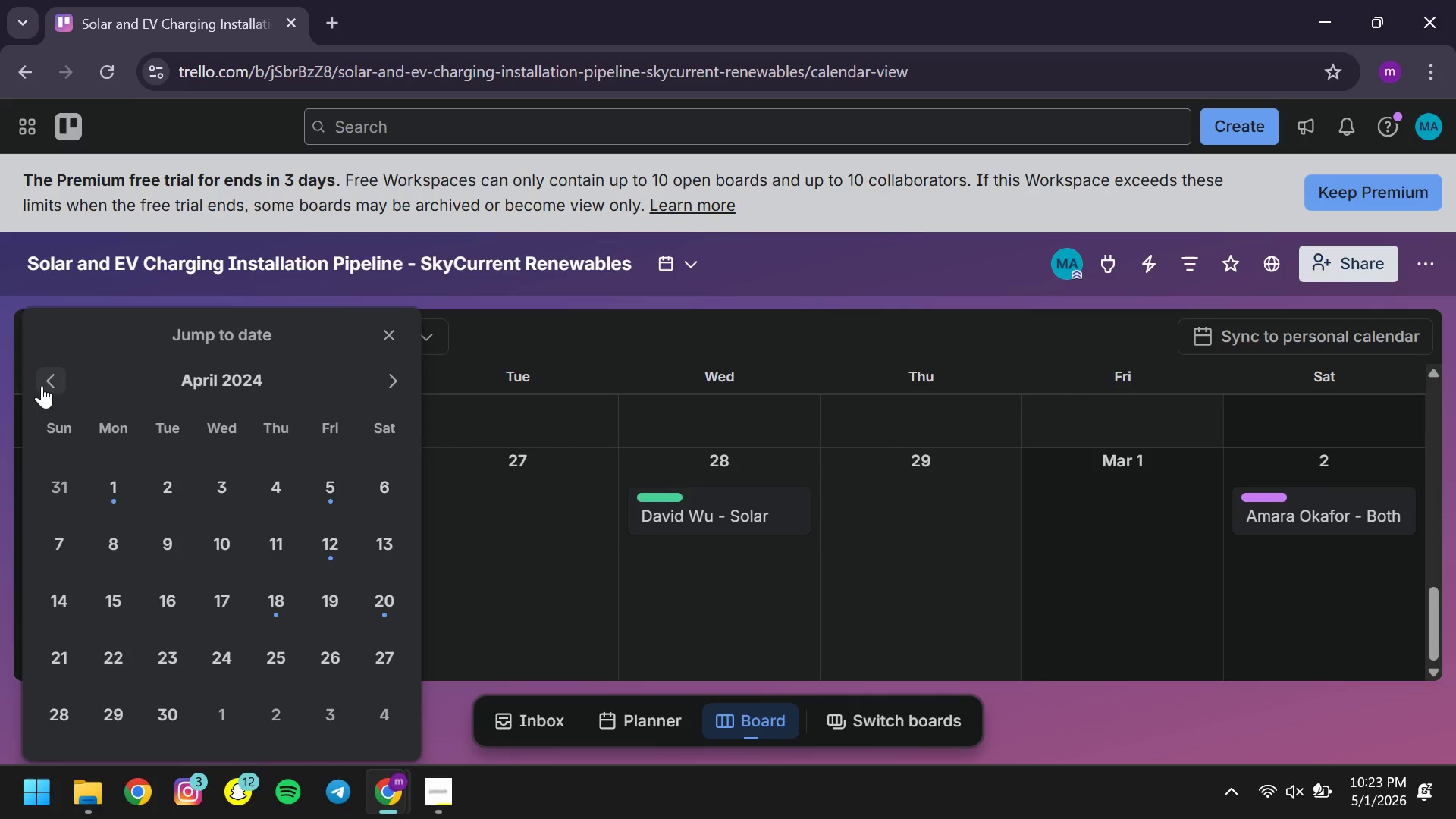 
double_click([42, 385])
 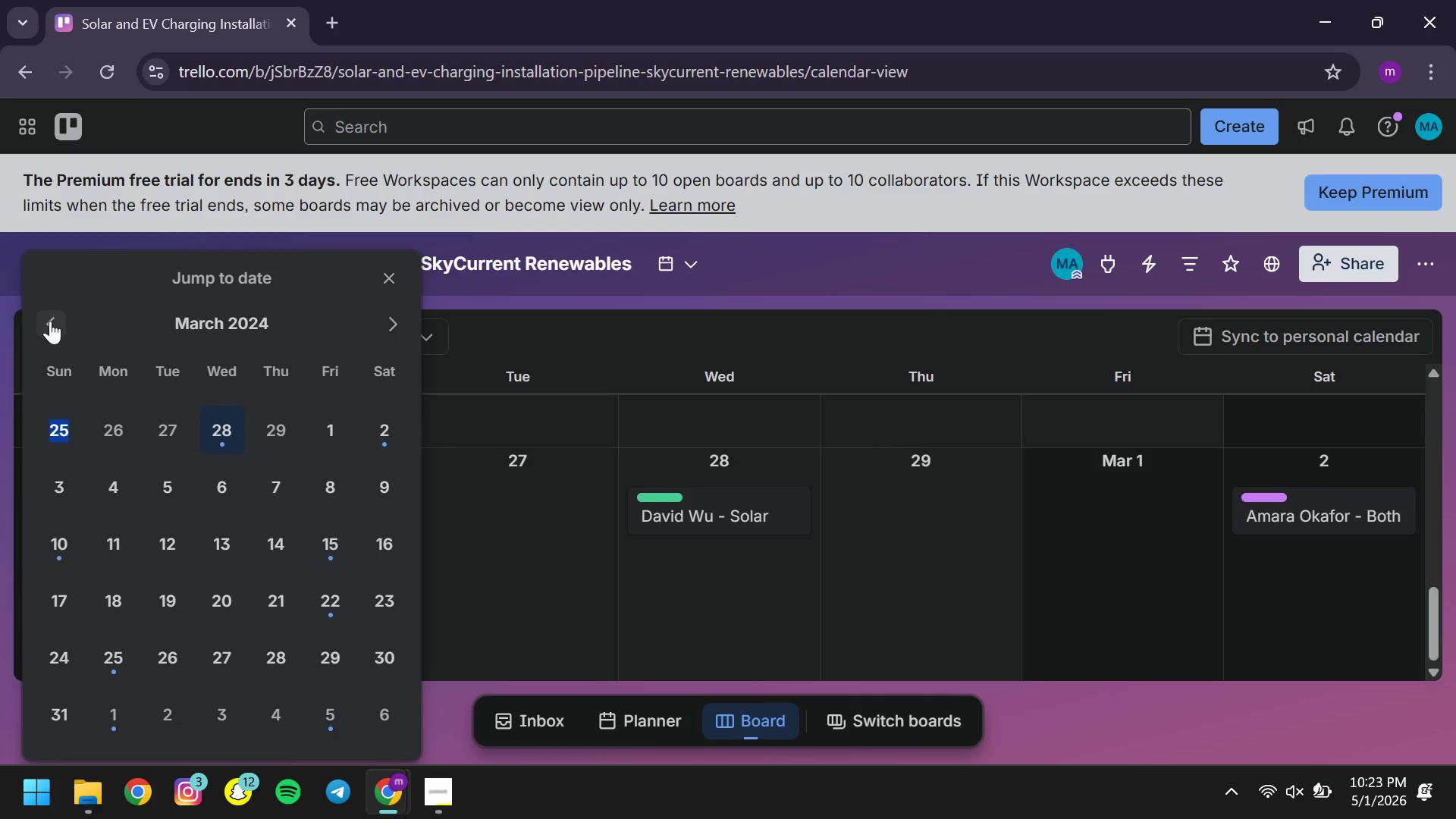 
left_click([50, 321])
 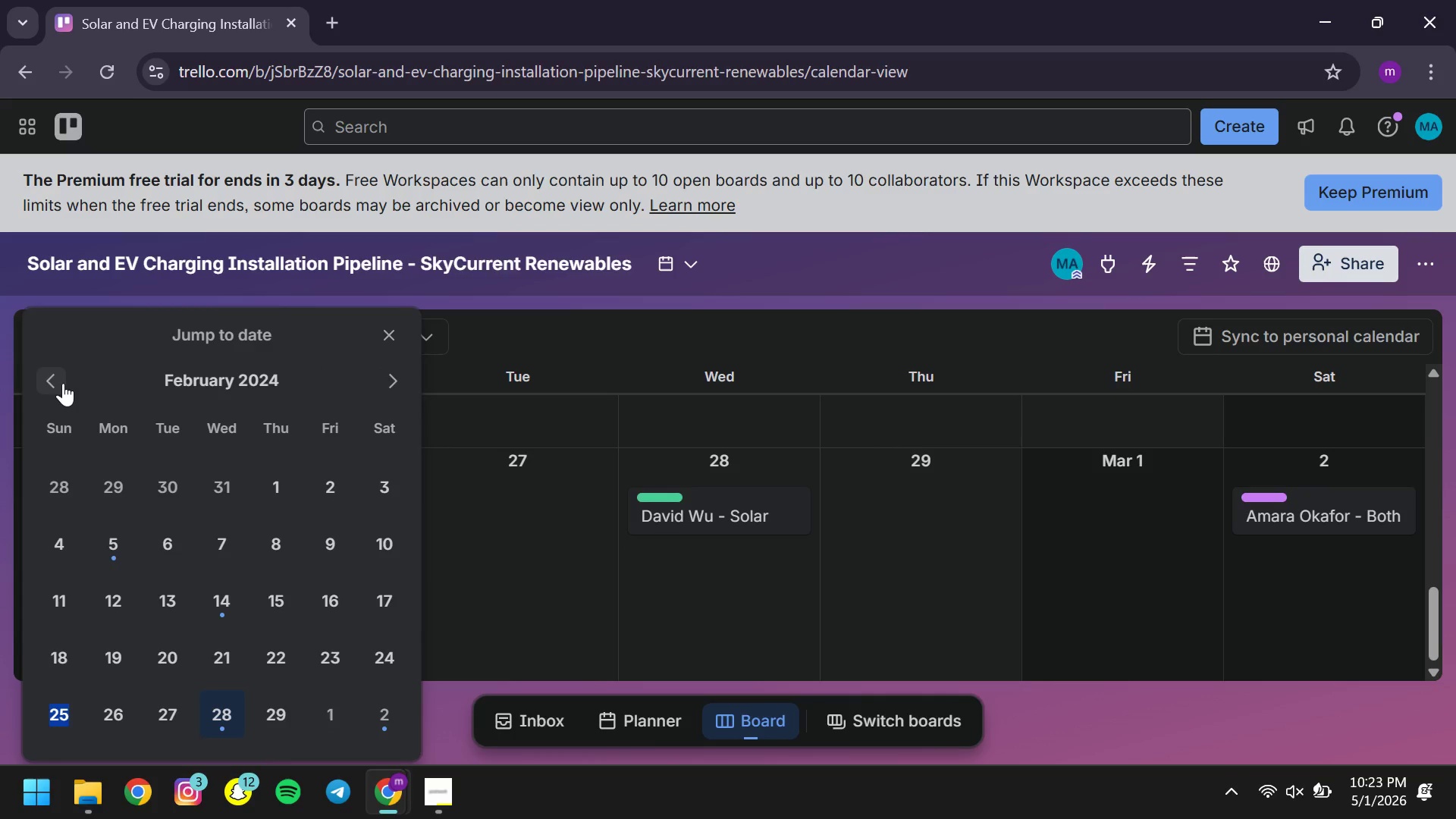 
left_click([63, 383])
 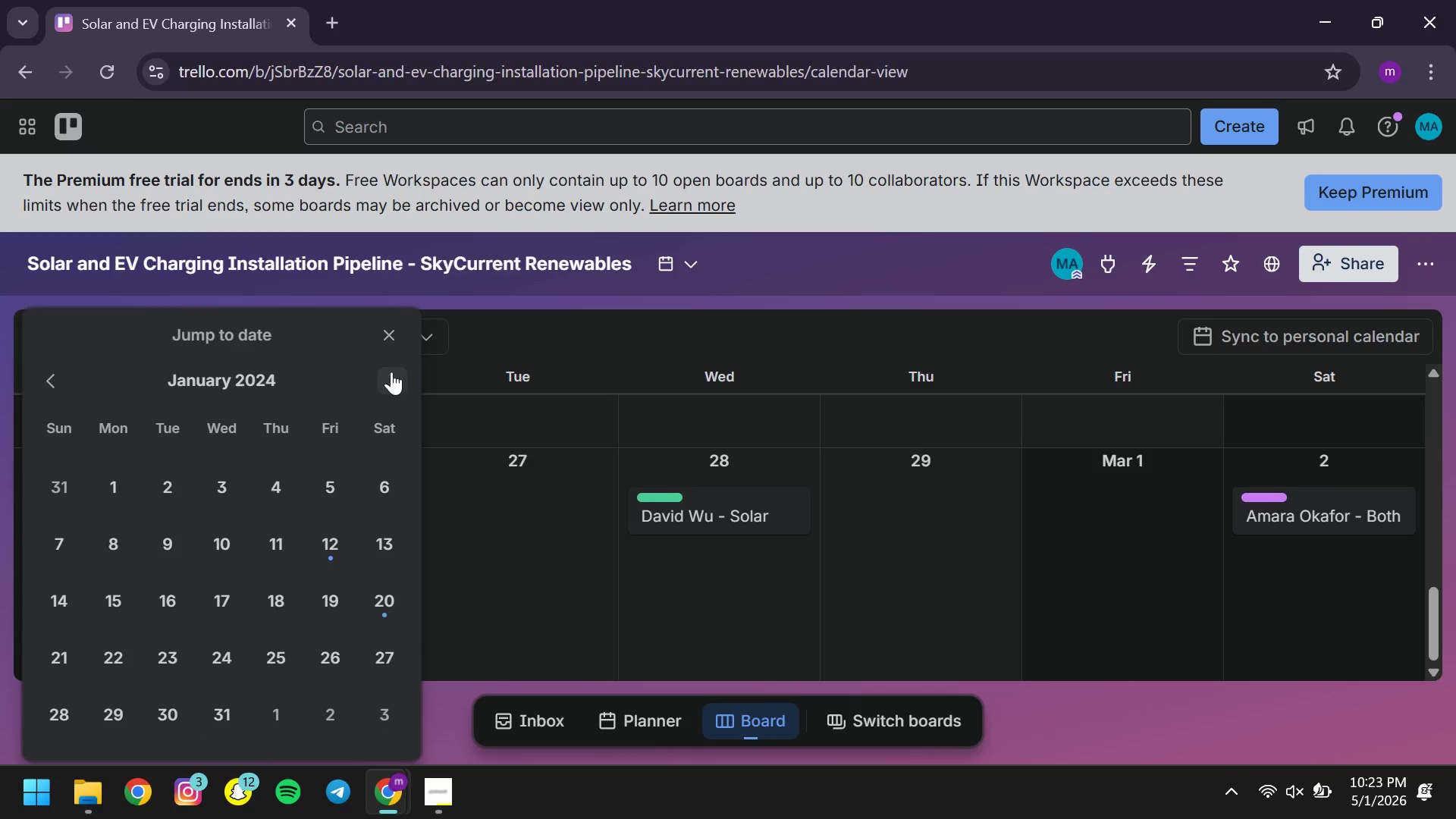 
left_click([390, 377])
 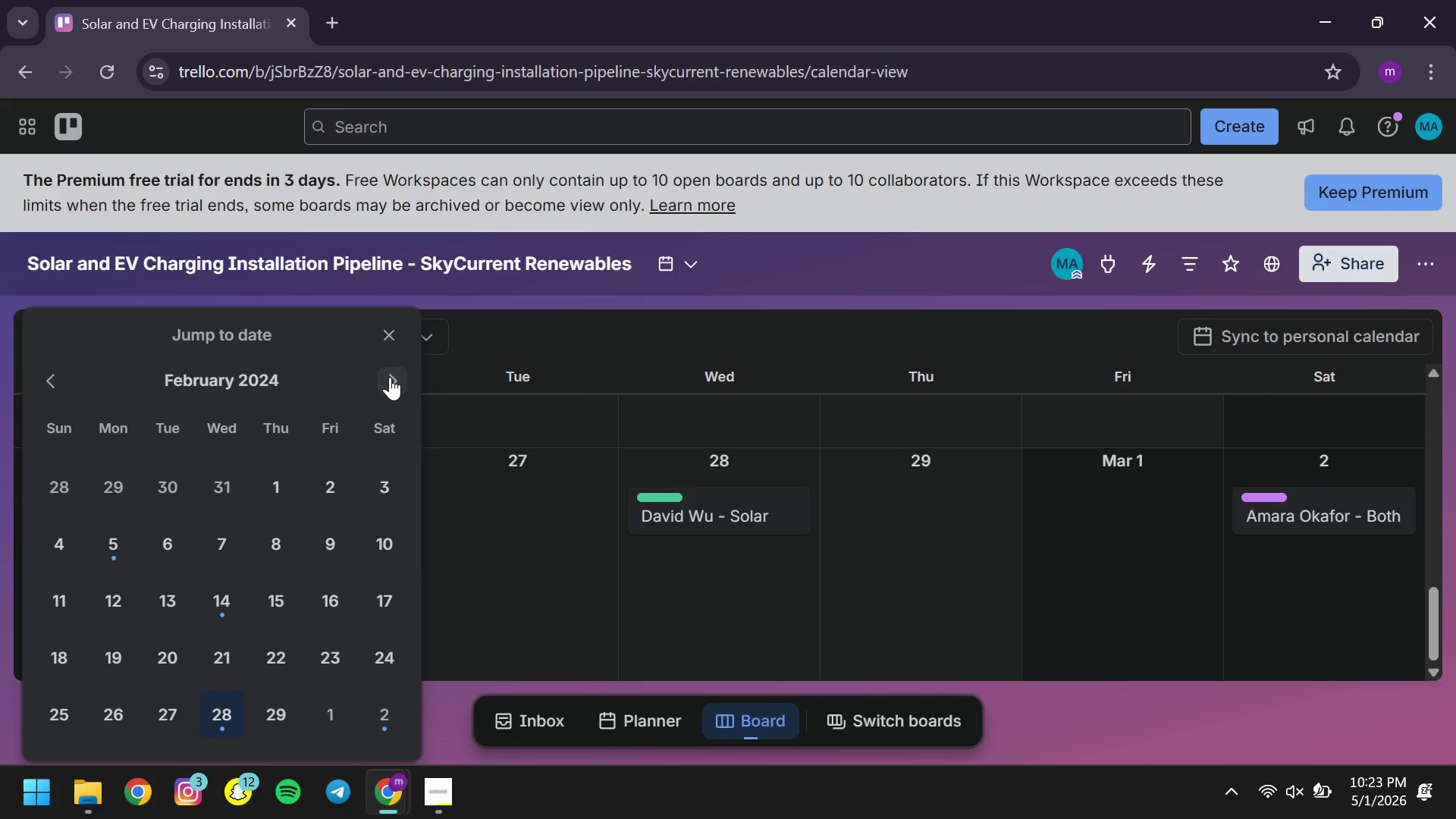 
left_click([390, 377])
 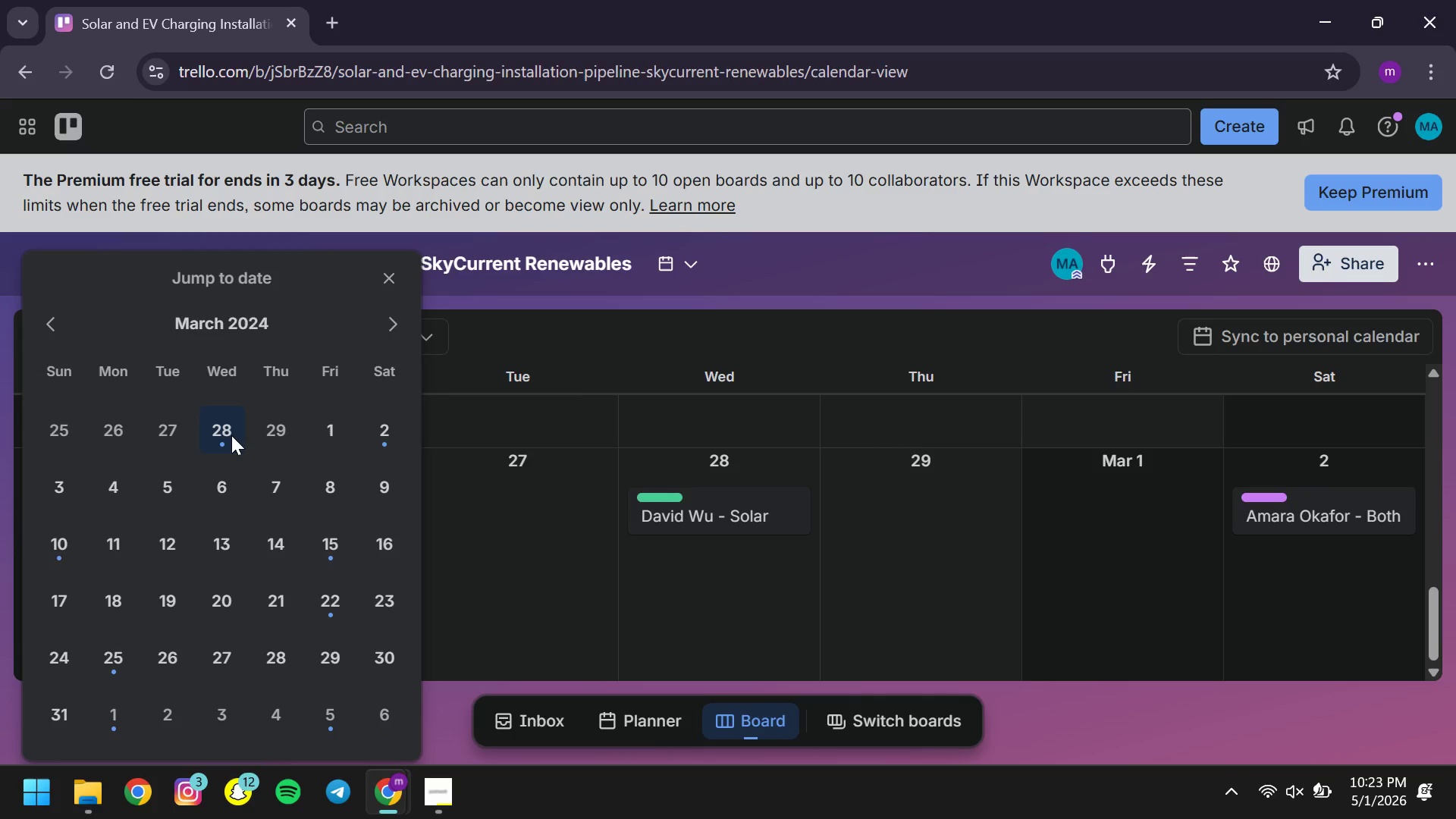 
left_click([231, 435])
 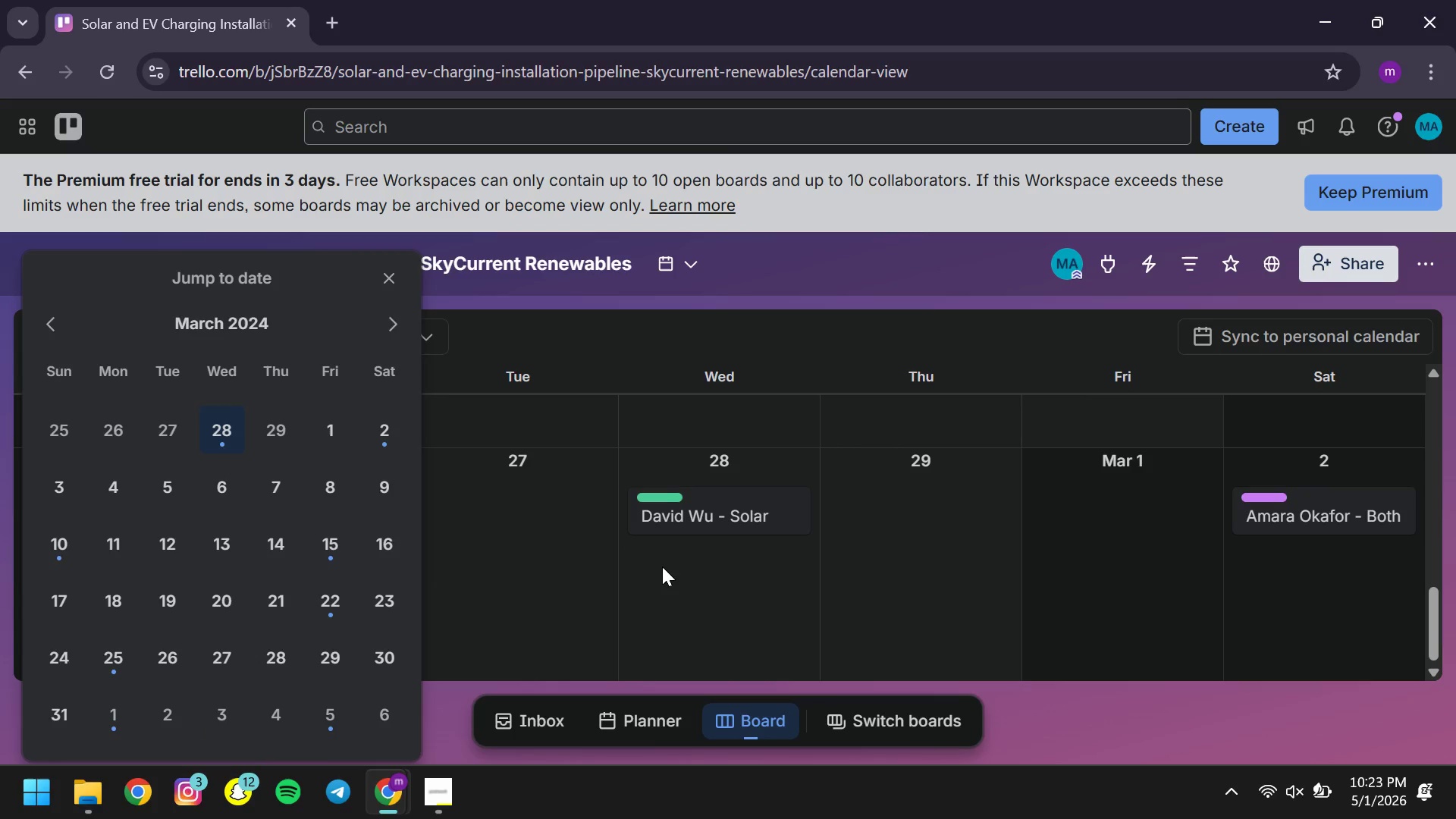 
left_click([662, 566])
 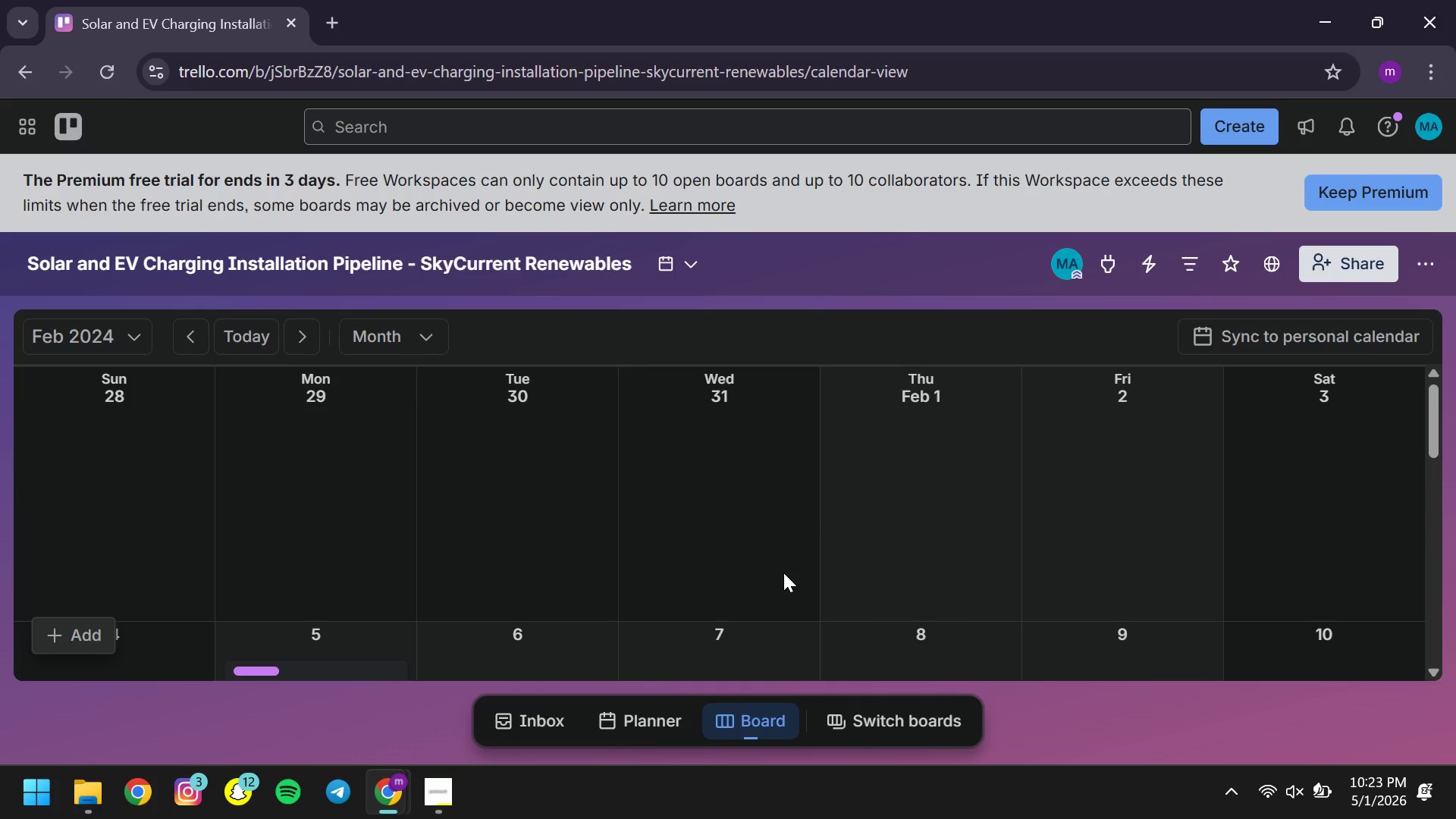 
wait(7.44)
 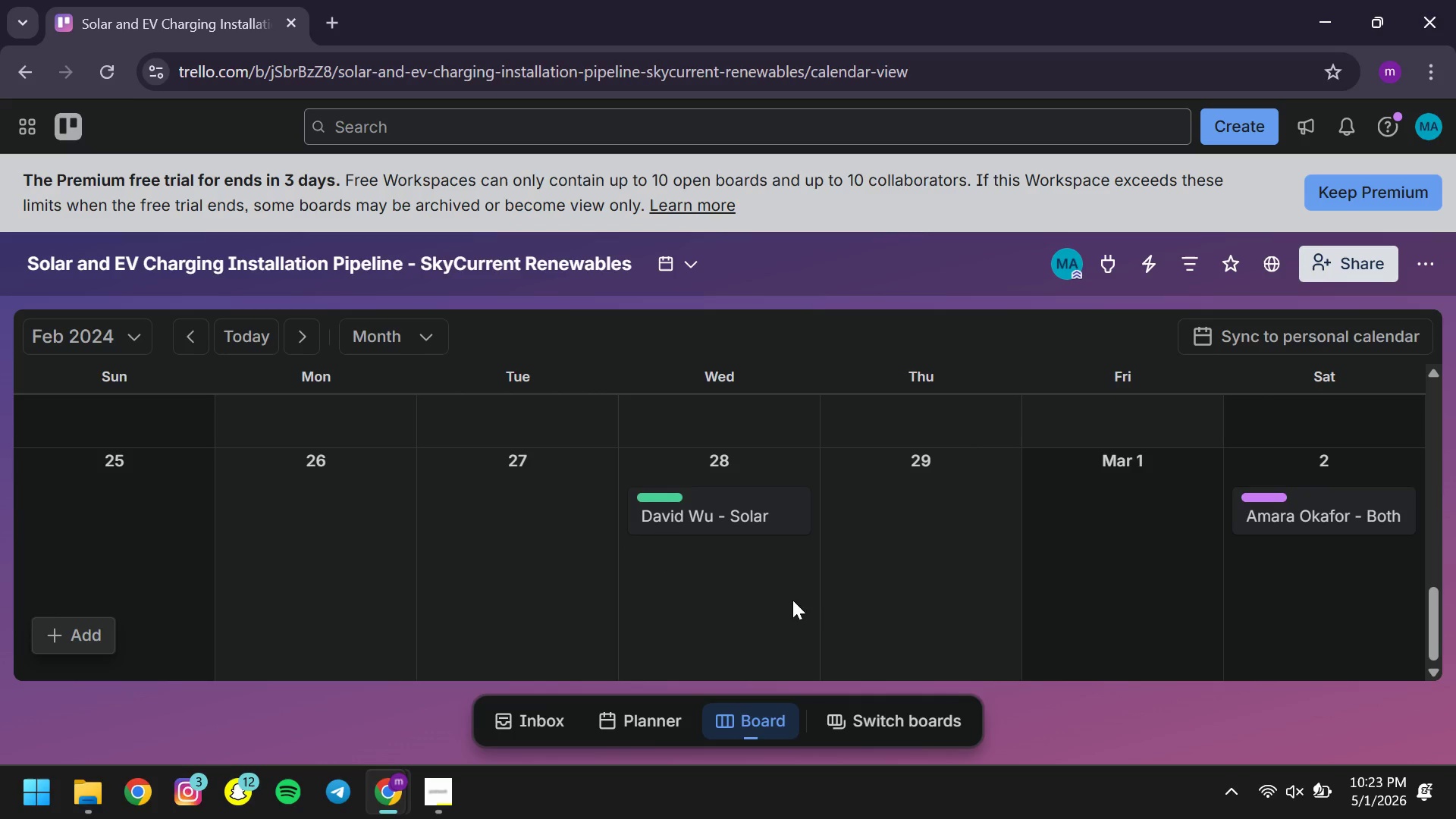 
left_click([119, 337])
 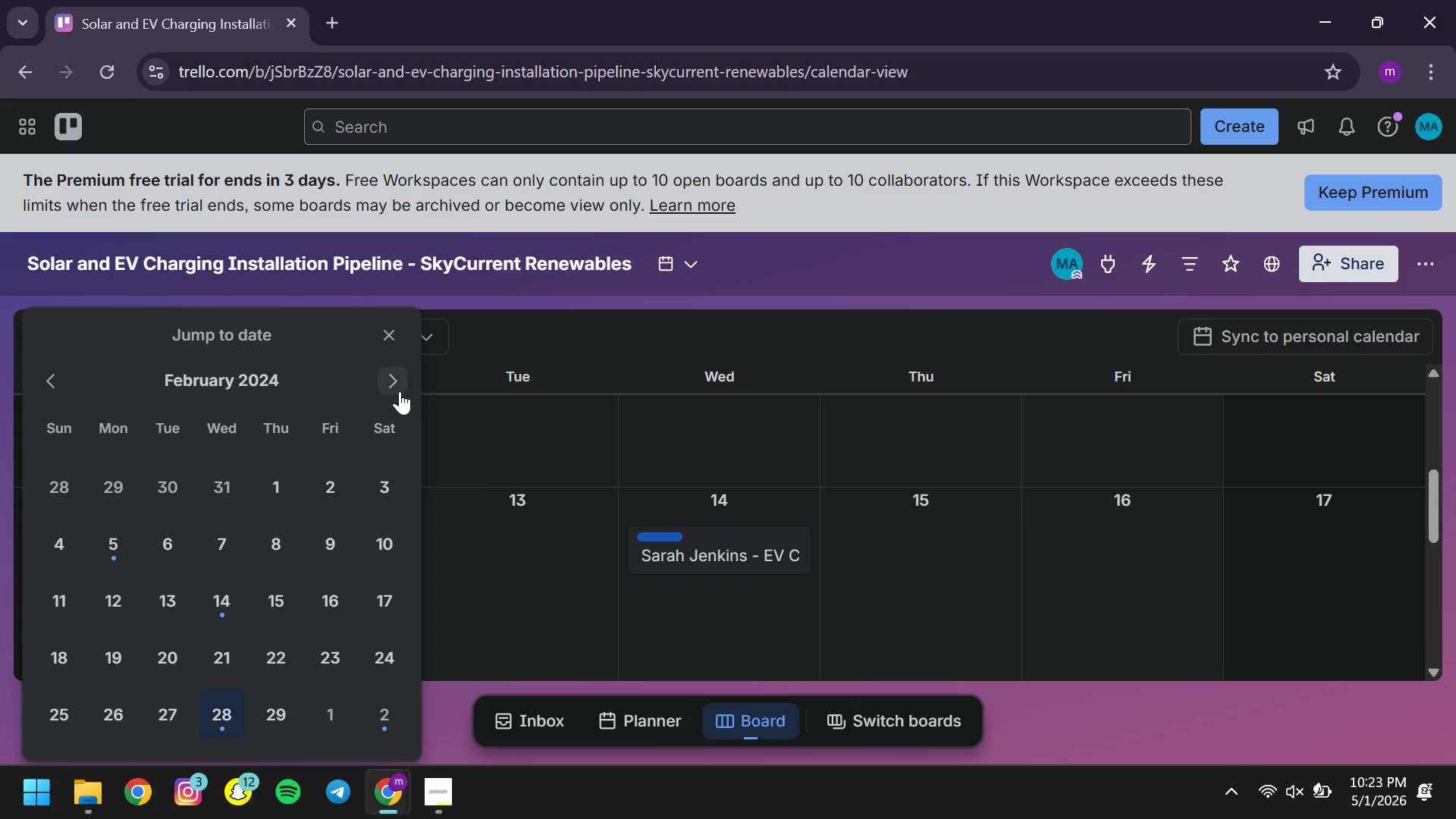 
left_click([400, 391])
 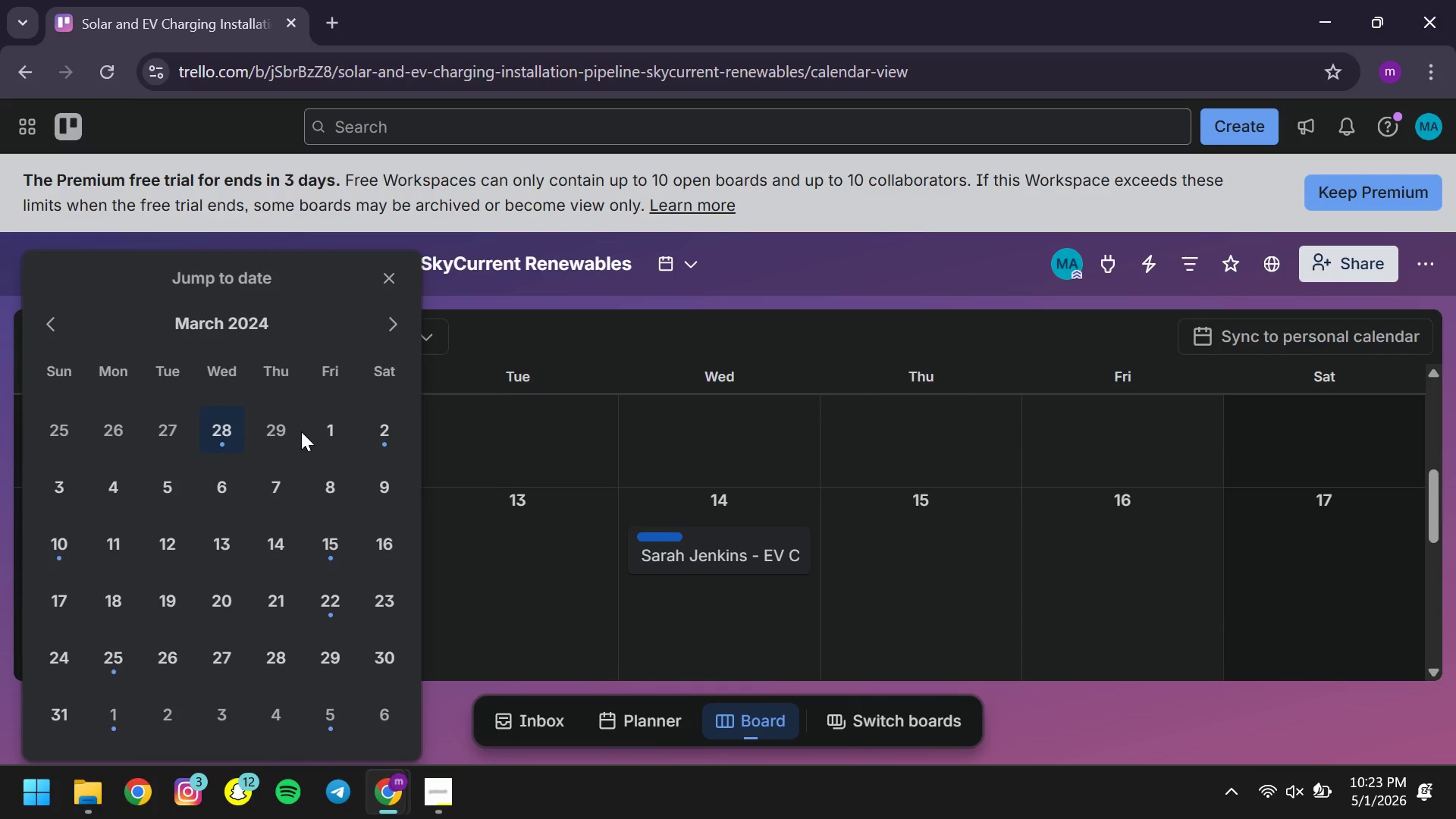 
left_click([314, 431])
 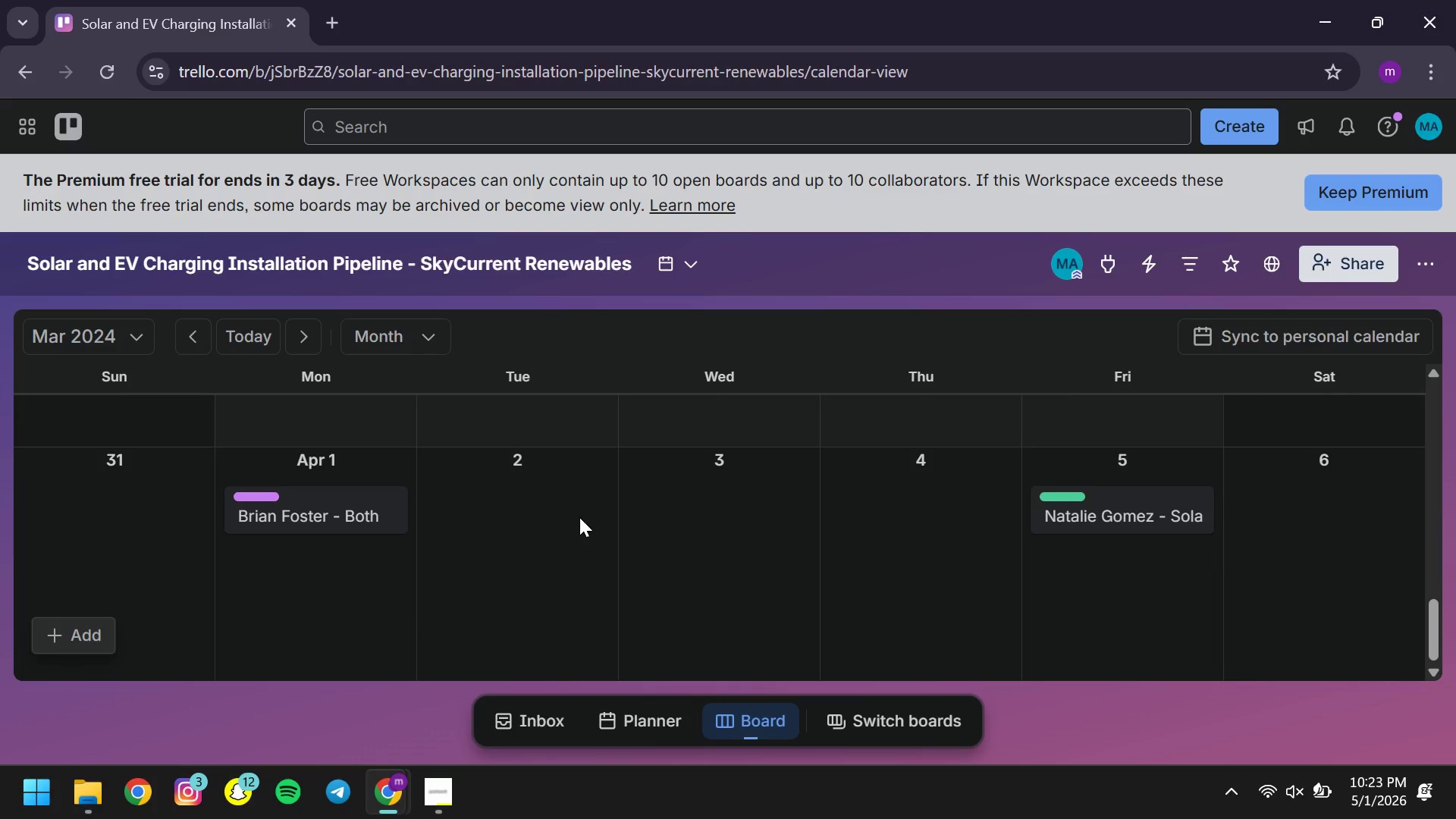 
wait(8.97)
 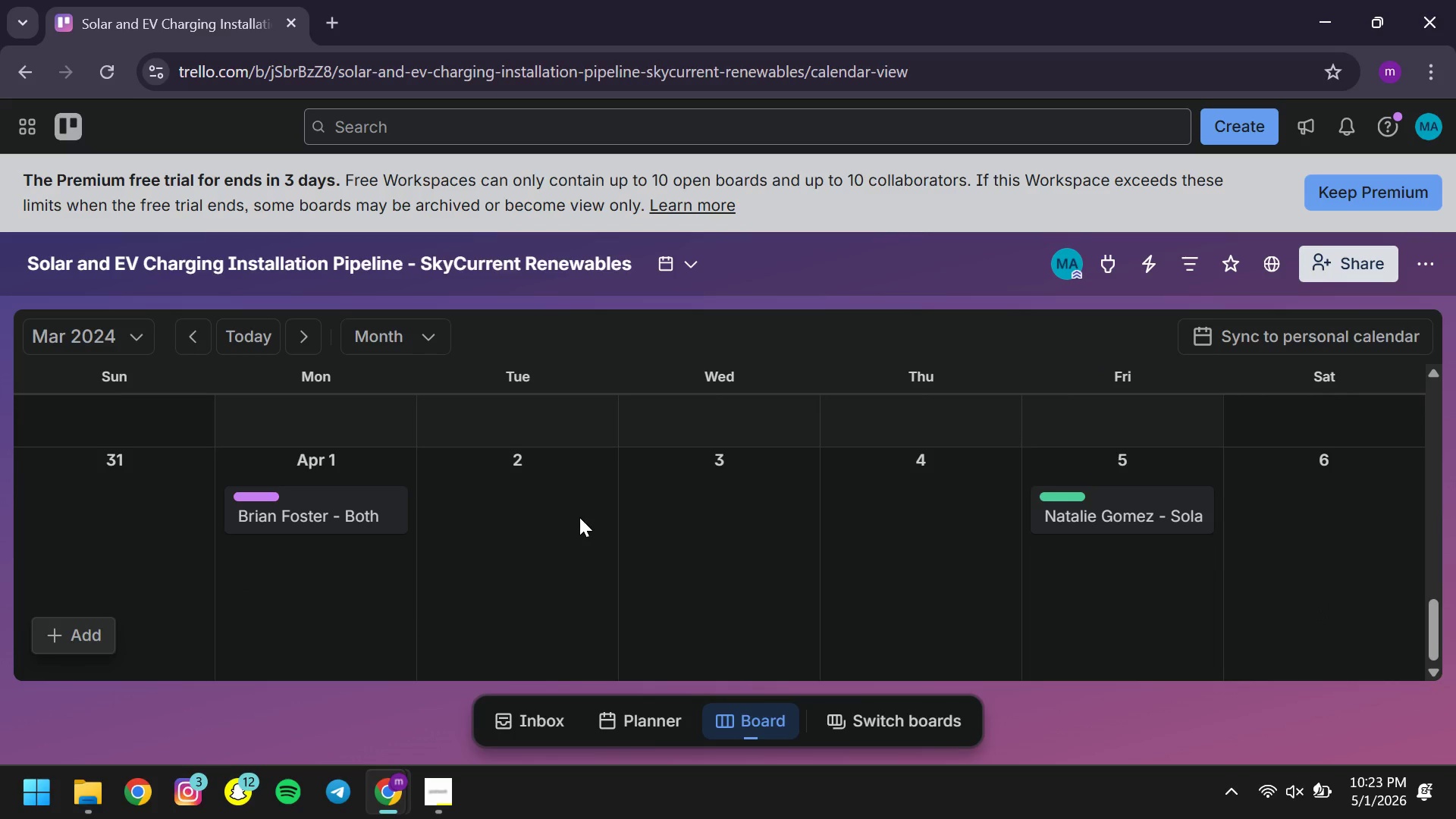 
left_click([697, 270])
 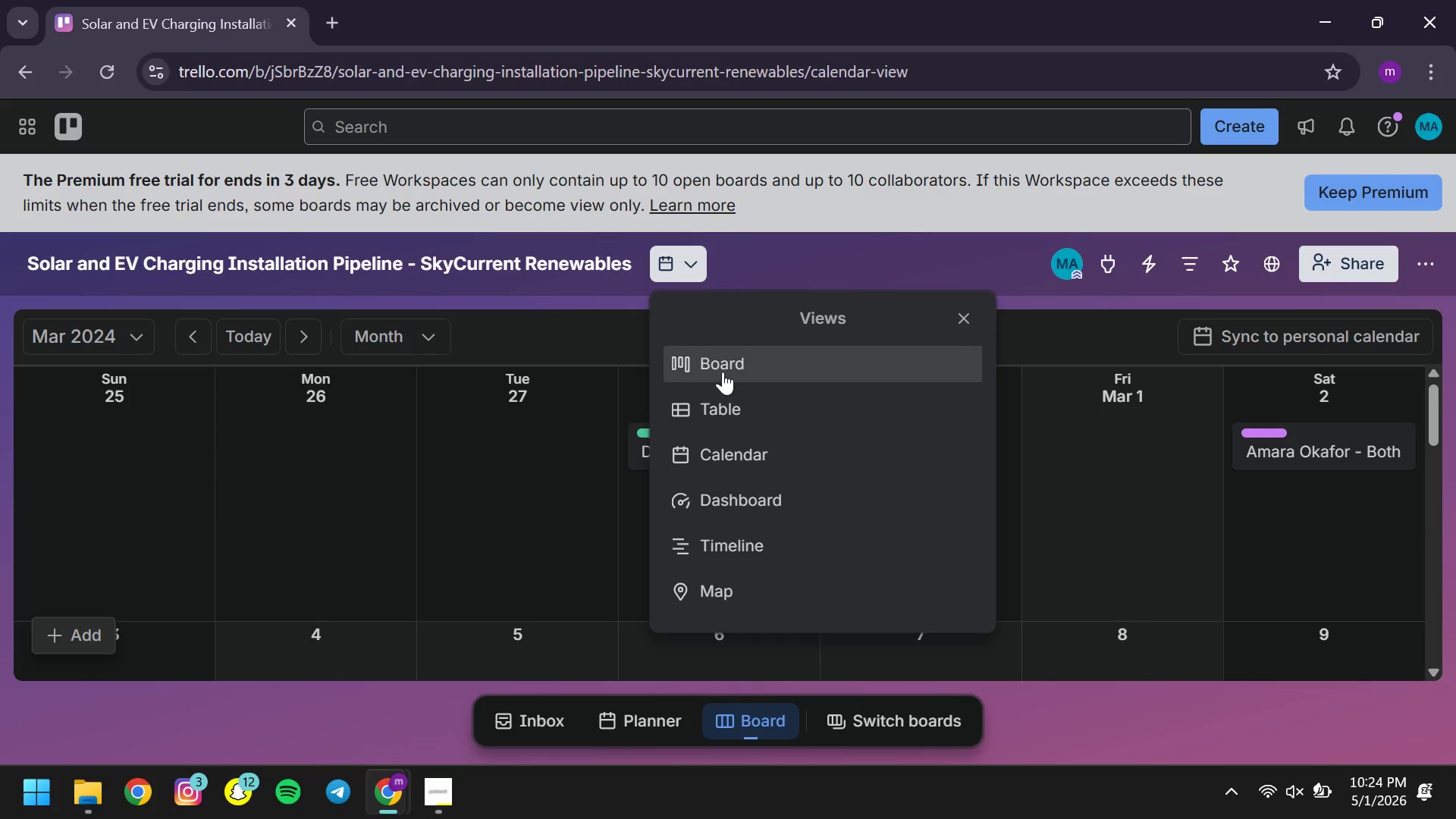 
left_click([723, 372])
 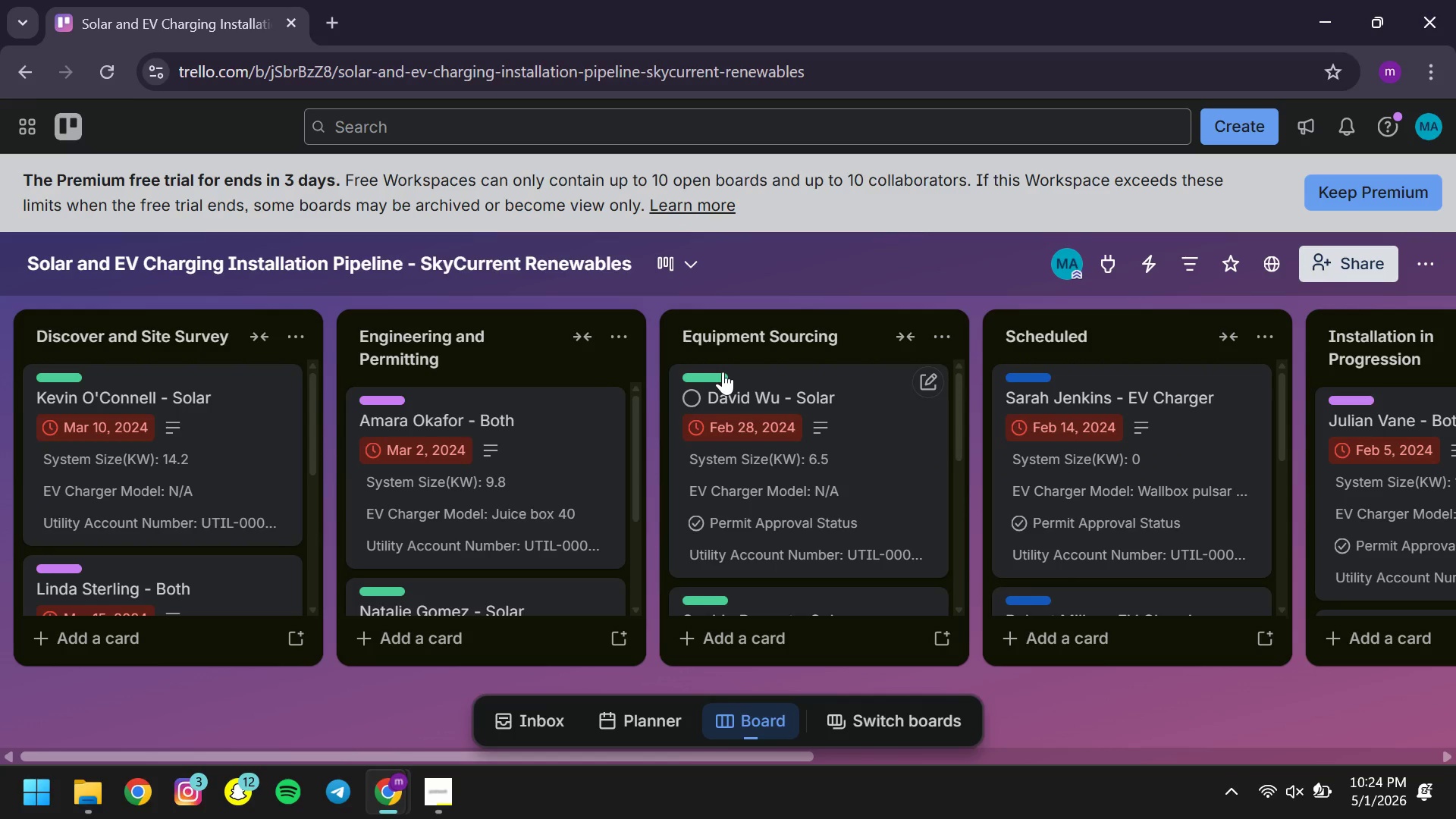 
wait(7.09)
 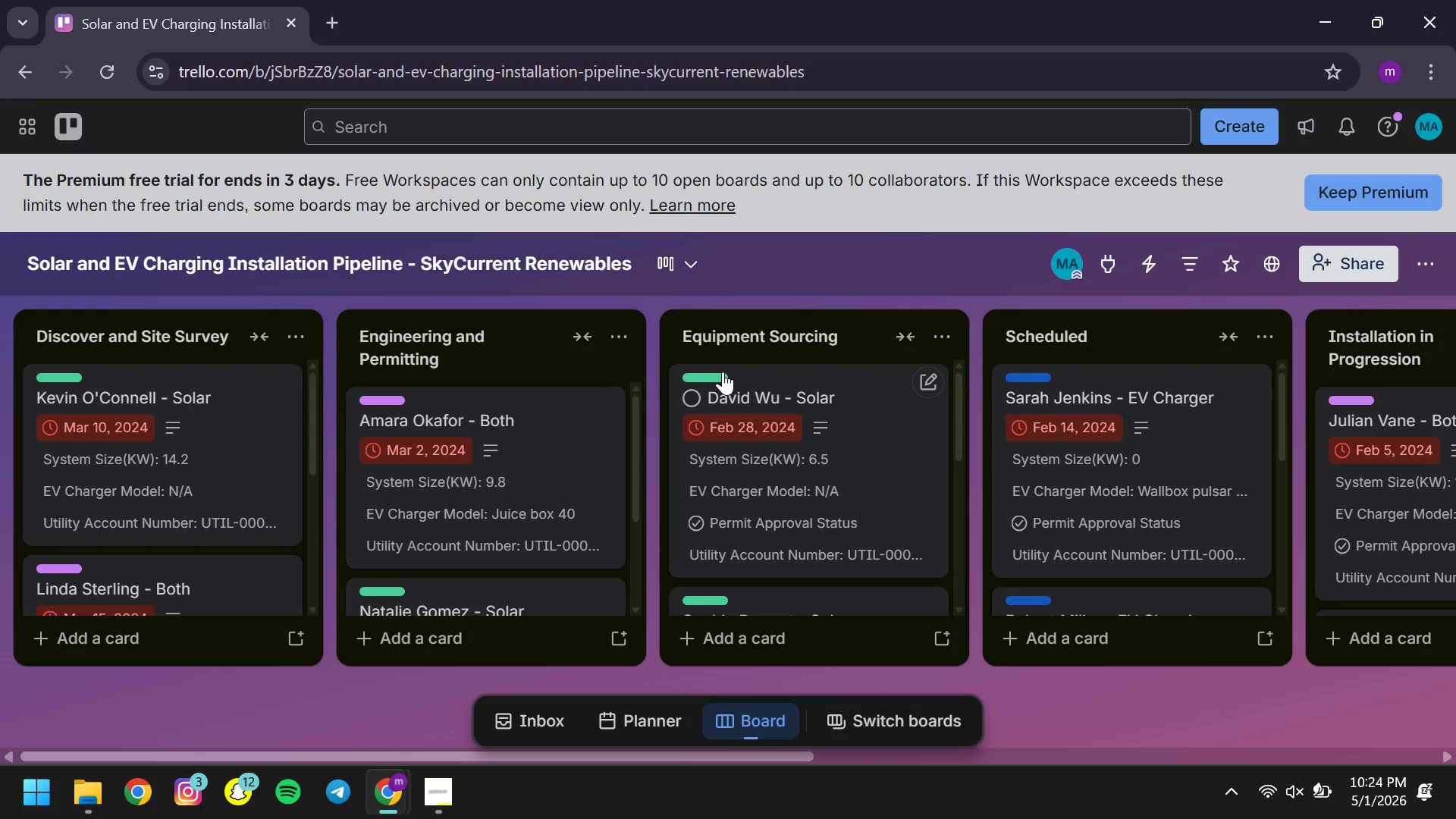 
left_click([1426, 262])
 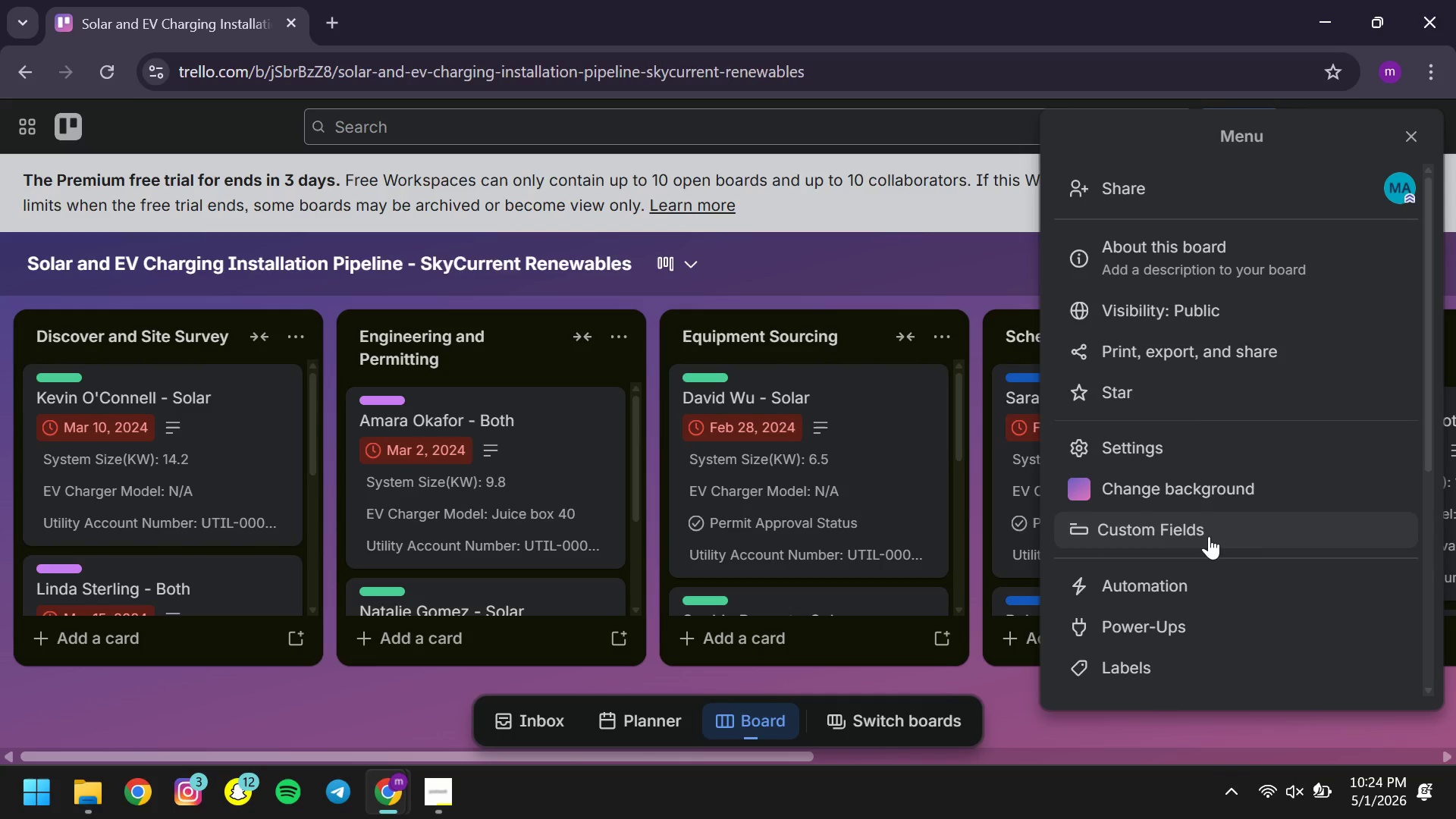 
wait(7.13)
 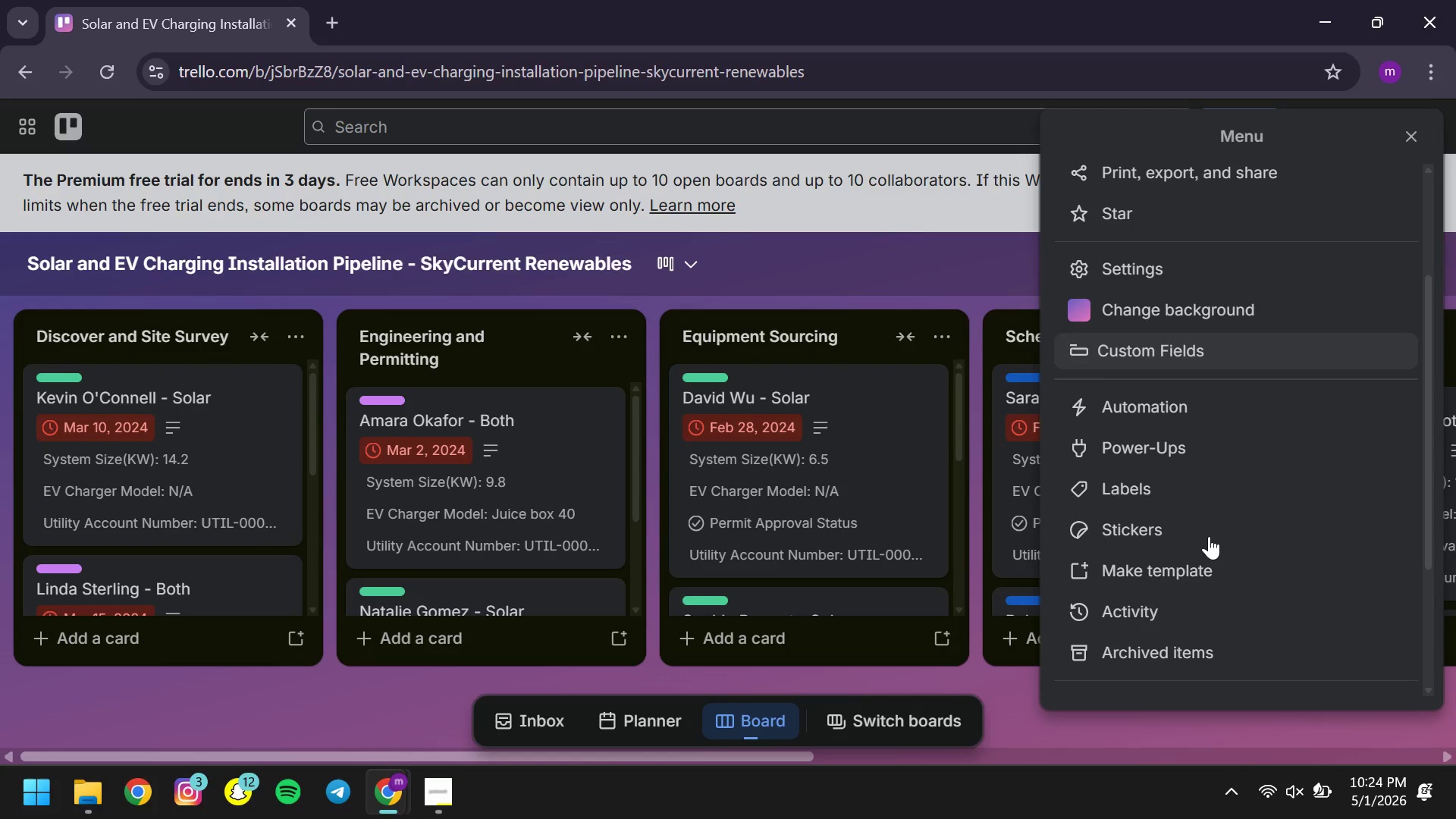 
mouse_move([1159, 504])
 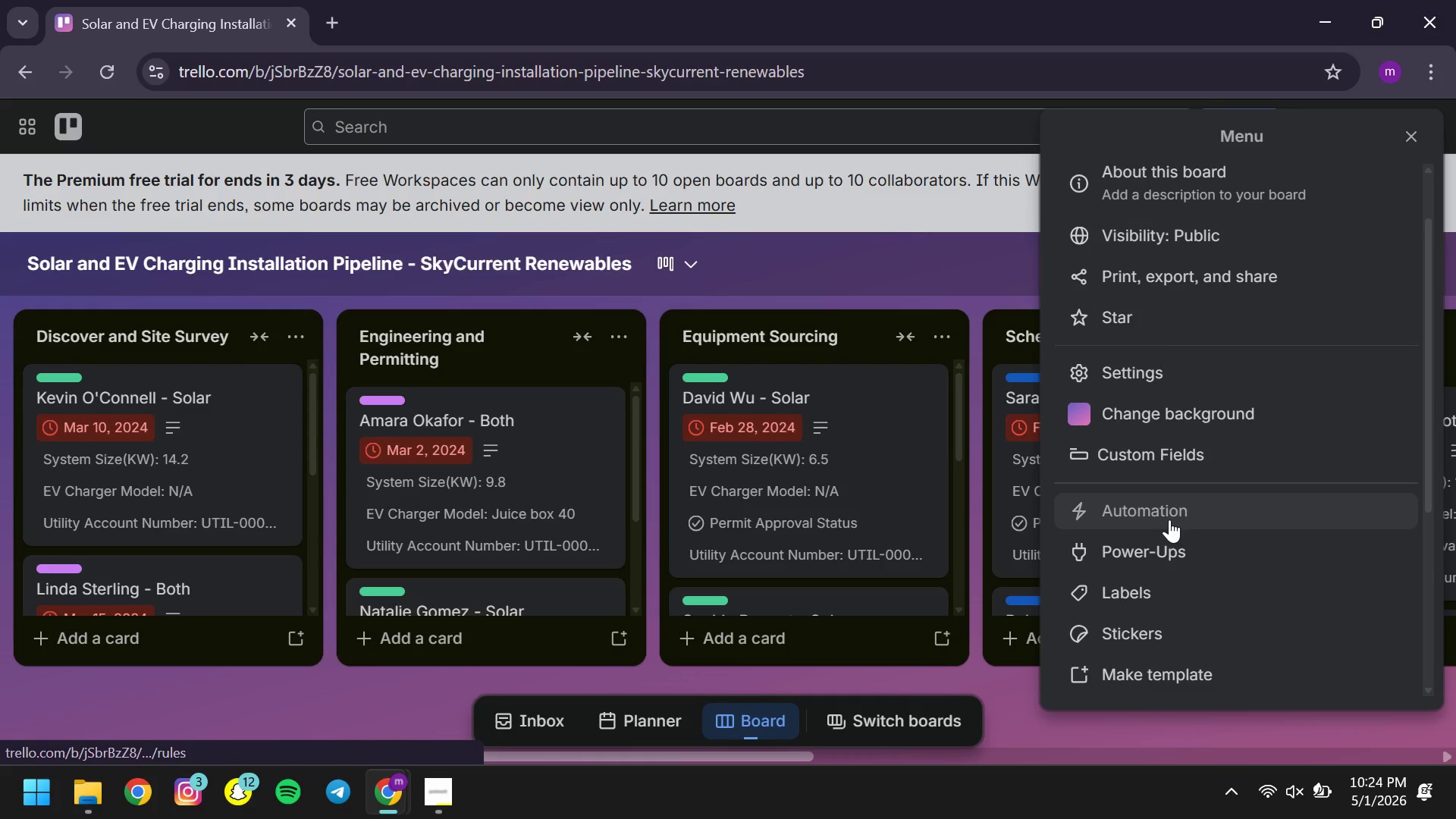 
left_click([1169, 519])
 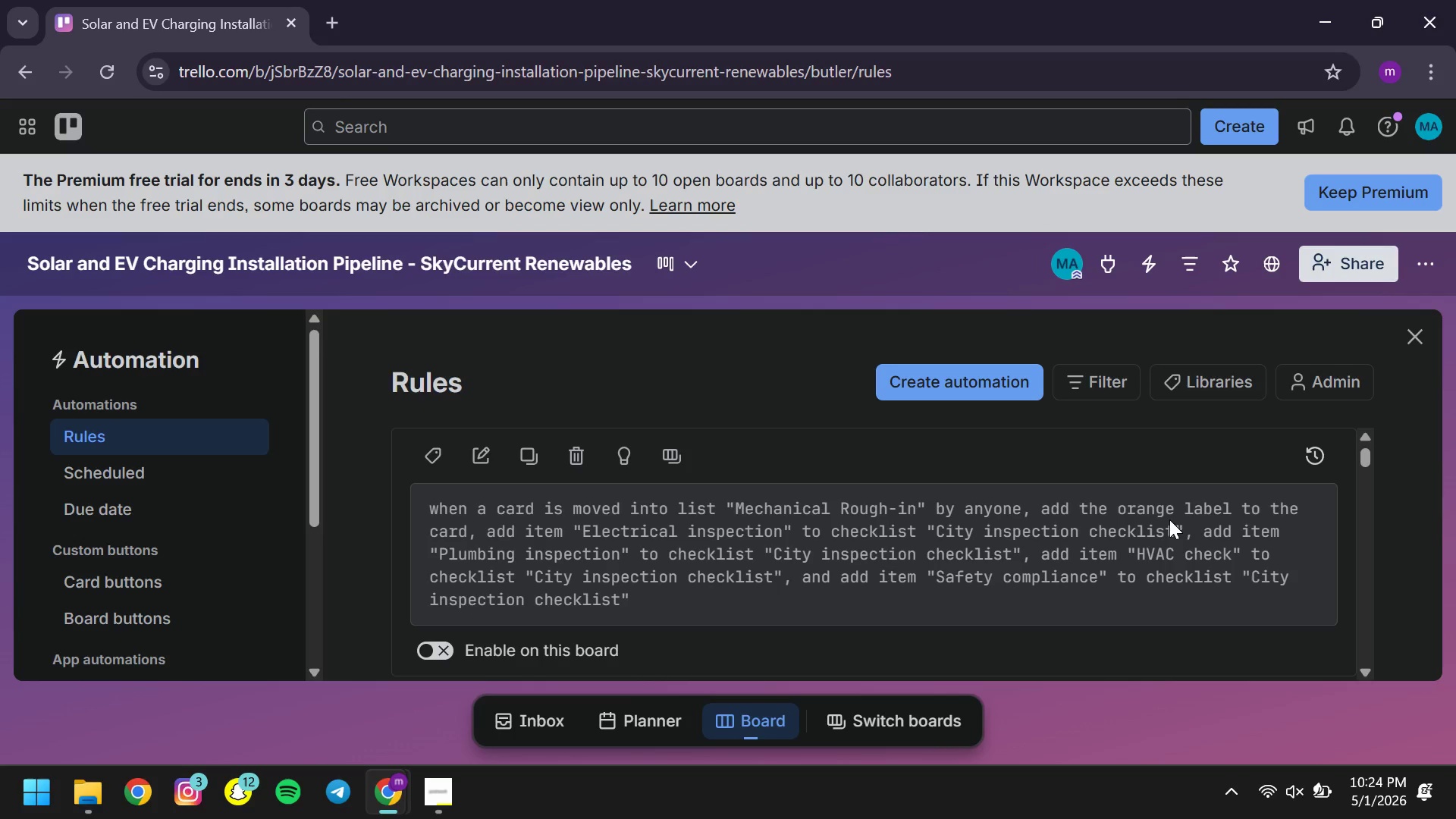 
left_click([937, 391])
 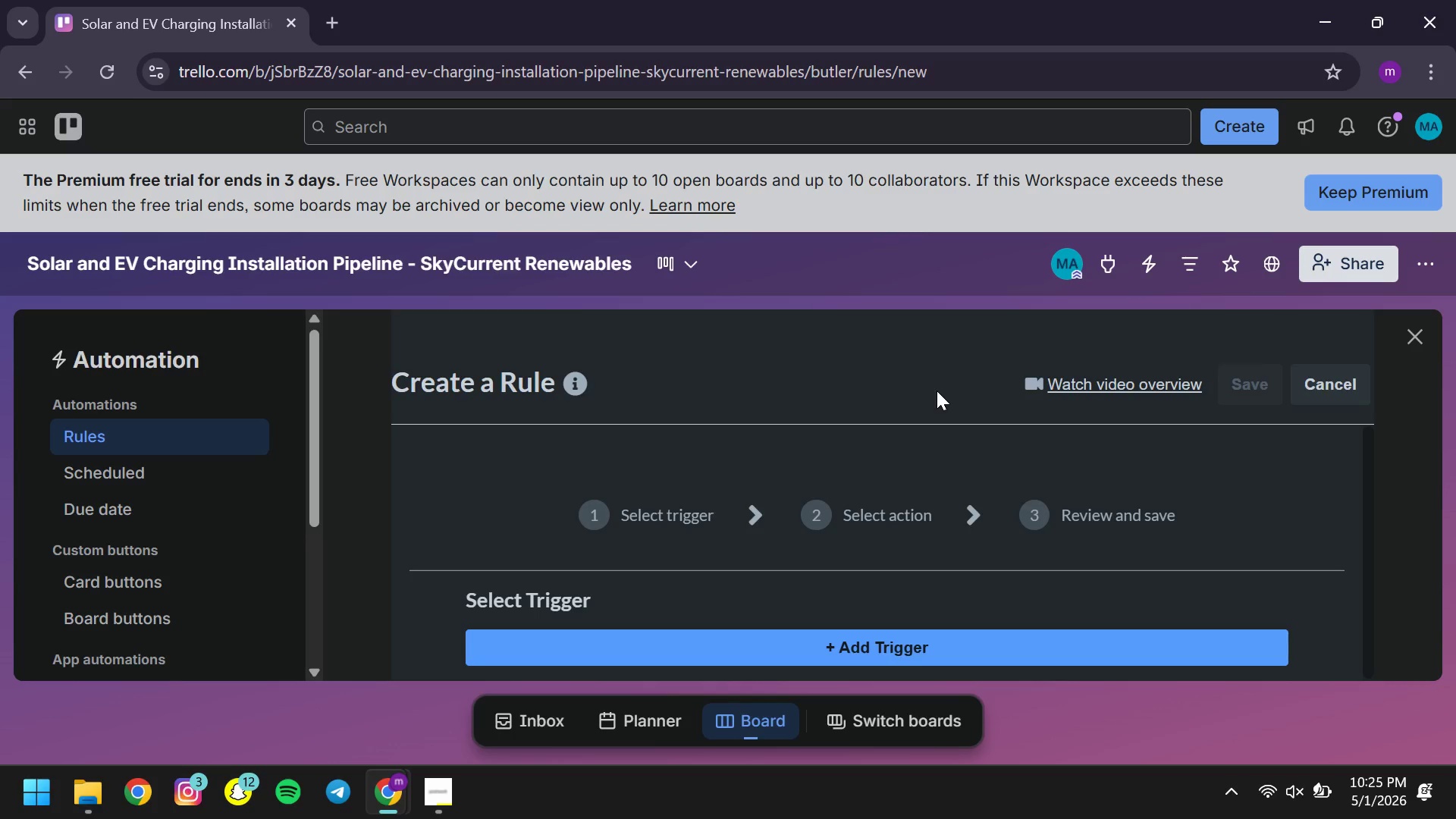 
wait(76.49)
 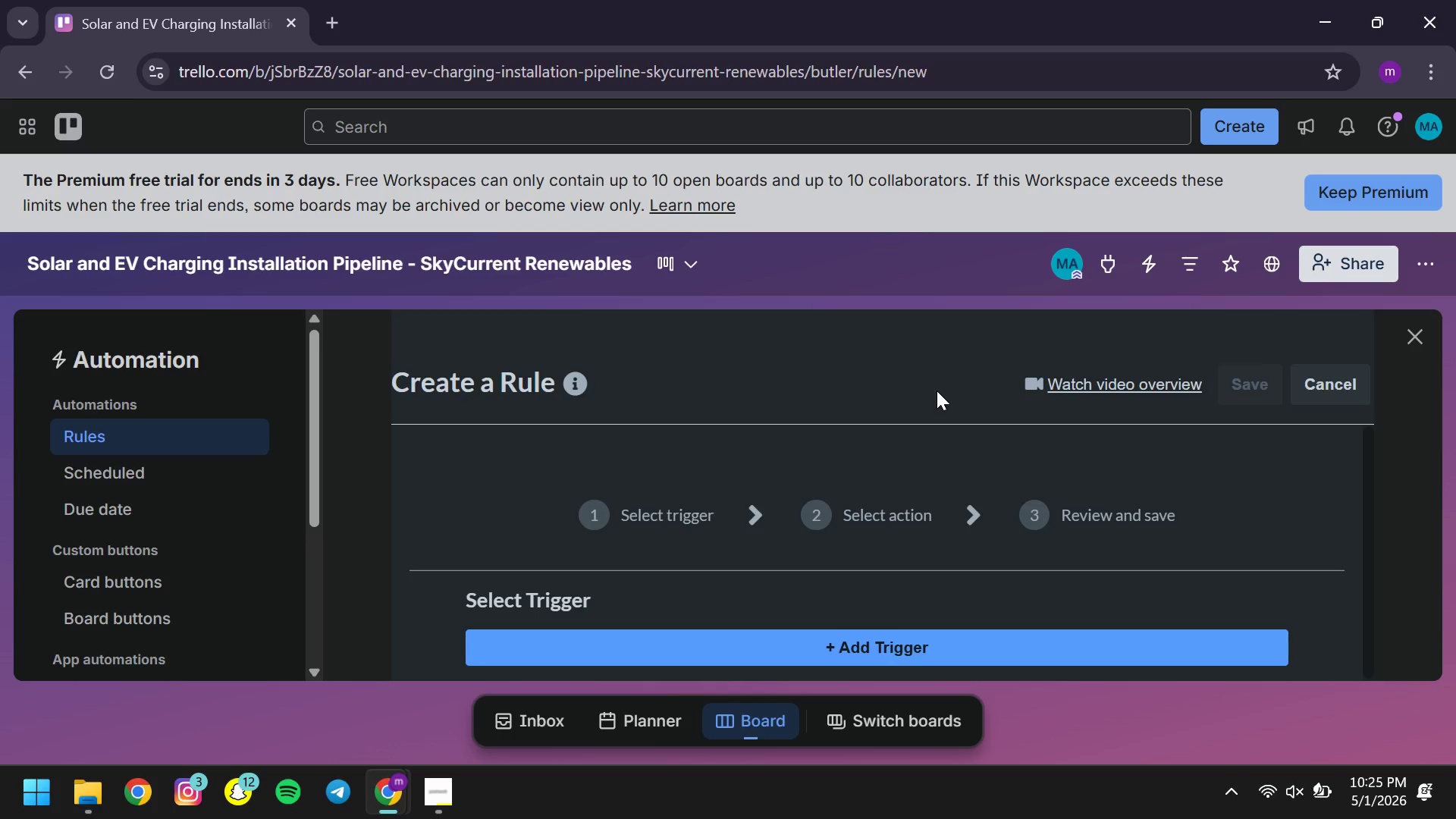 
left_click([927, 648])
 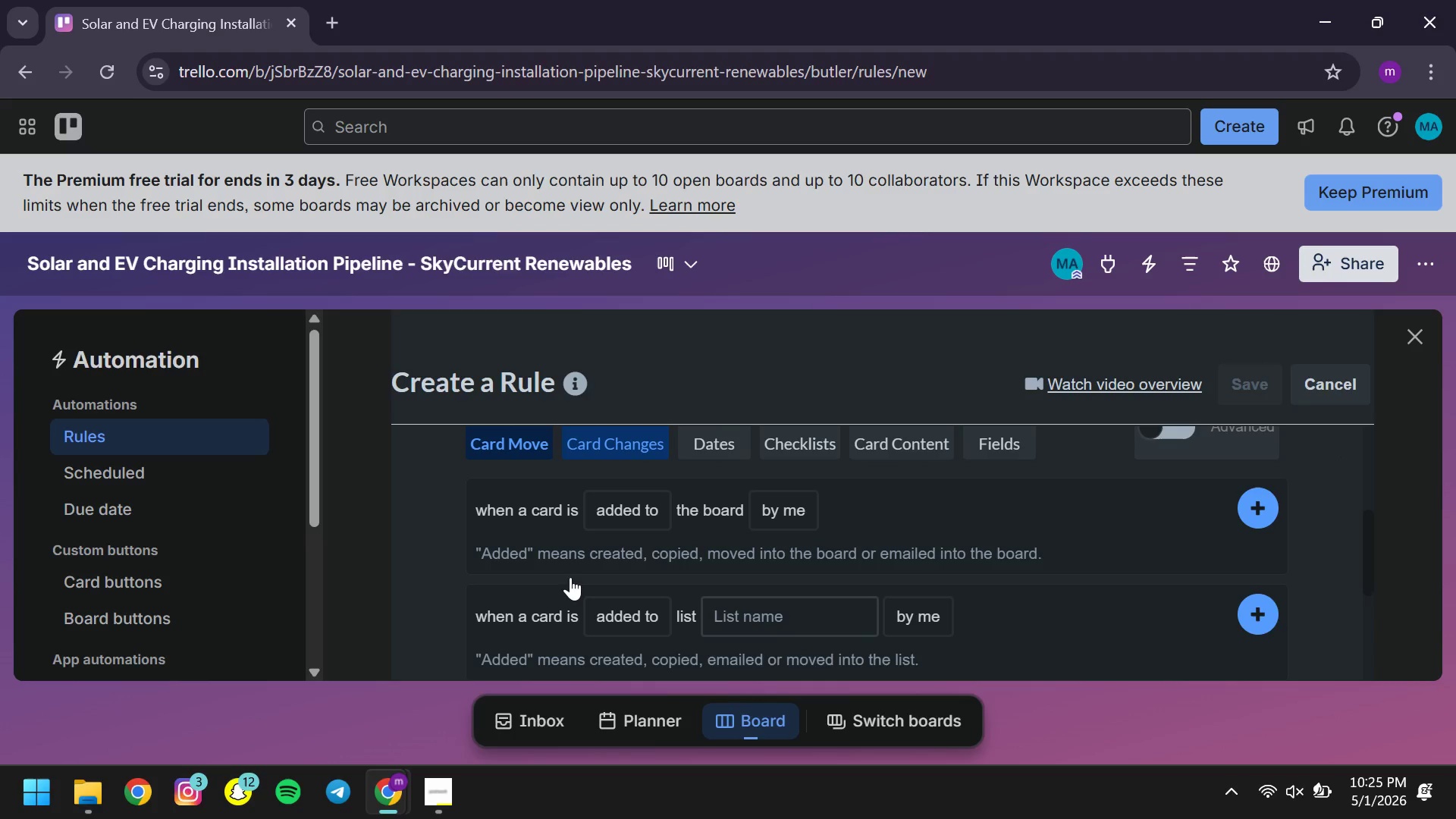 
wait(14.31)
 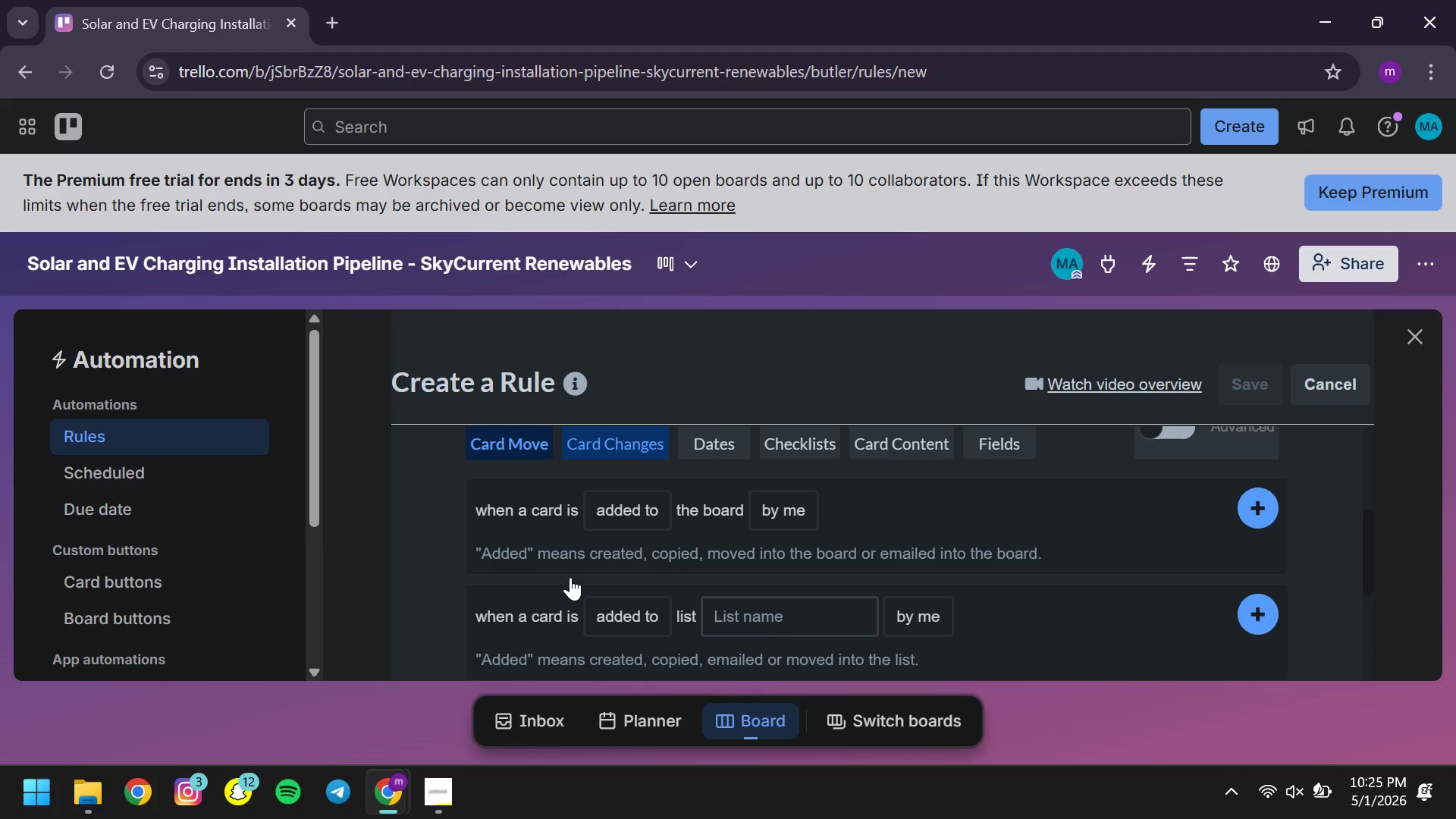 
left_click([640, 581])
 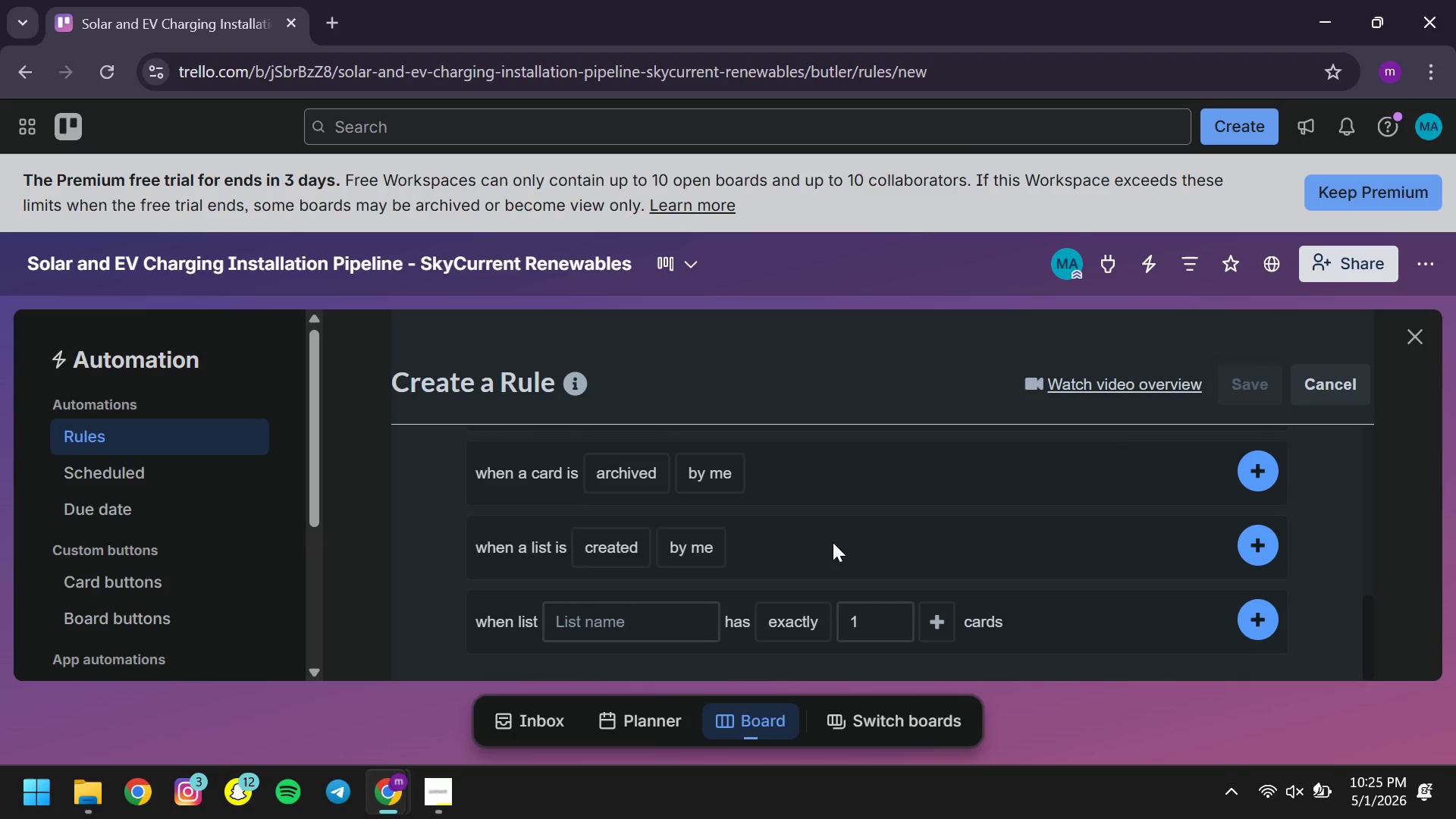 
mouse_move([816, 529])
 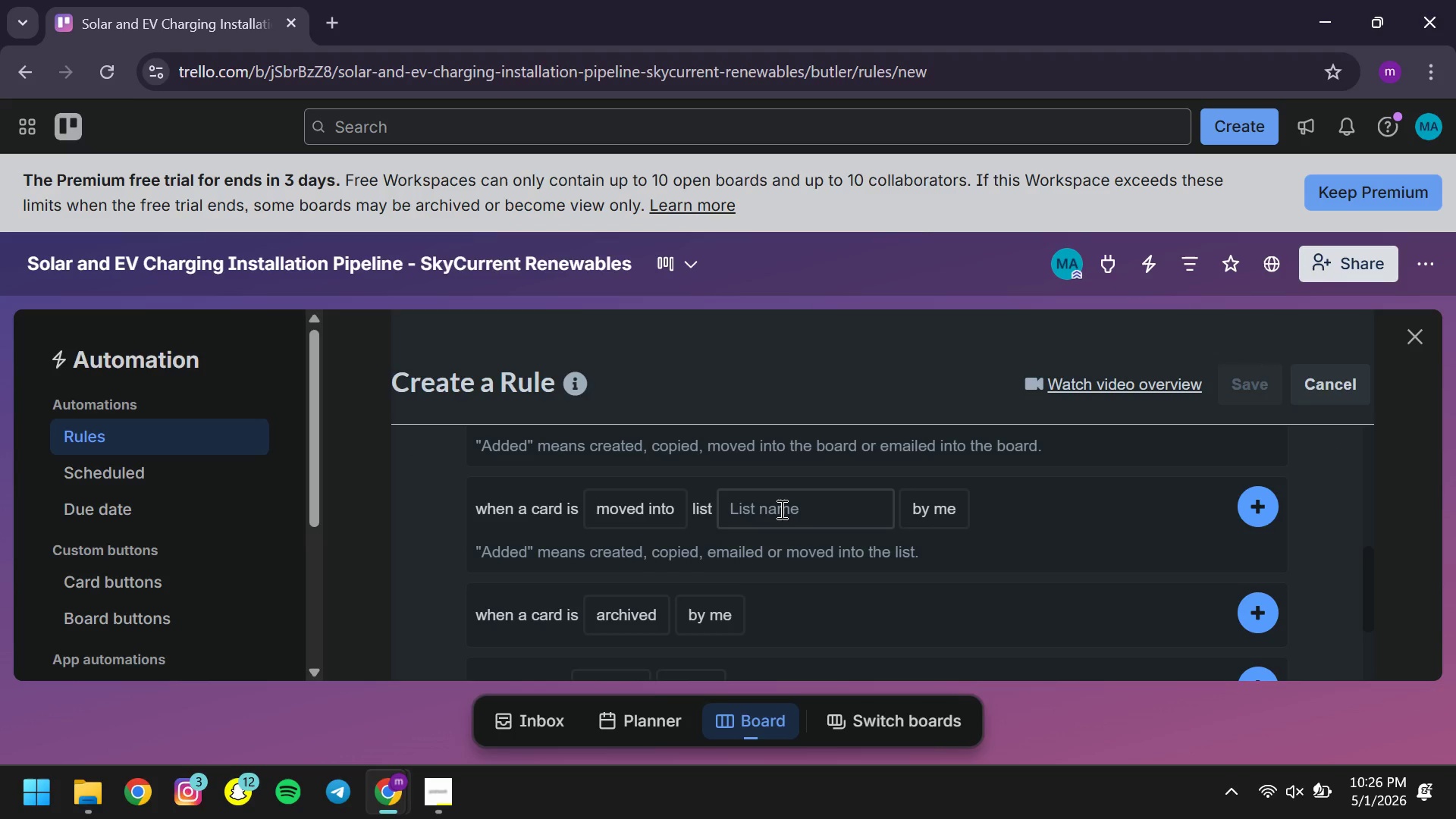 
wait(5.6)
 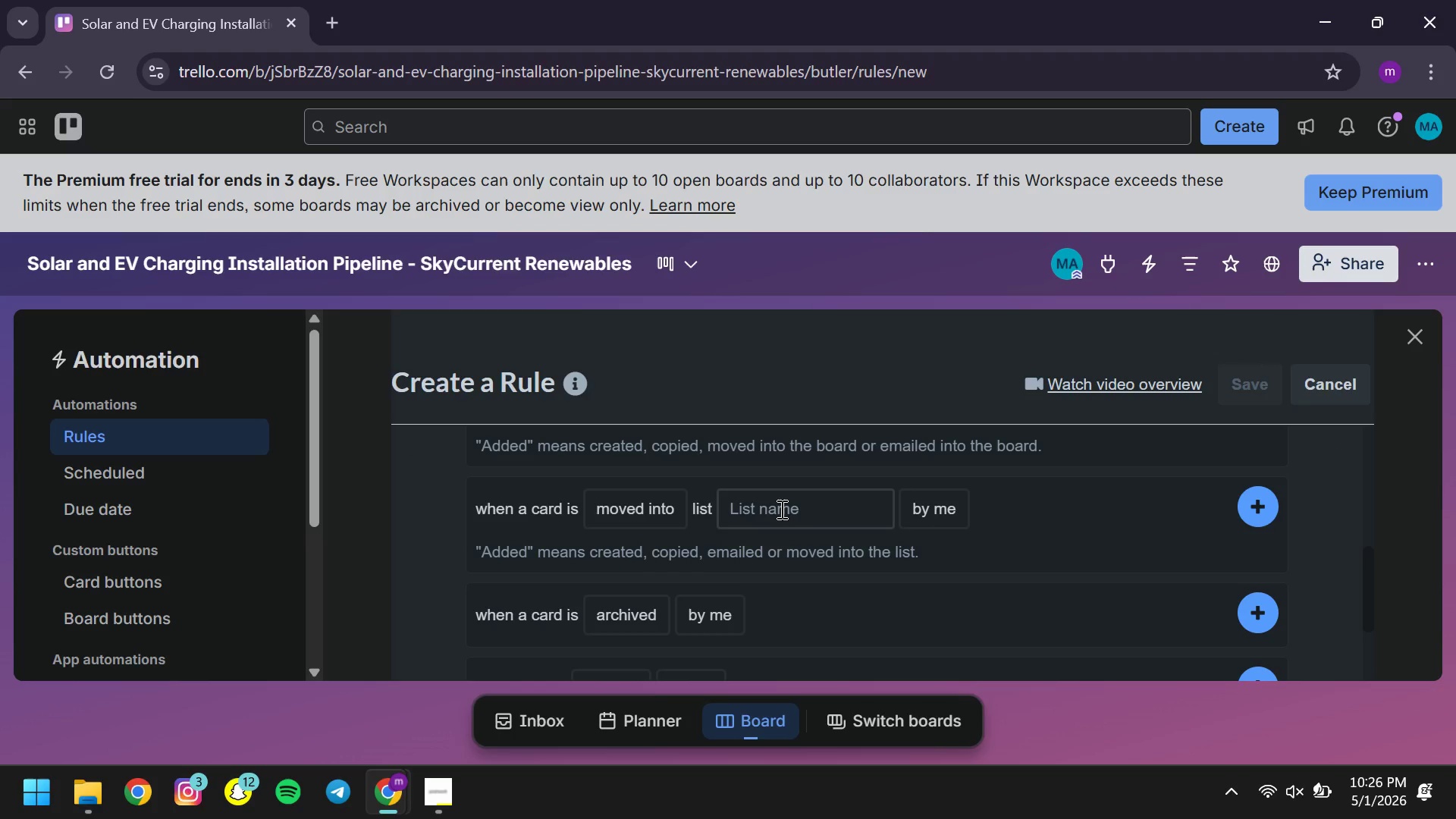 
left_click([780, 509])
 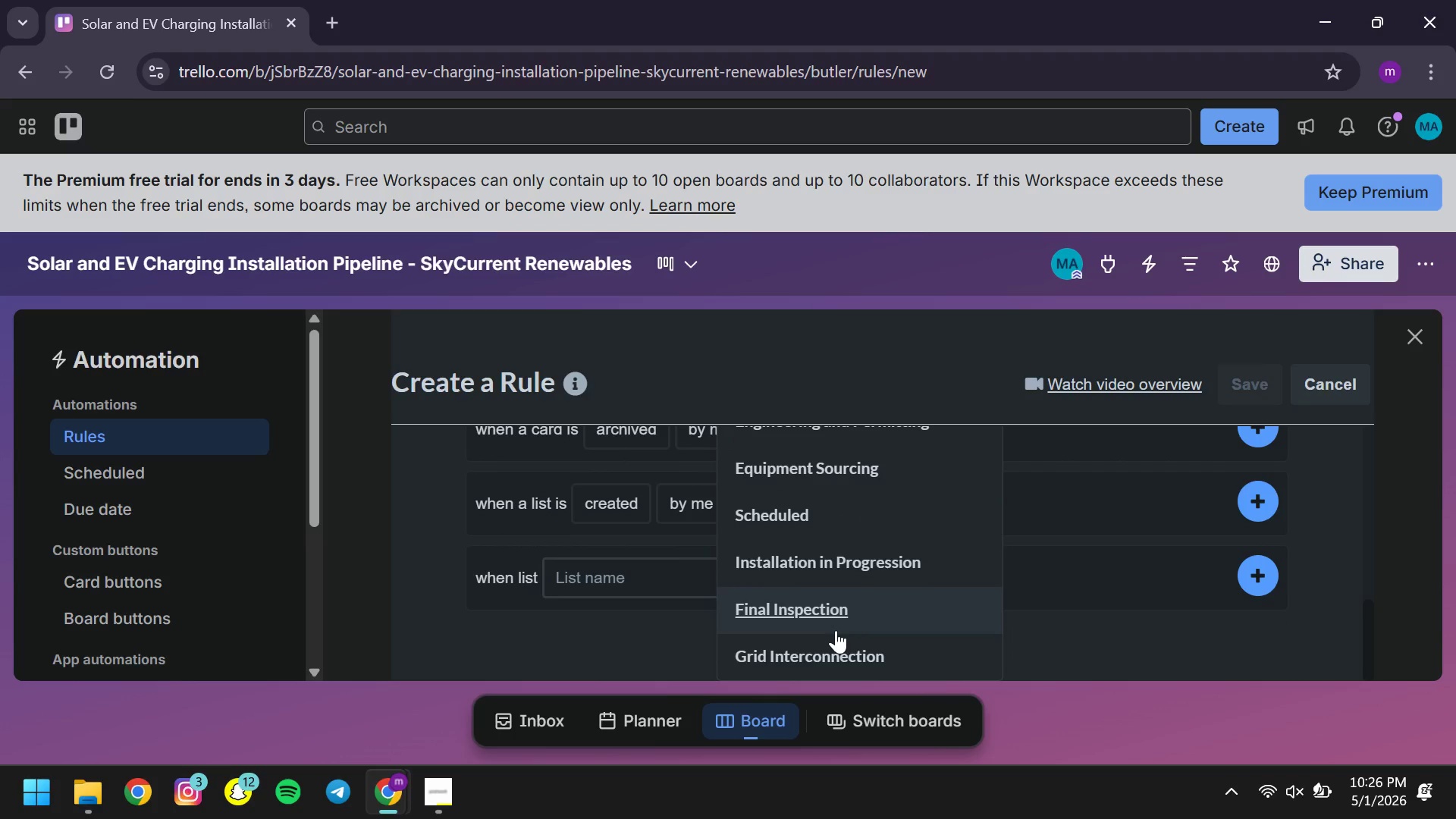 
wait(5.24)
 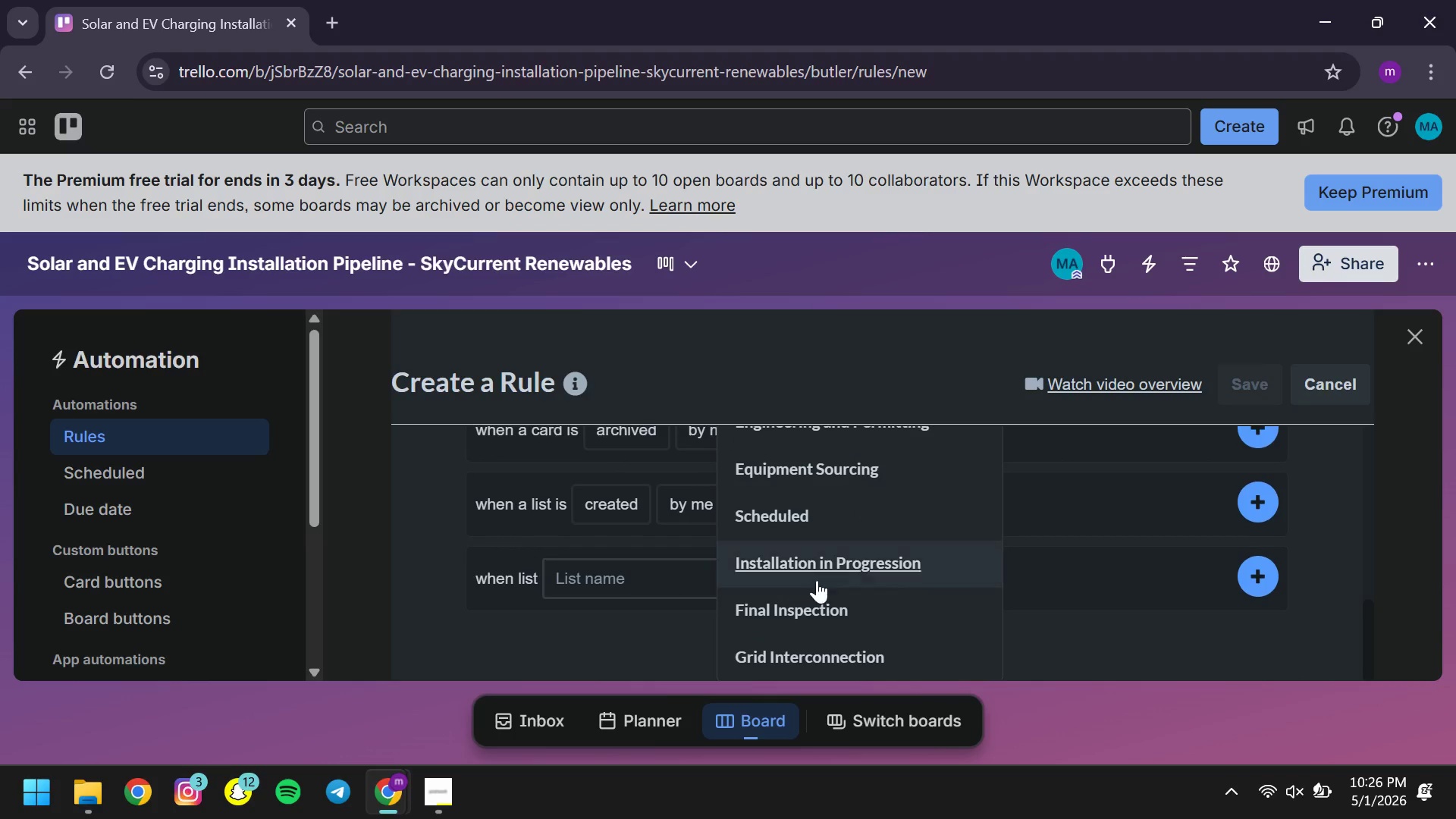 
left_click([819, 533])
 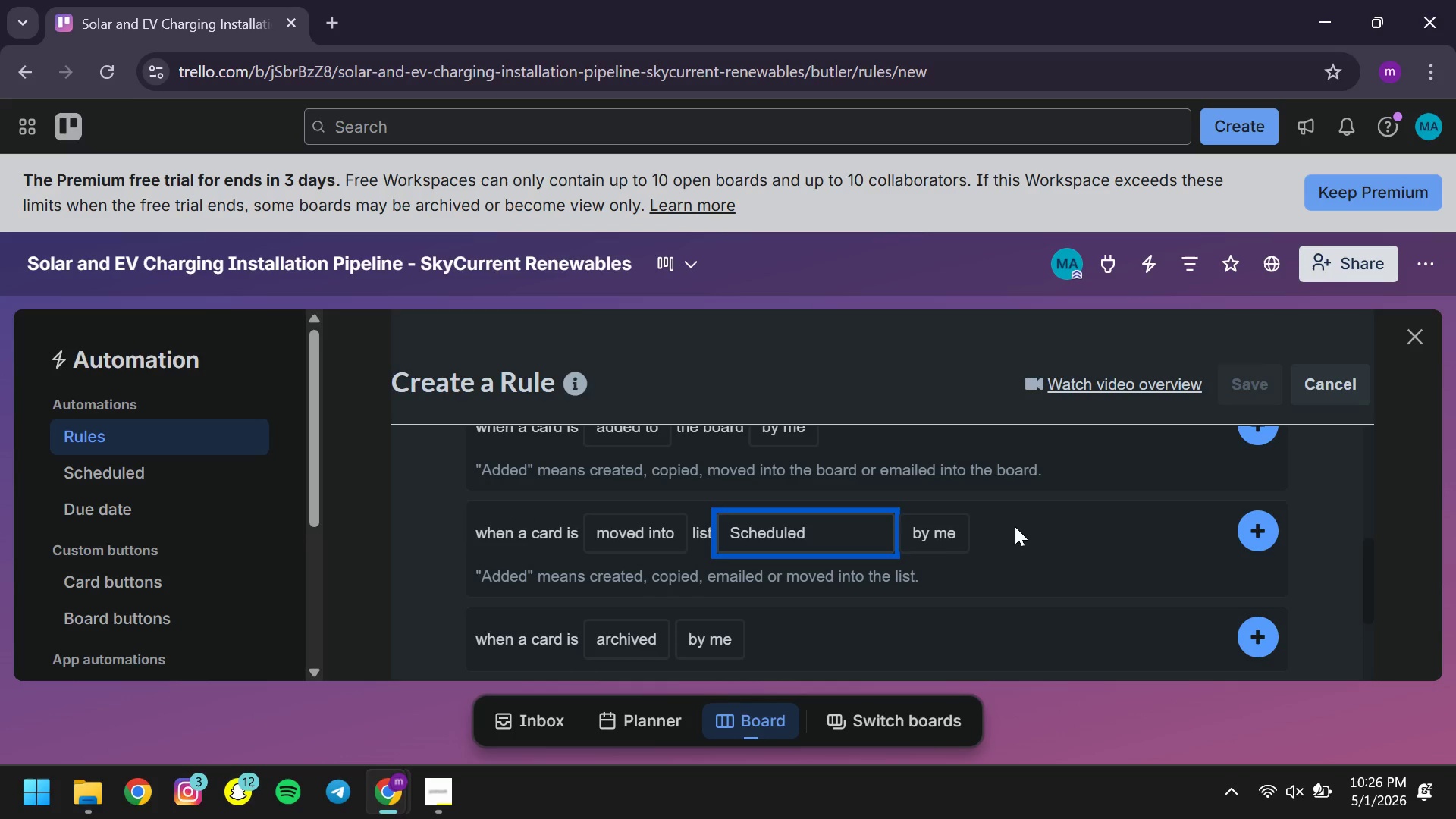 
left_click([930, 536])
 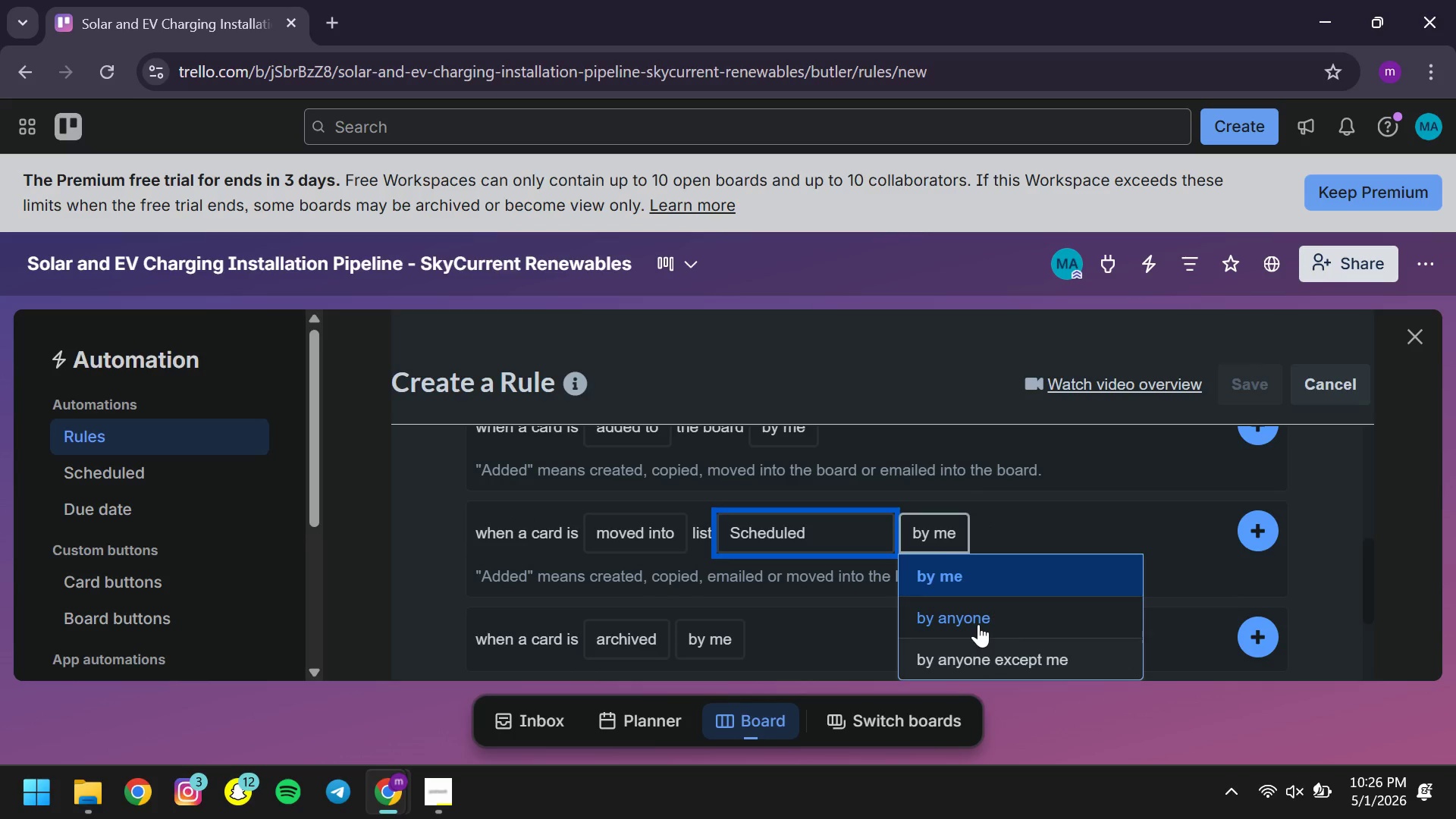 
left_click([978, 624])
 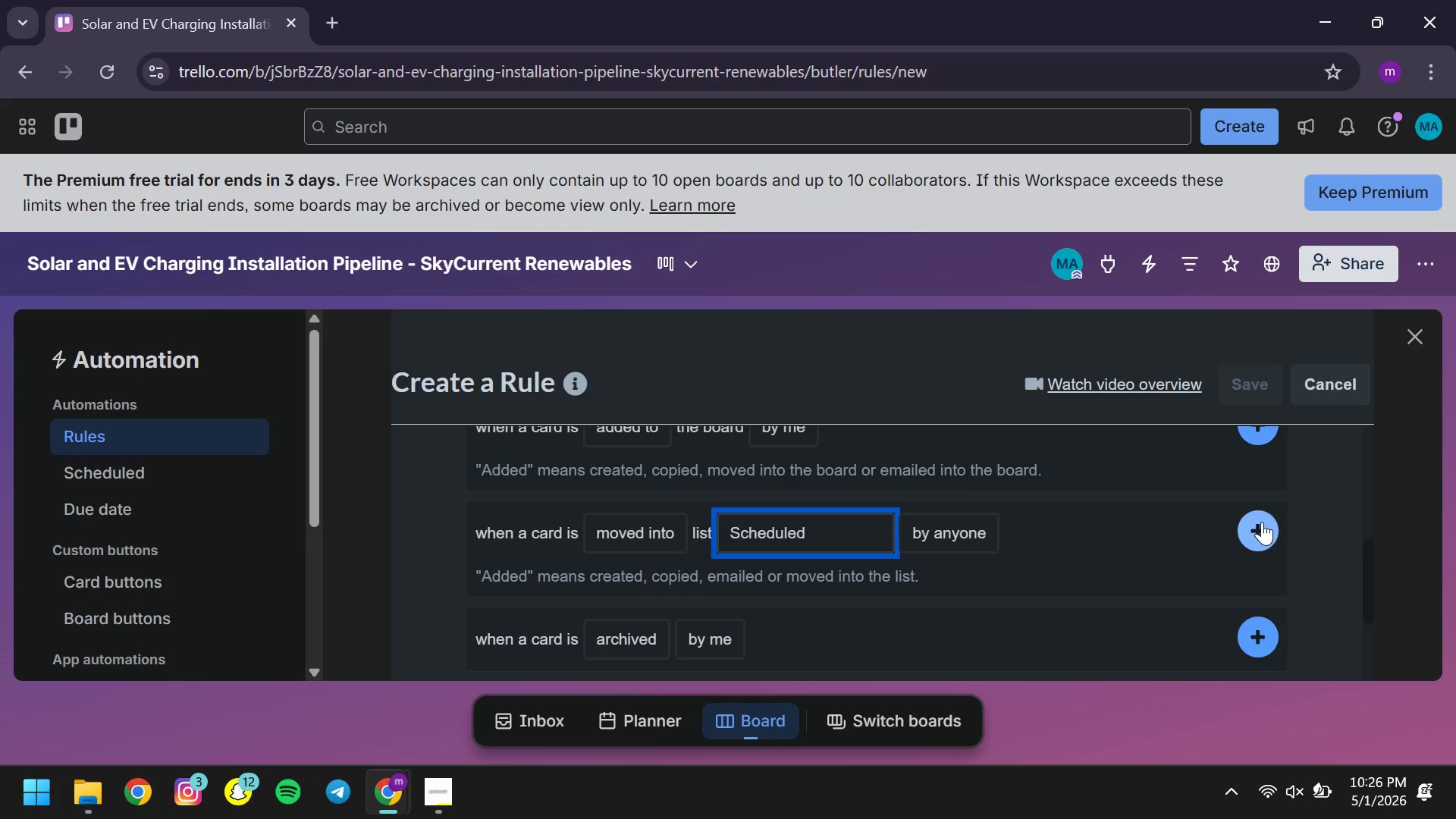 
left_click([1262, 523])
 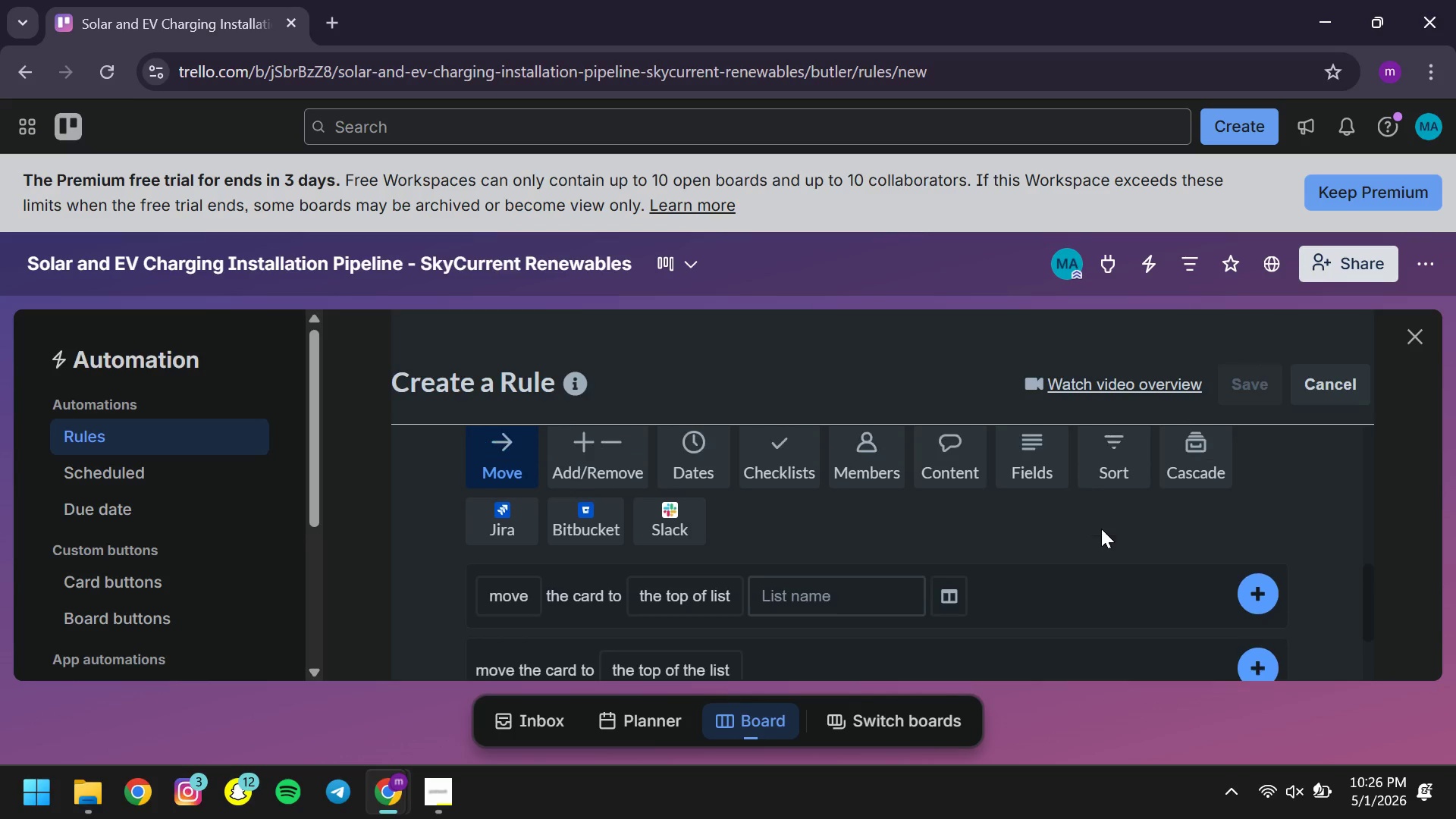 
wait(5.61)
 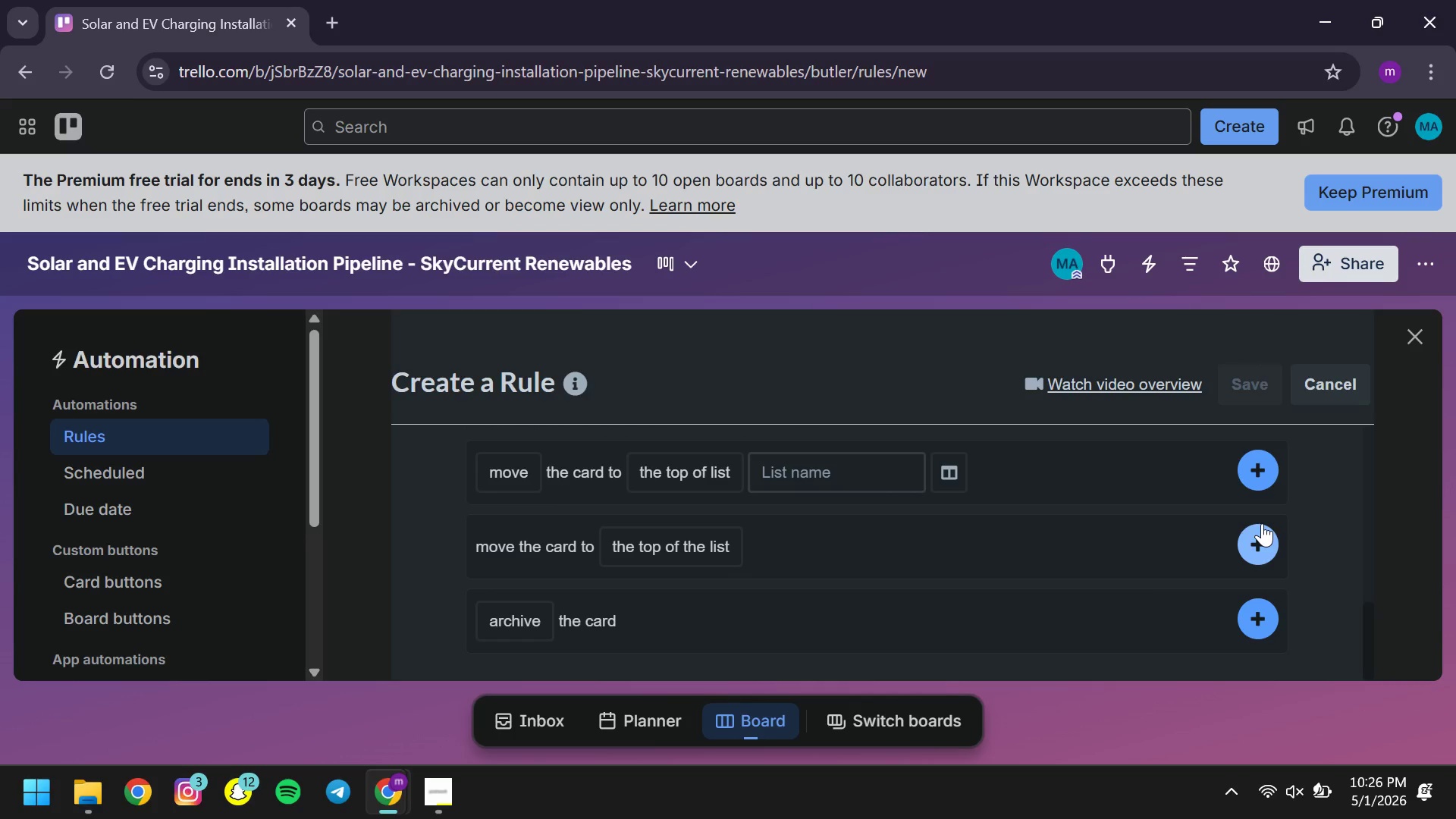 
left_click([594, 494])
 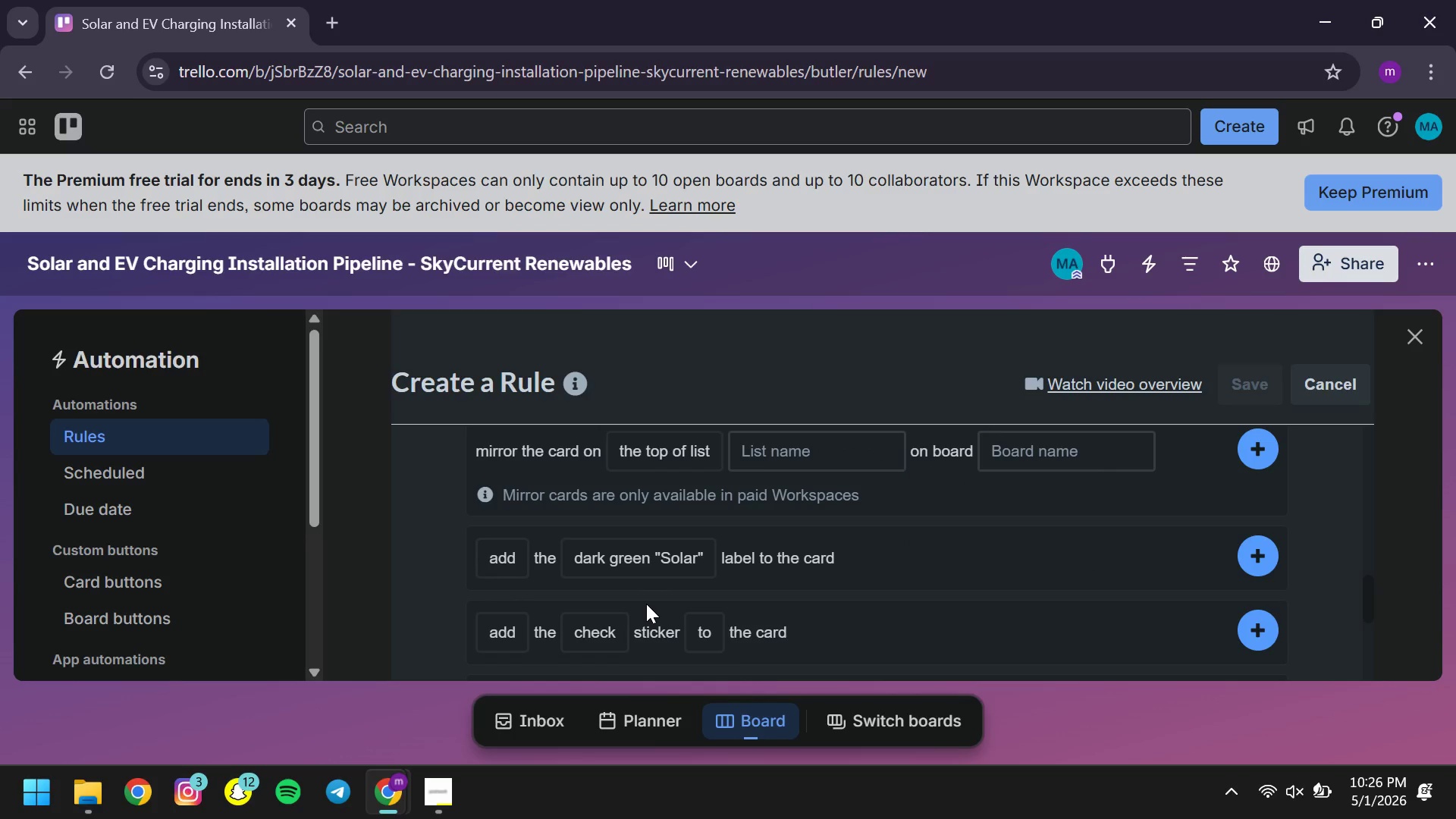 
left_click([610, 560])
 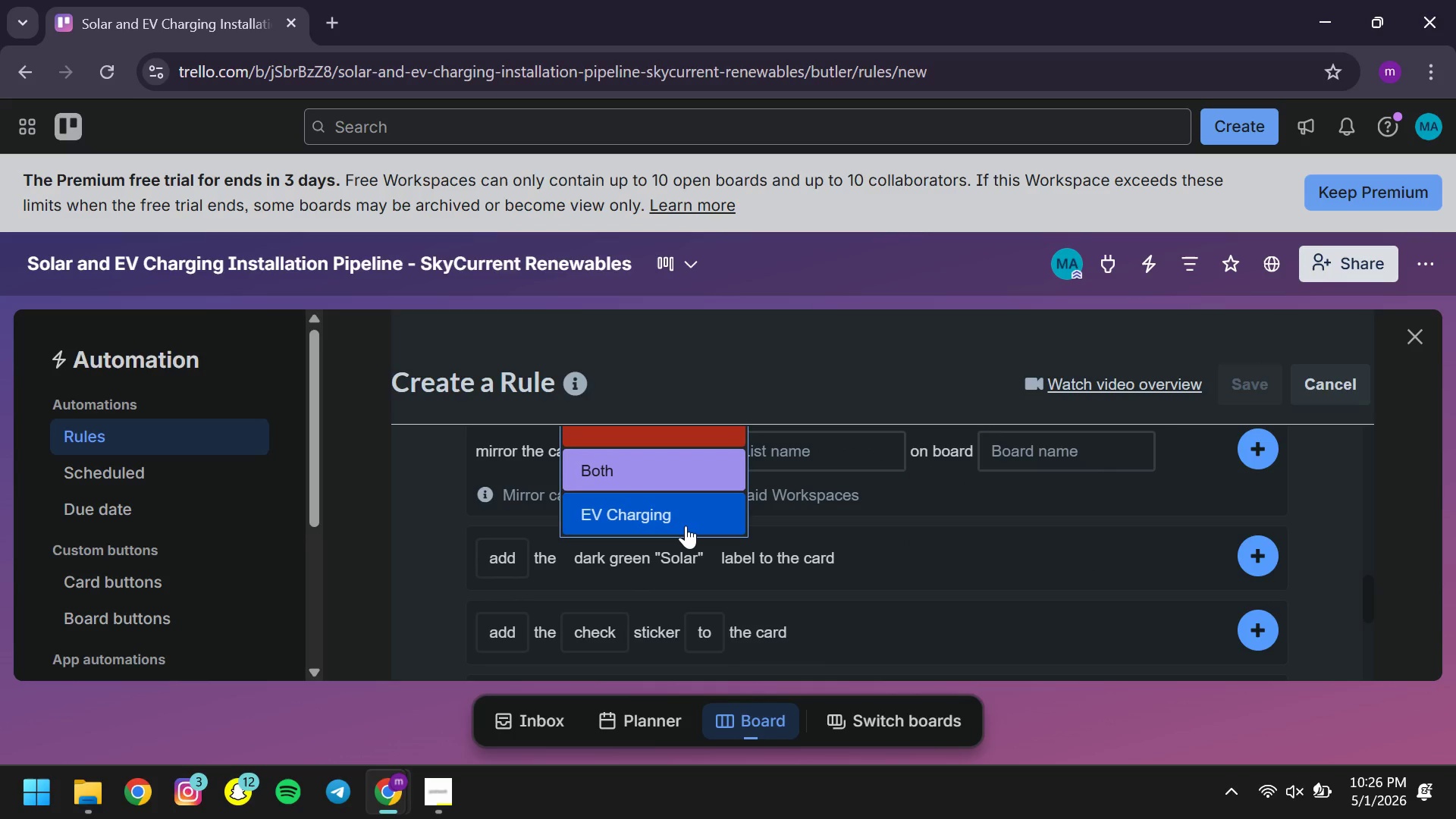 
mouse_move([683, 543])
 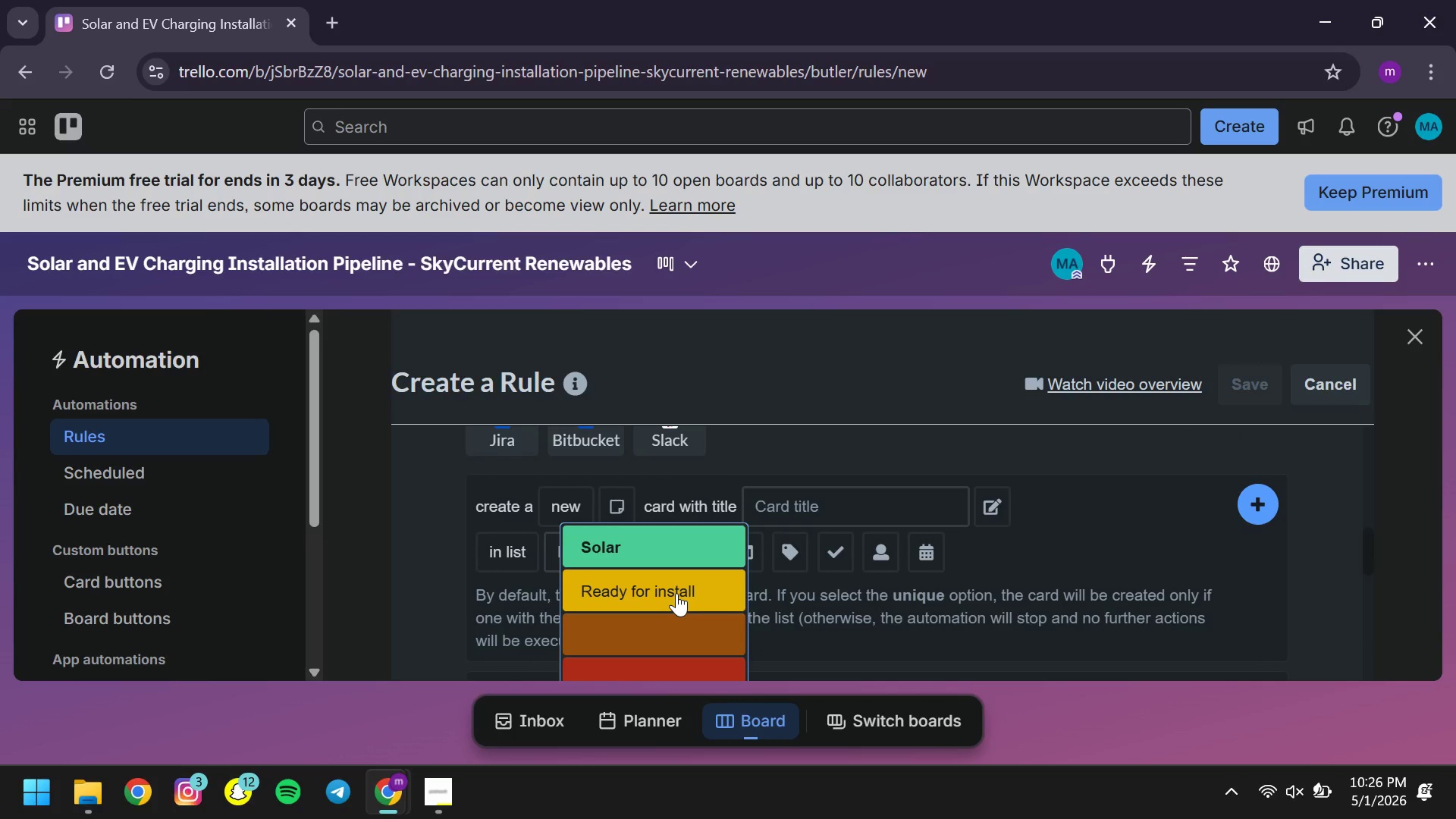 
left_click([676, 593])
 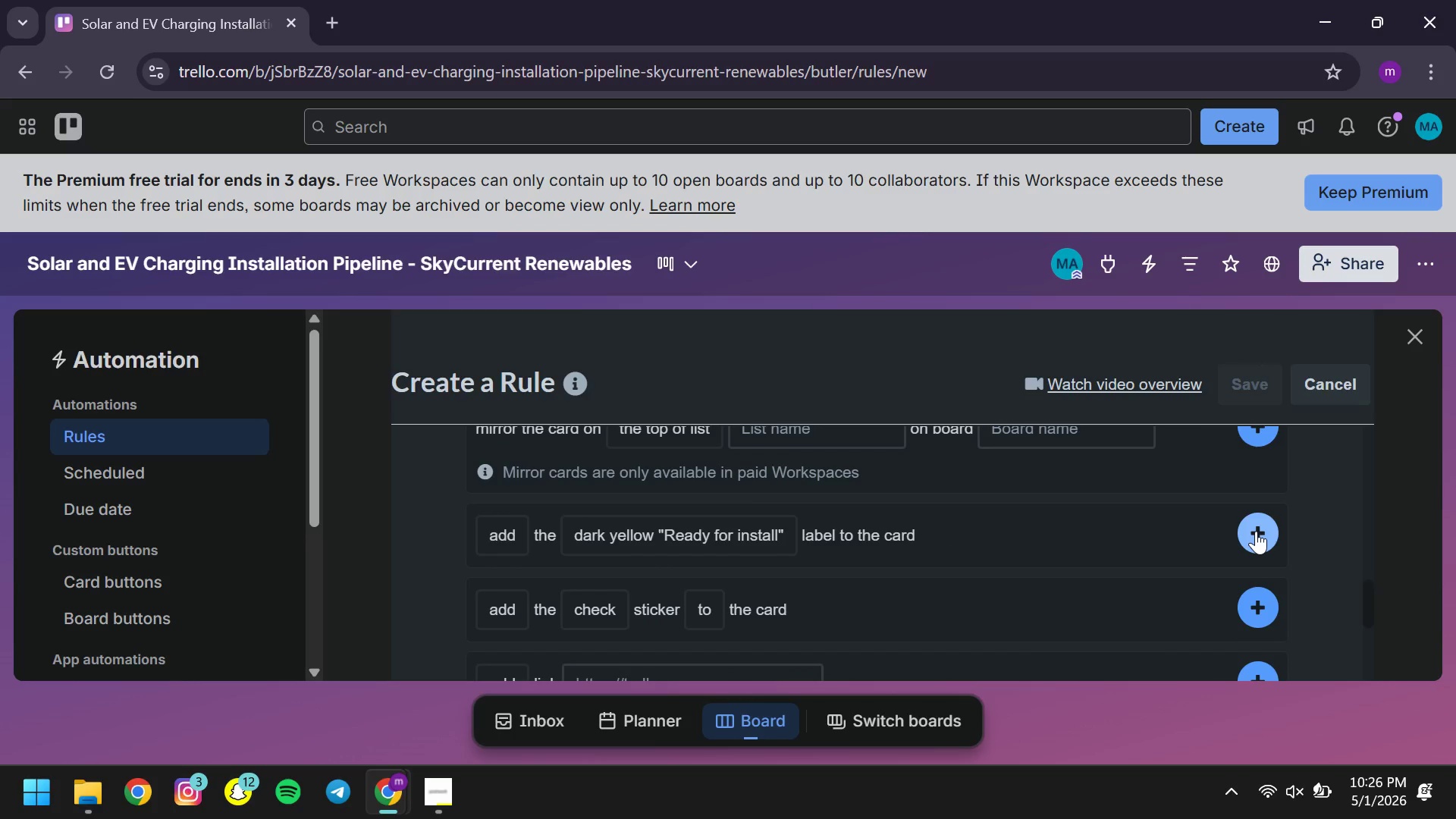 
left_click([1256, 531])
 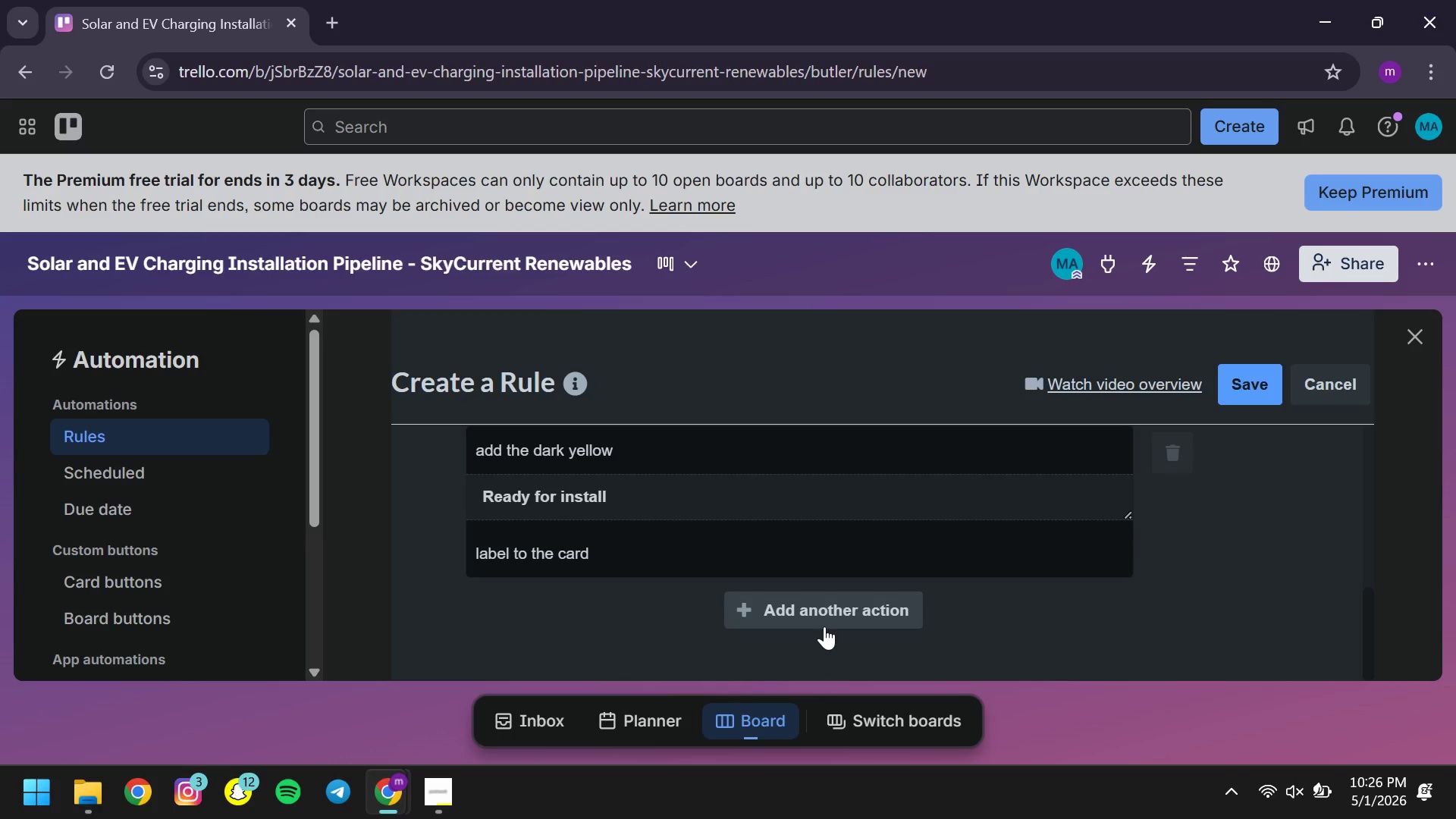 
left_click([824, 626])
 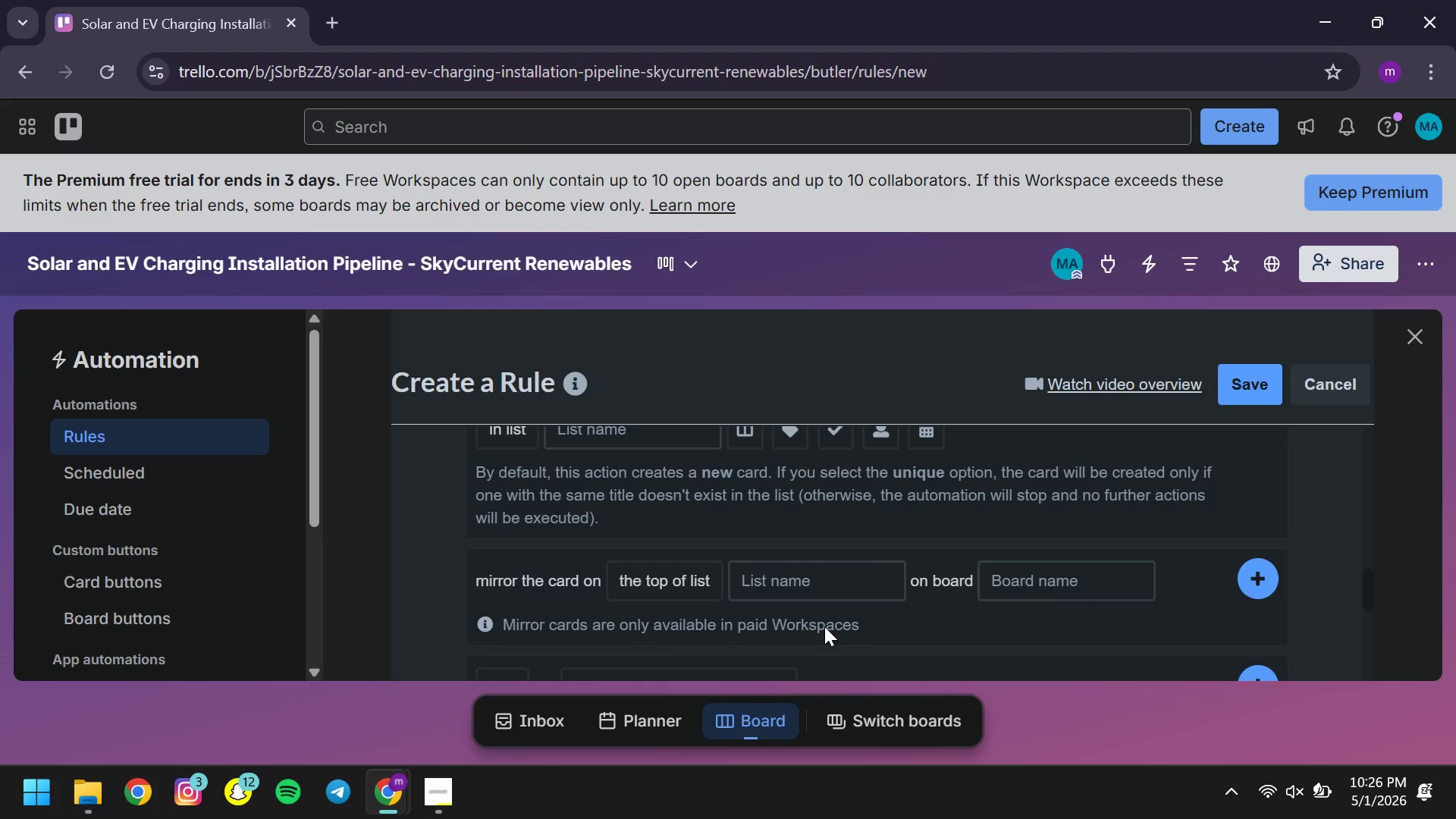 
wait(5.11)
 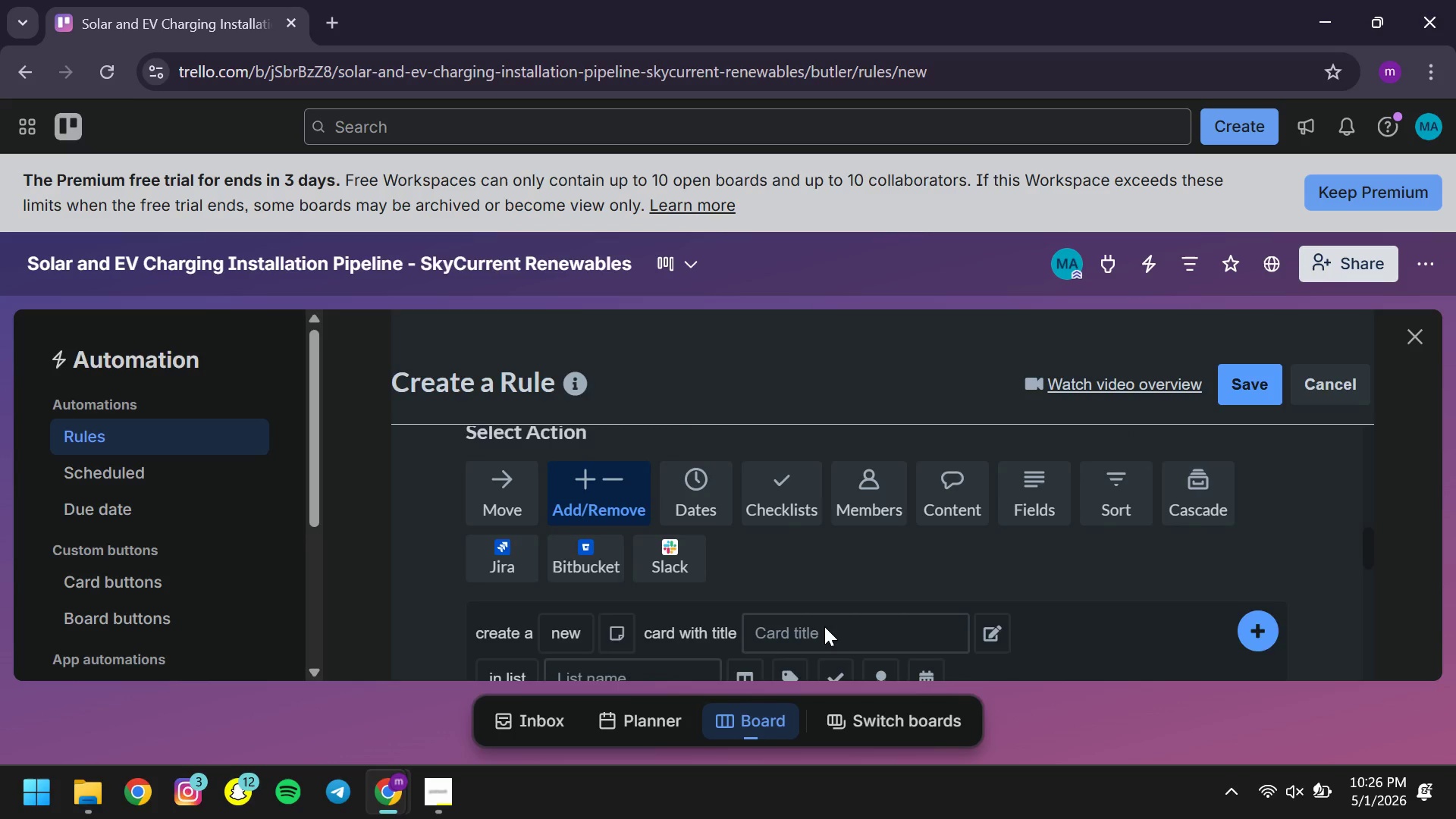 
left_click([768, 553])
 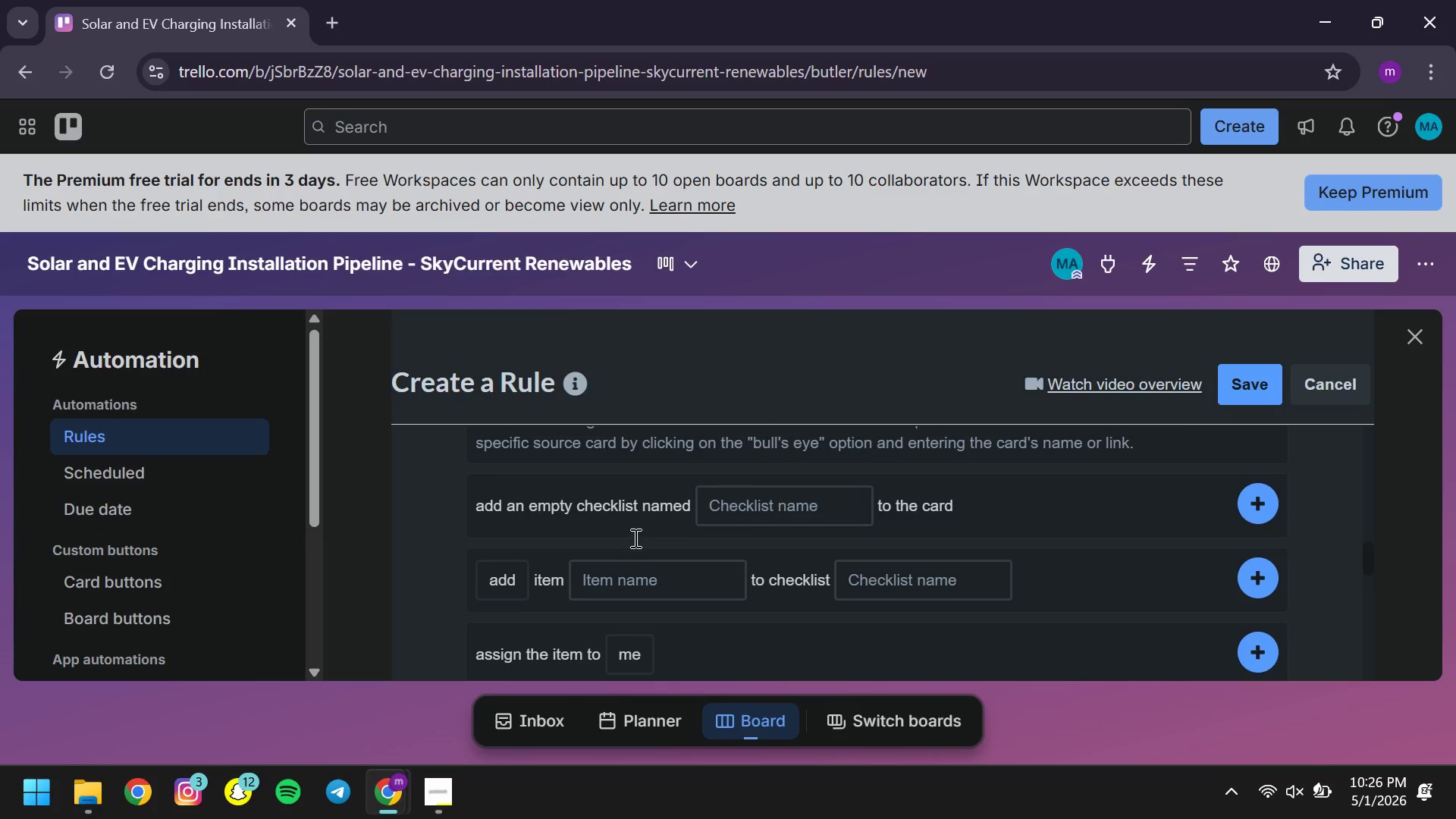 
left_click([771, 504])
 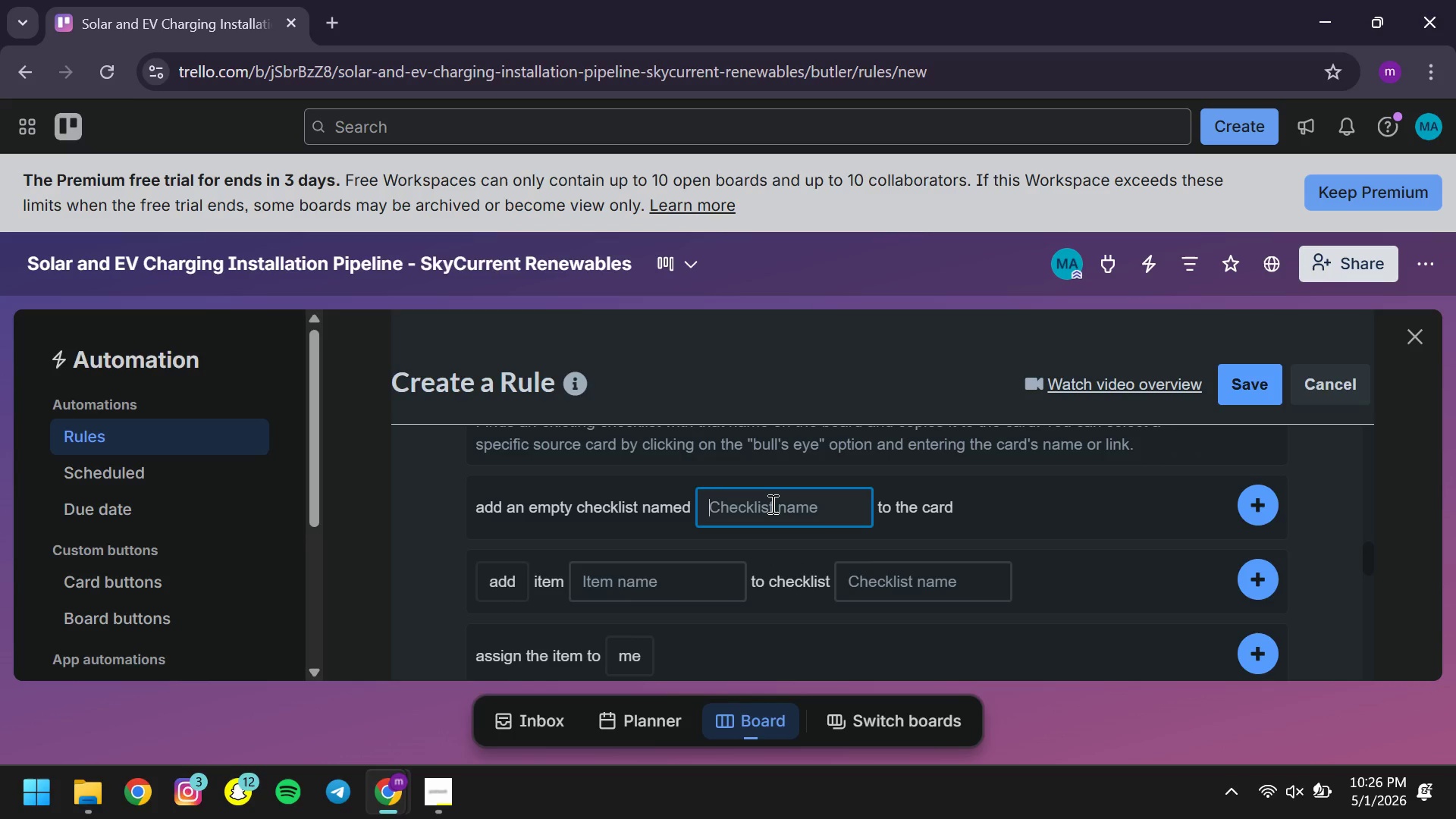 
wait(5.42)
 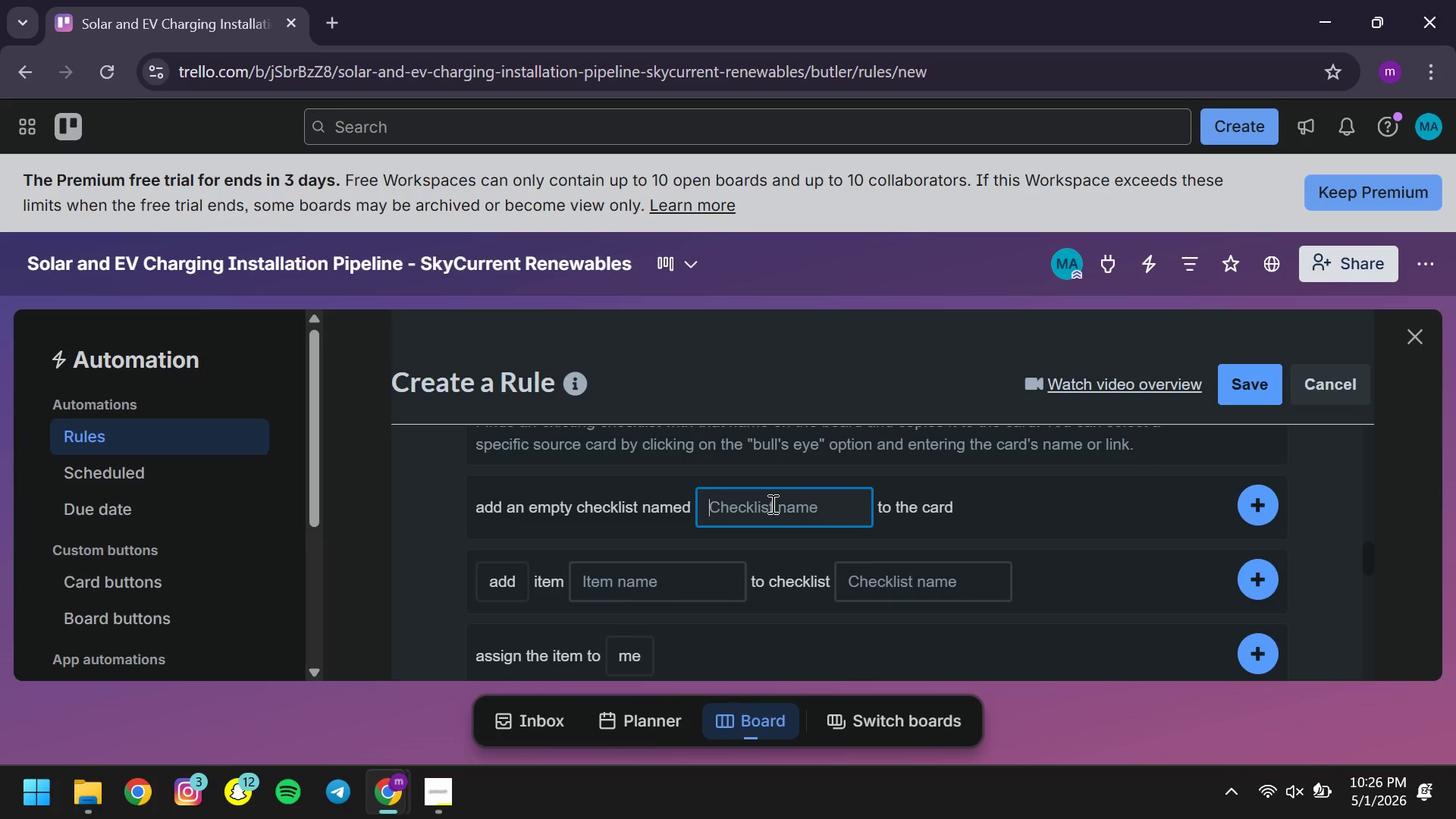 
type(On-Site )
 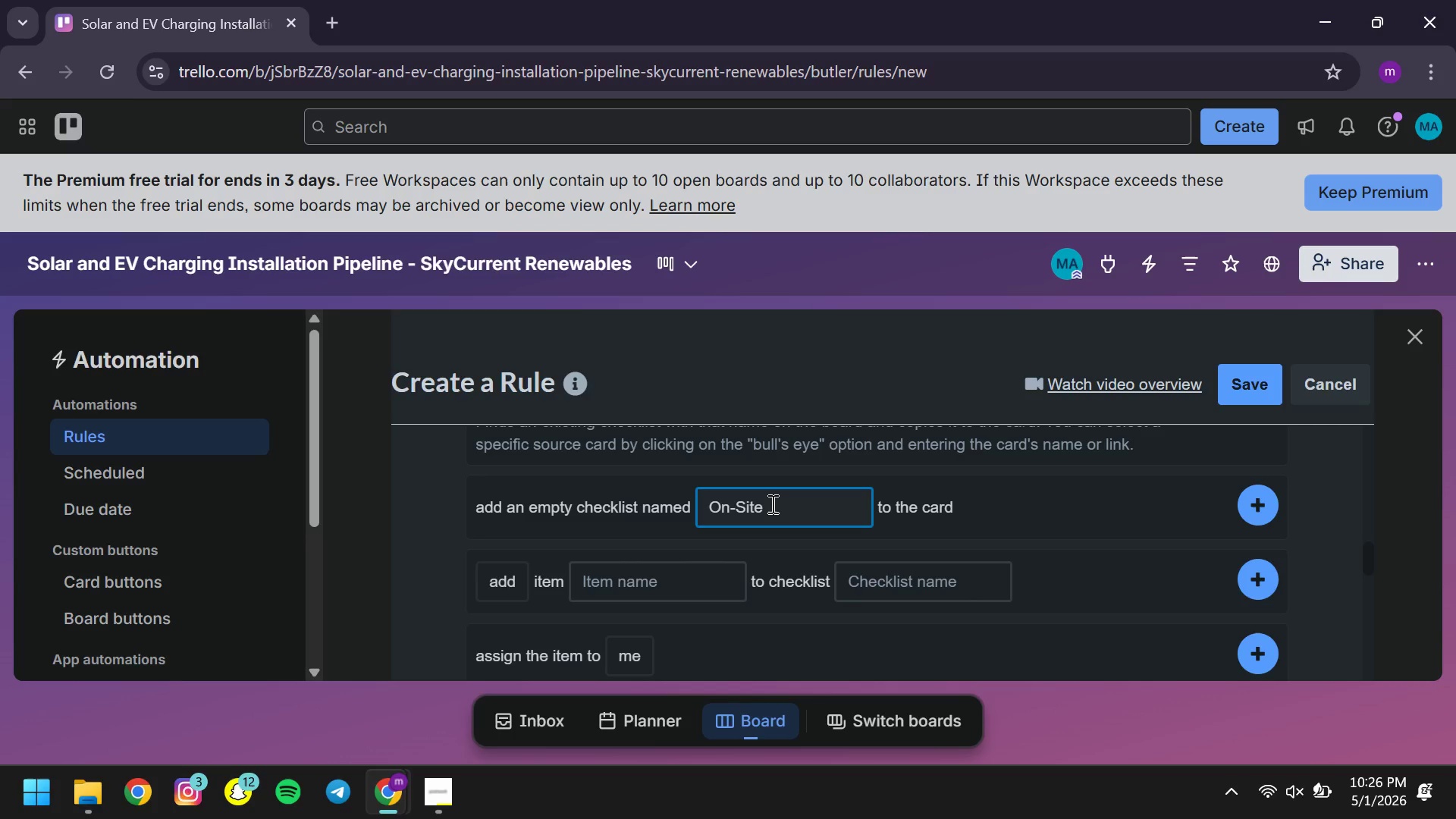 
type(Safety Checks )
 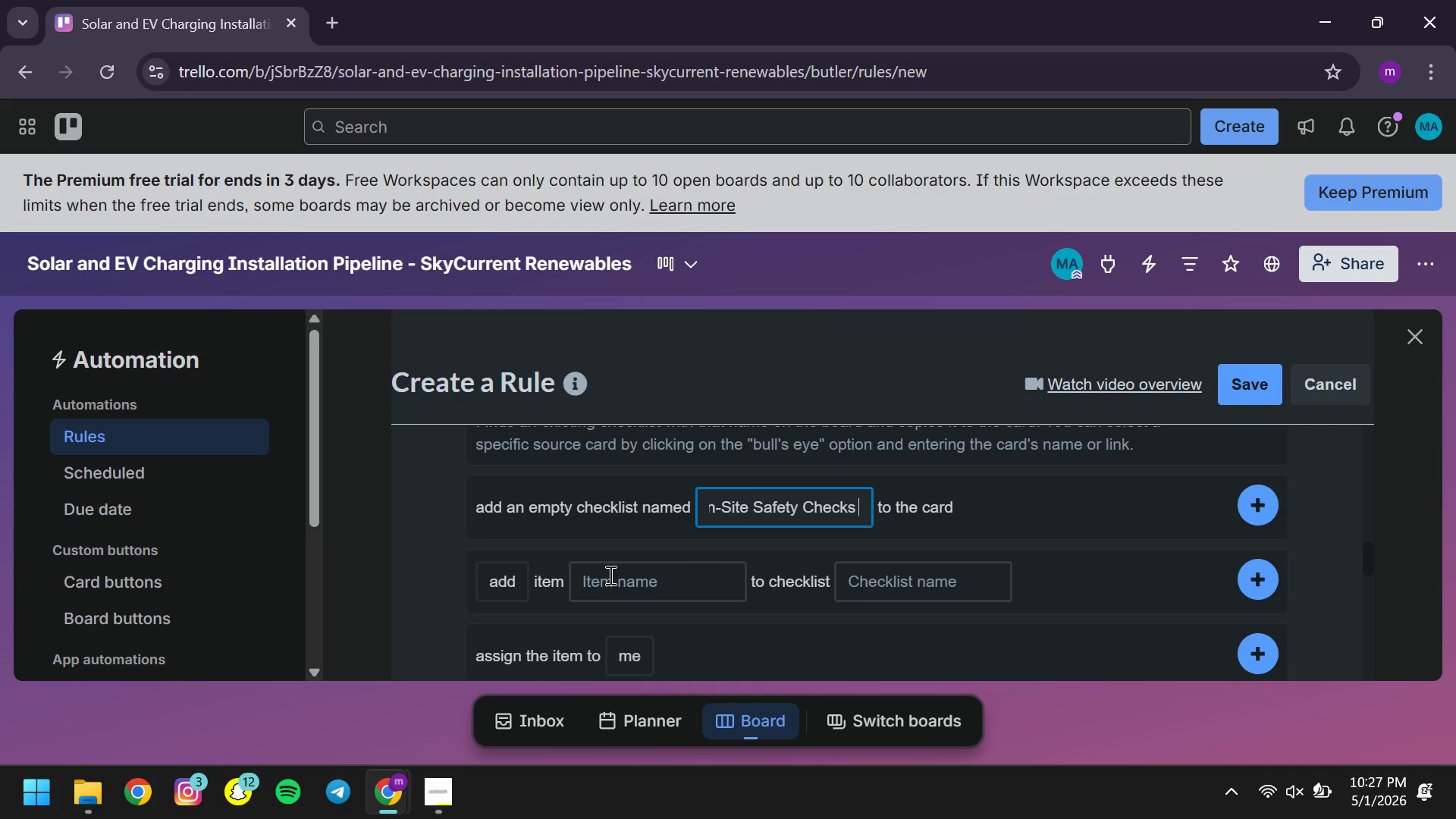 
left_click([609, 575])
 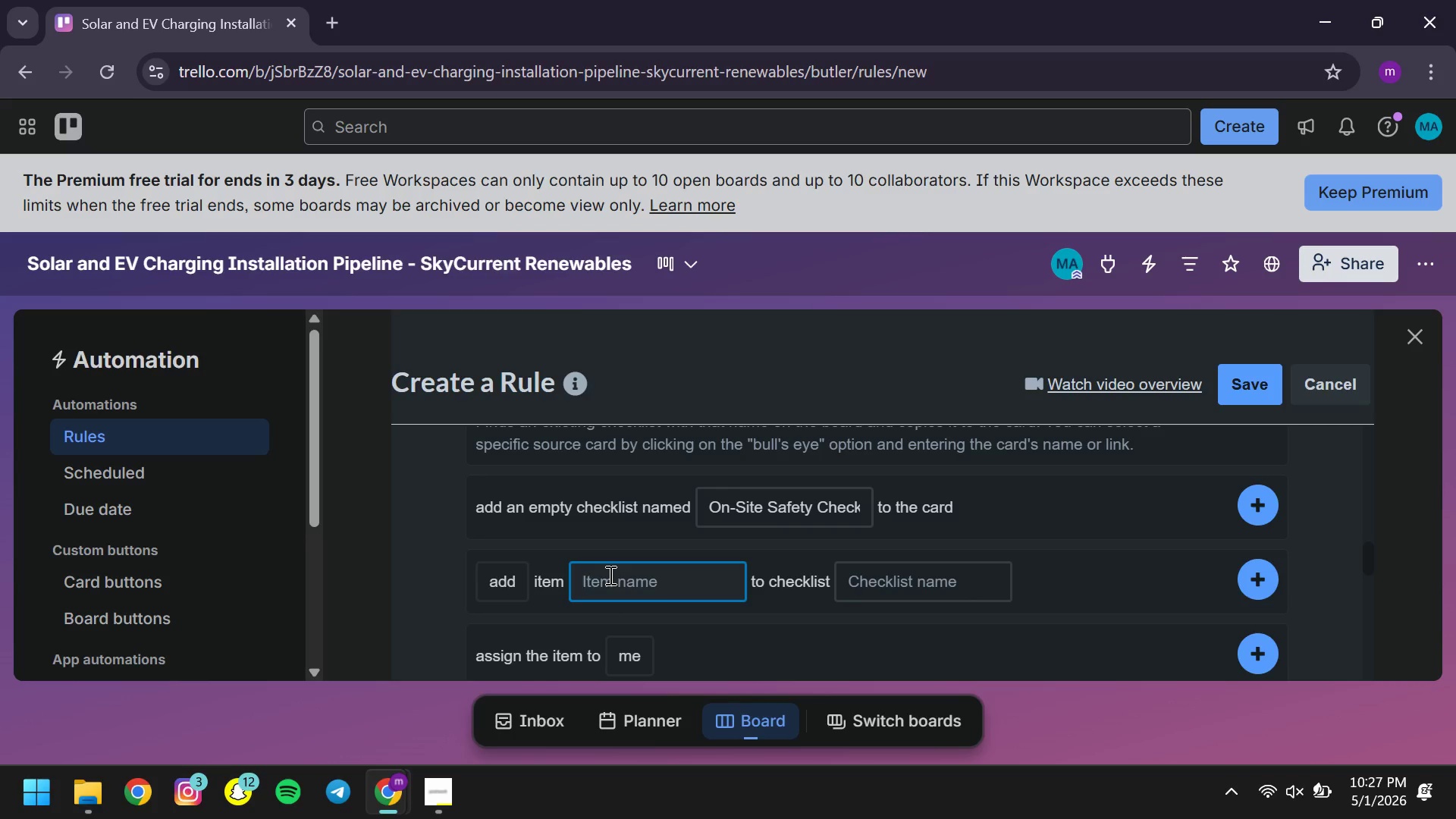 
type(Site access confirmed )
 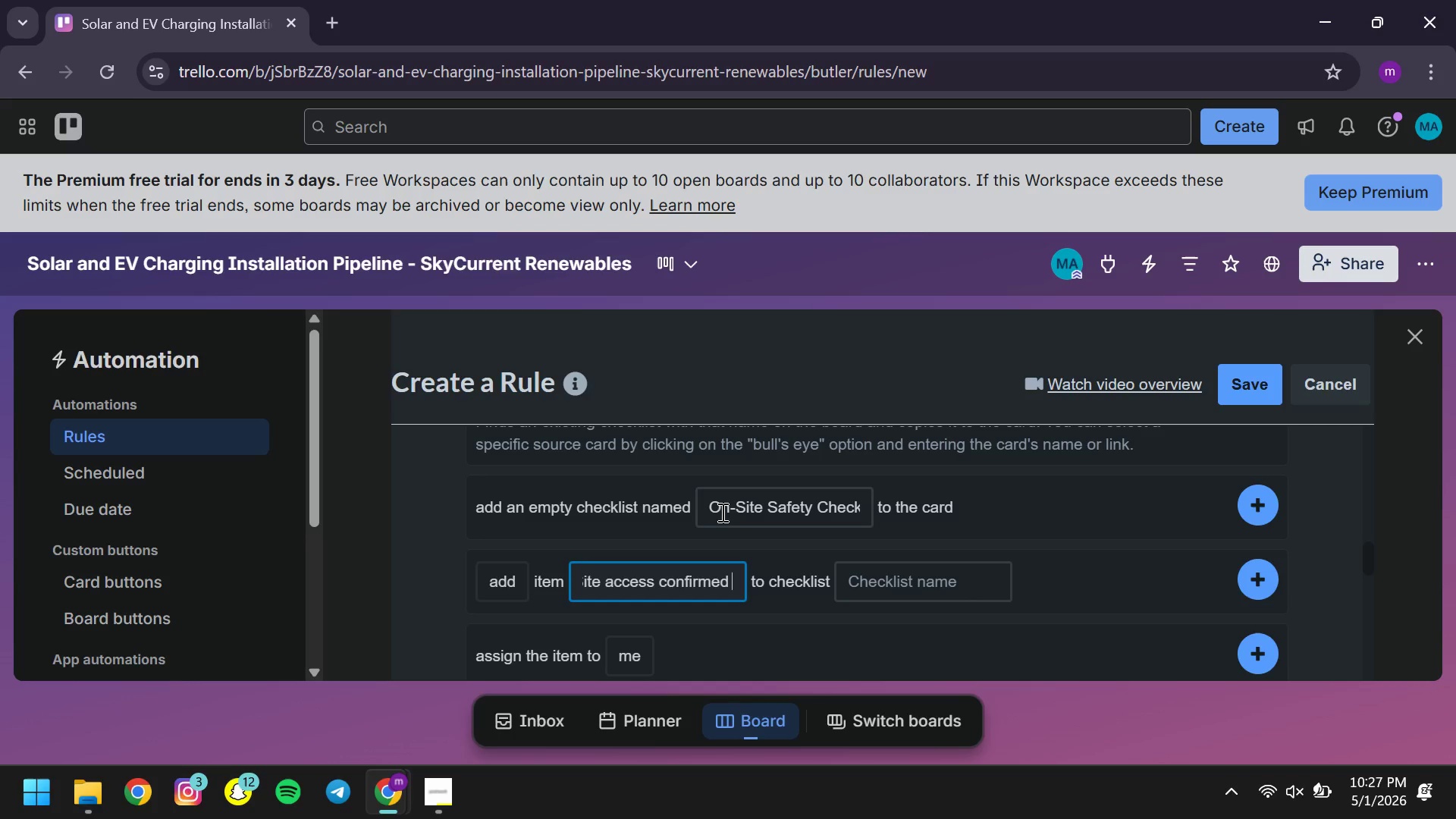 
left_click([721, 511])
 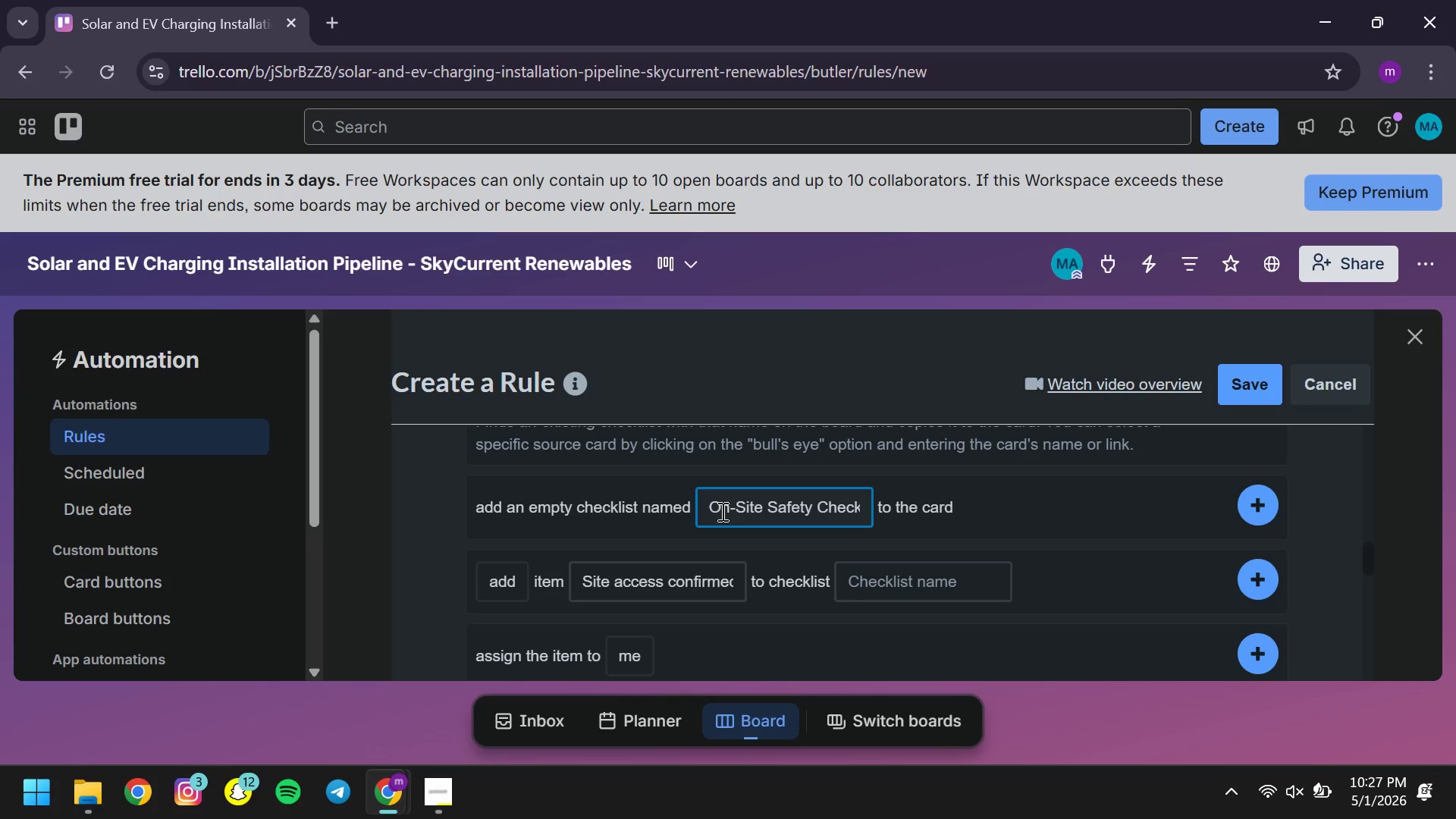 
key(Control+ControlLeft)
 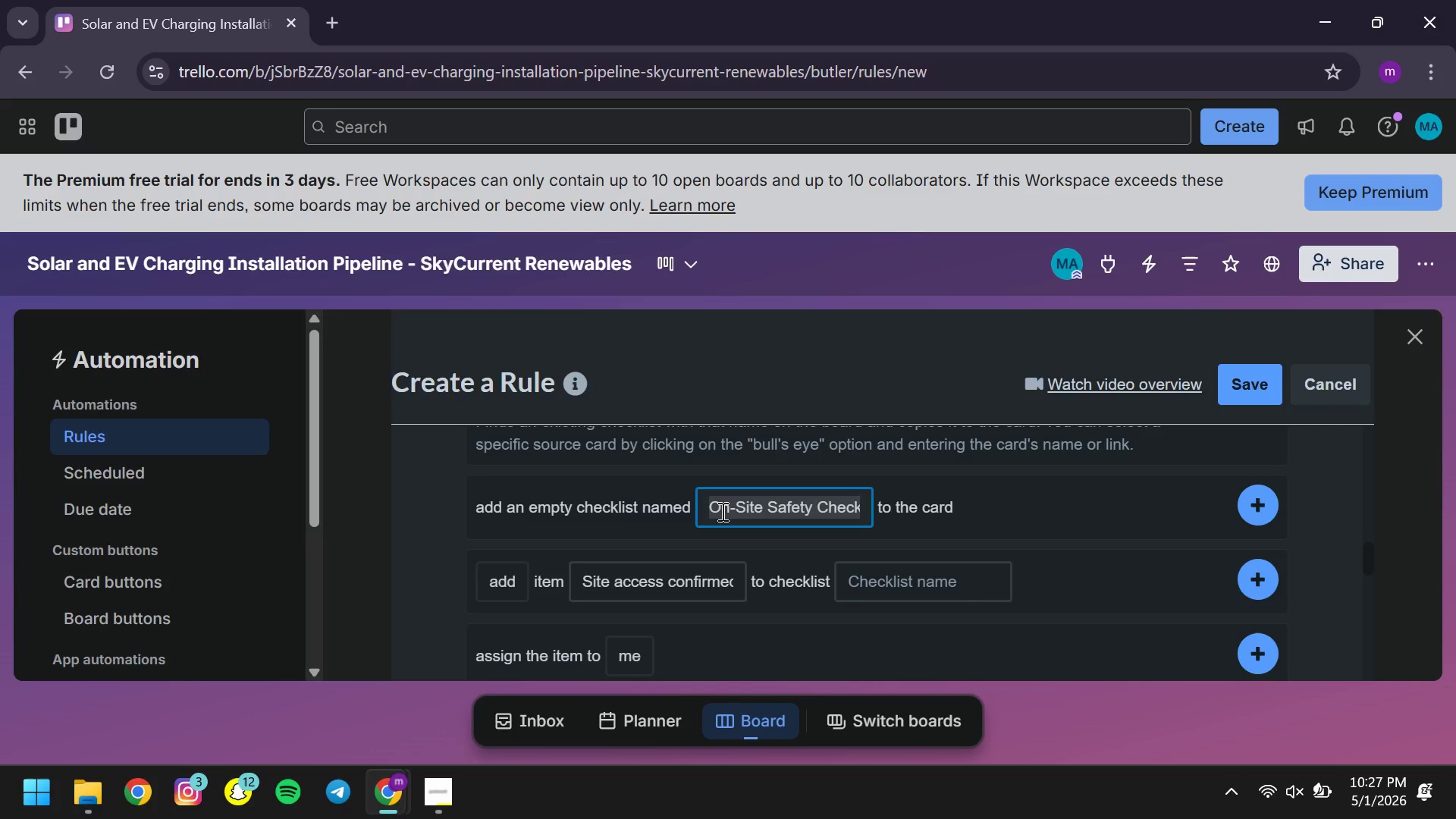 
key(Control+A)
 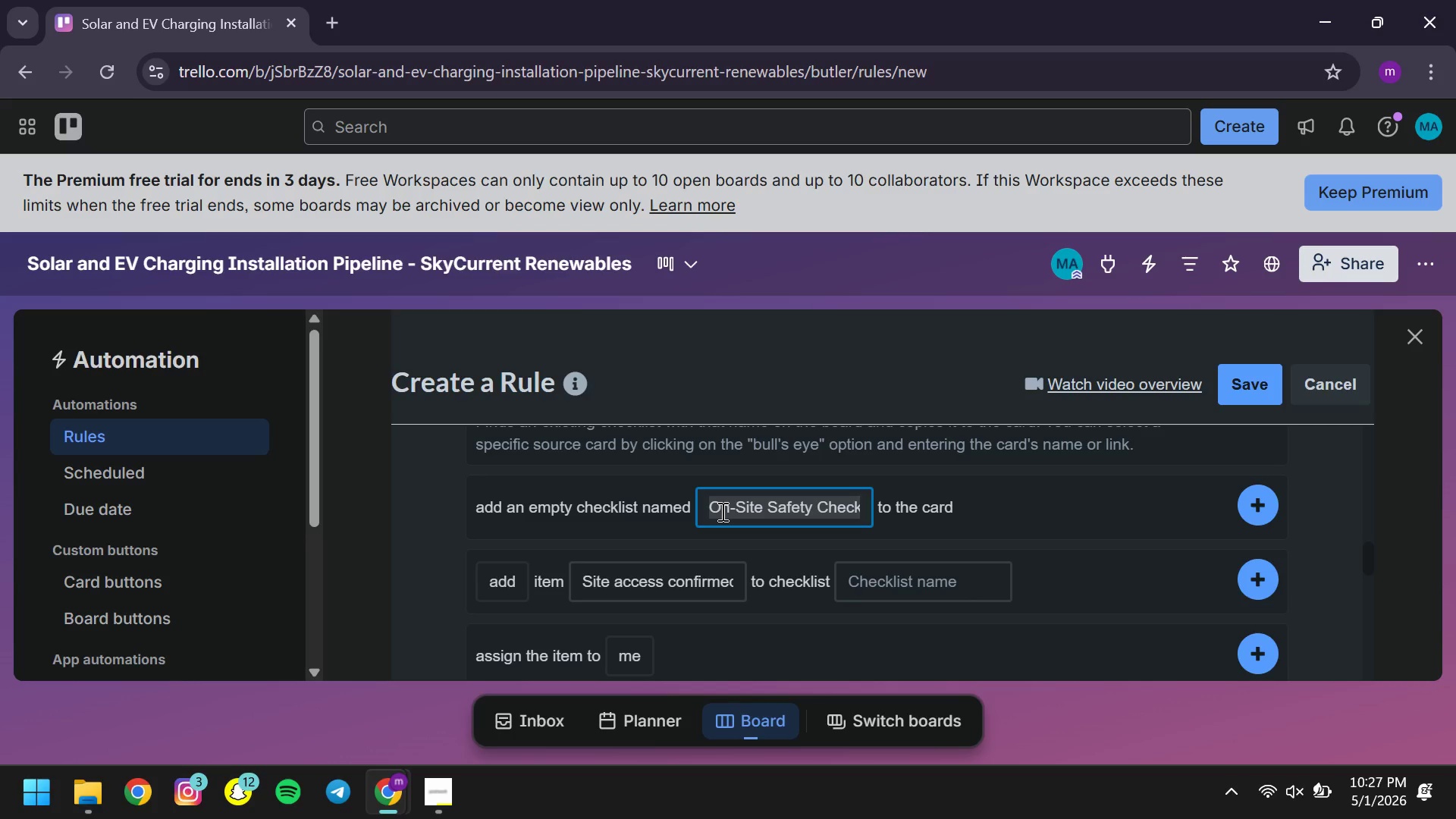 
key(Control+C)
 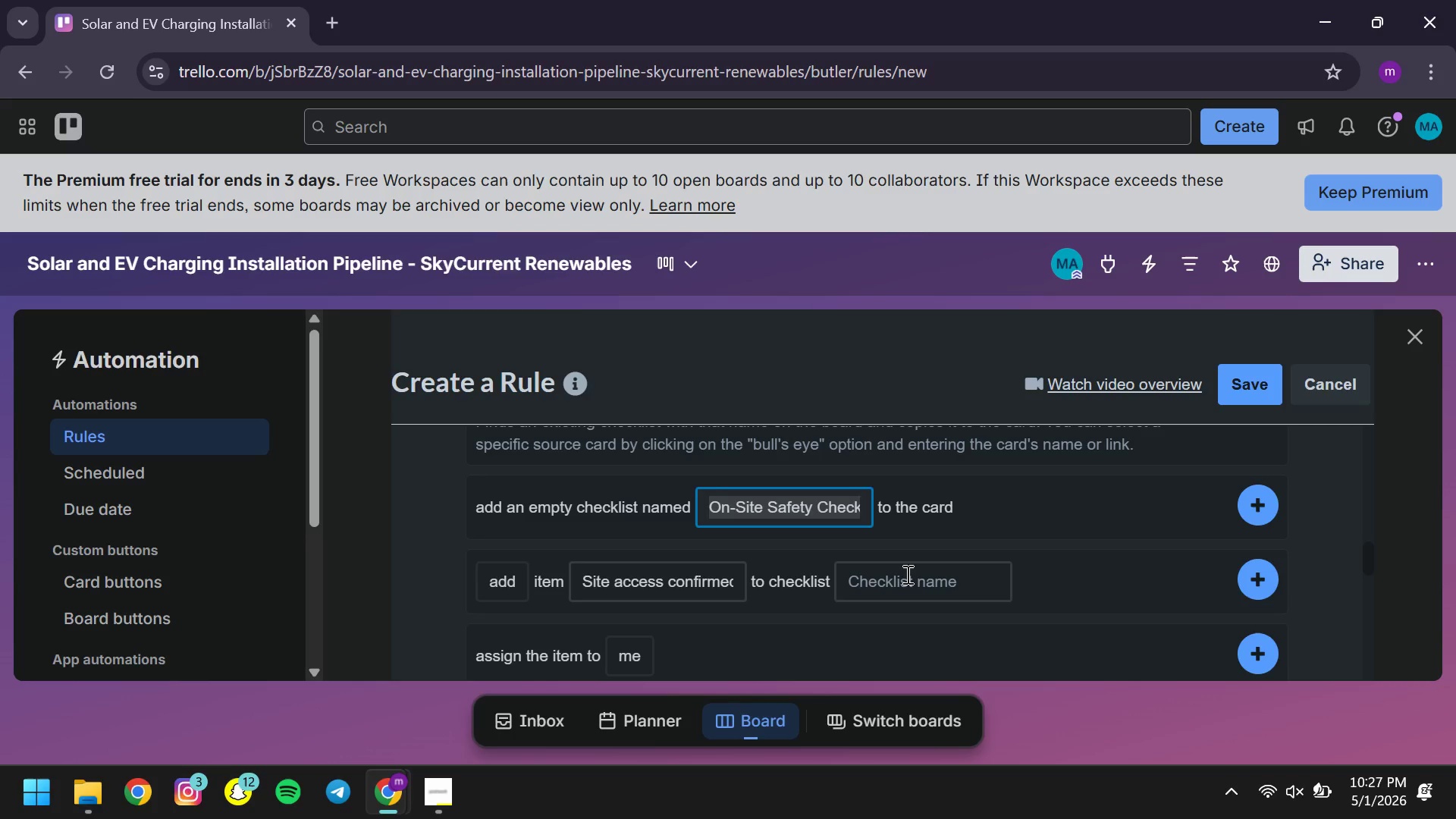 
left_click([906, 574])
 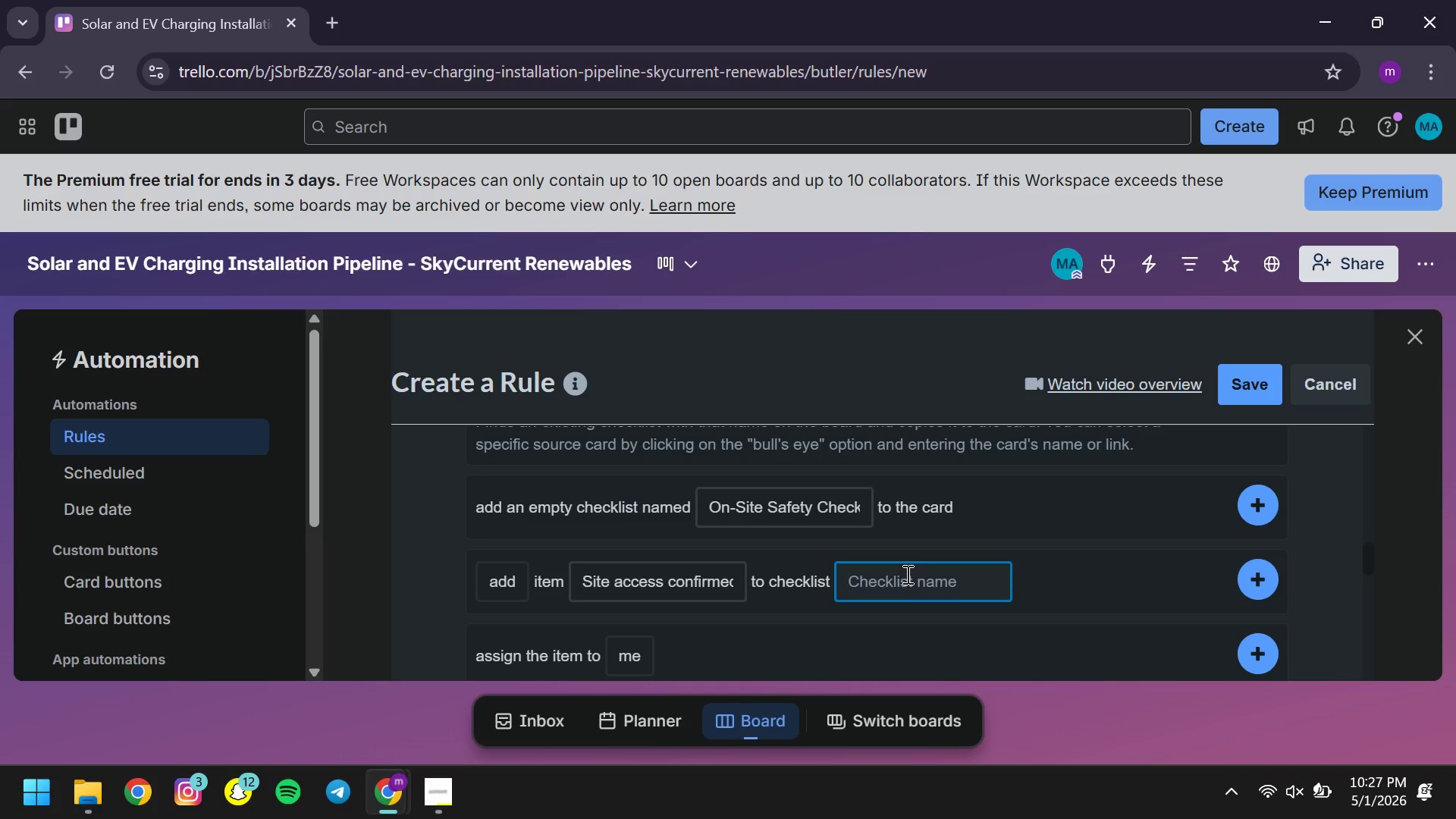 
key(Control+ControlLeft)
 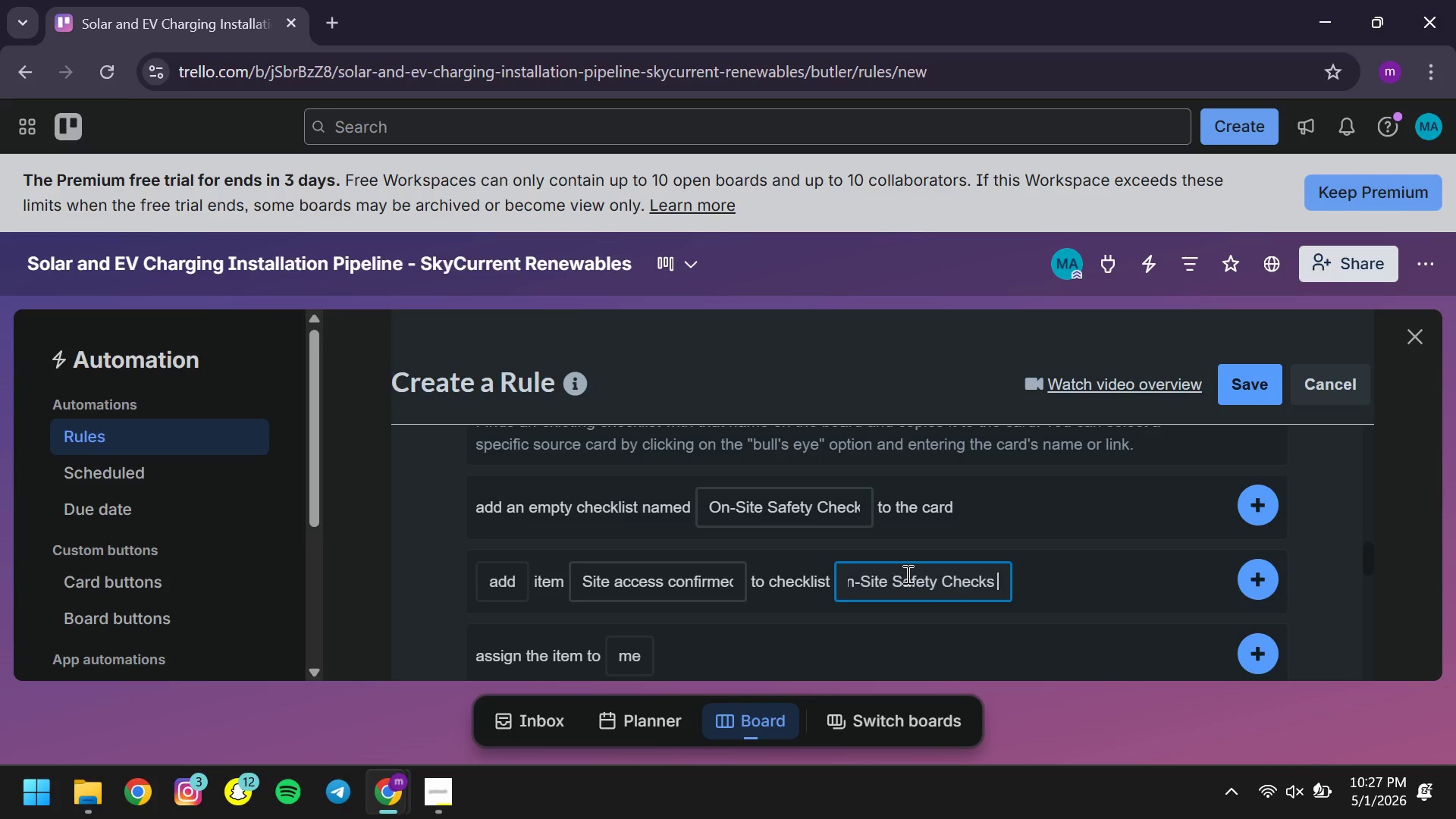 
key(Control+V)
 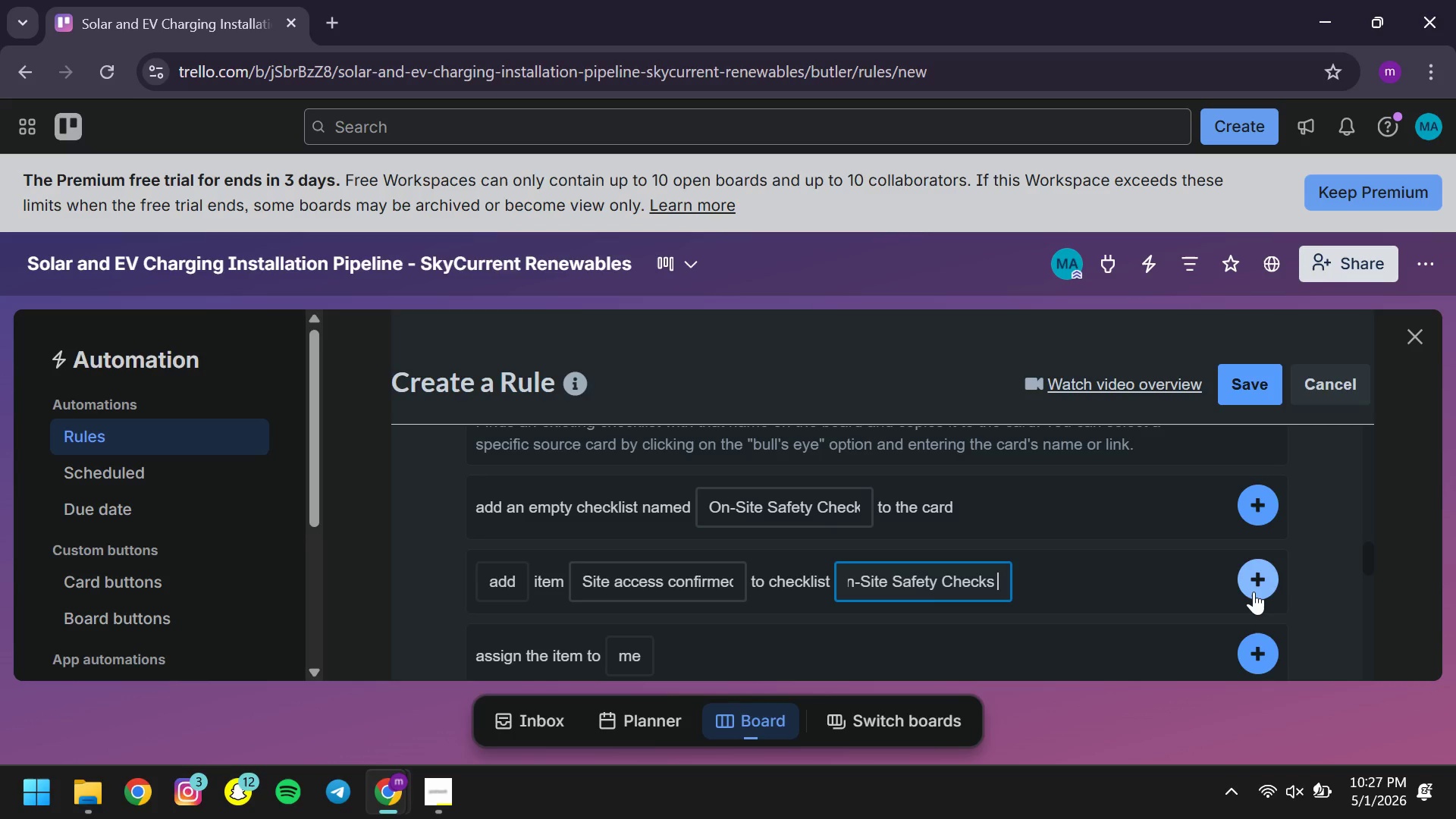 
left_click([1254, 592])
 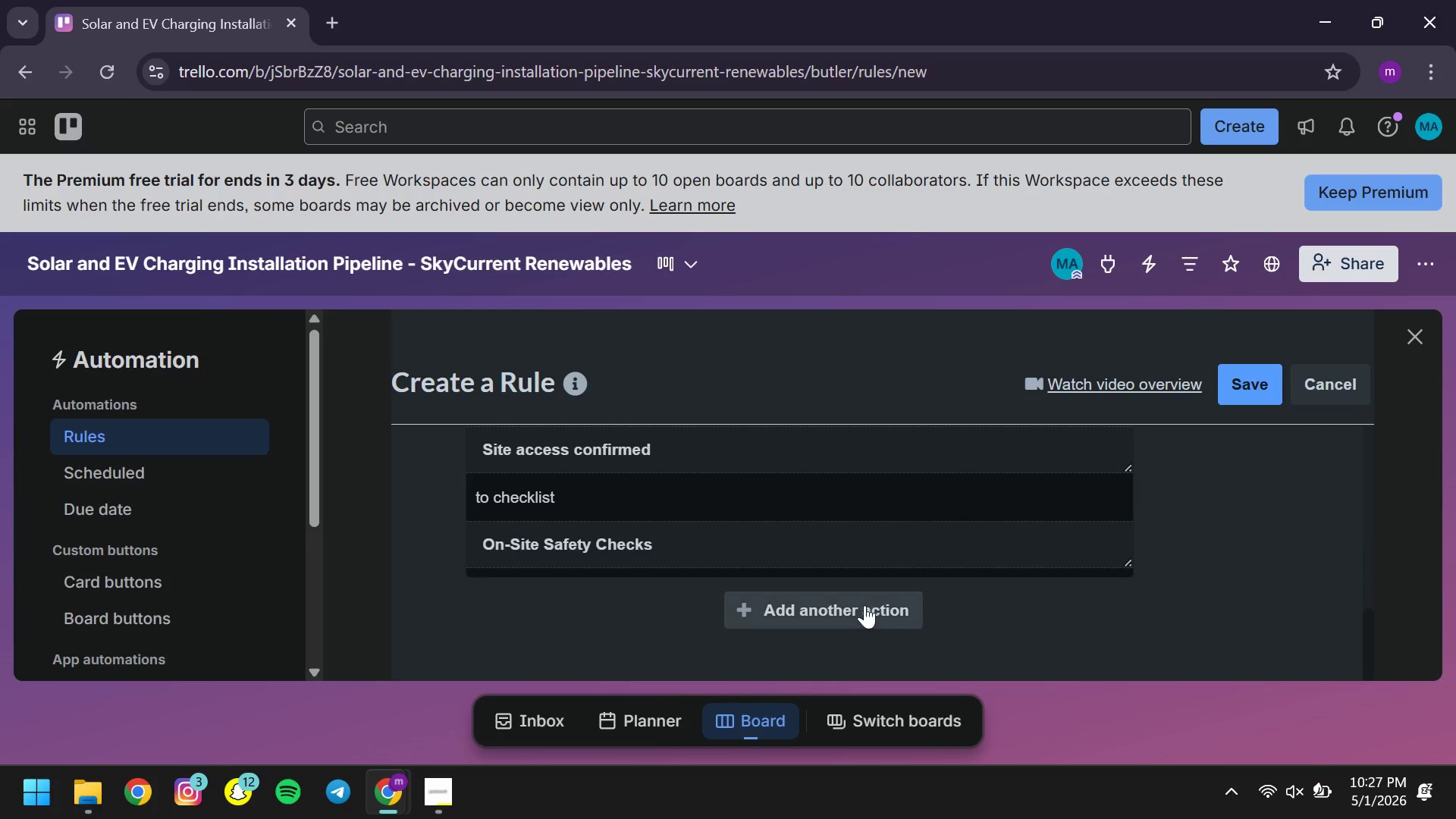 
left_click([864, 605])
 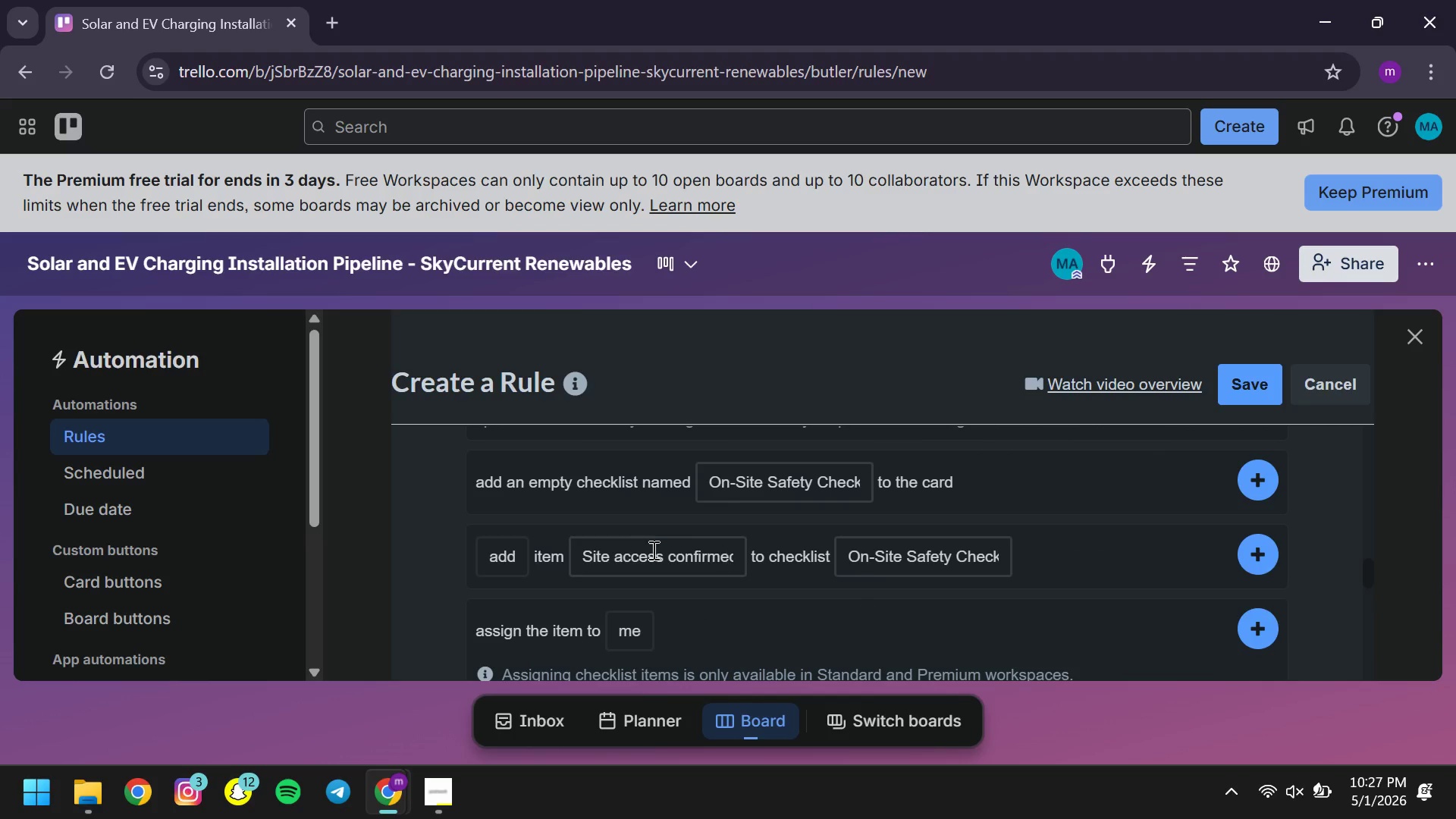 
left_click([639, 548])
 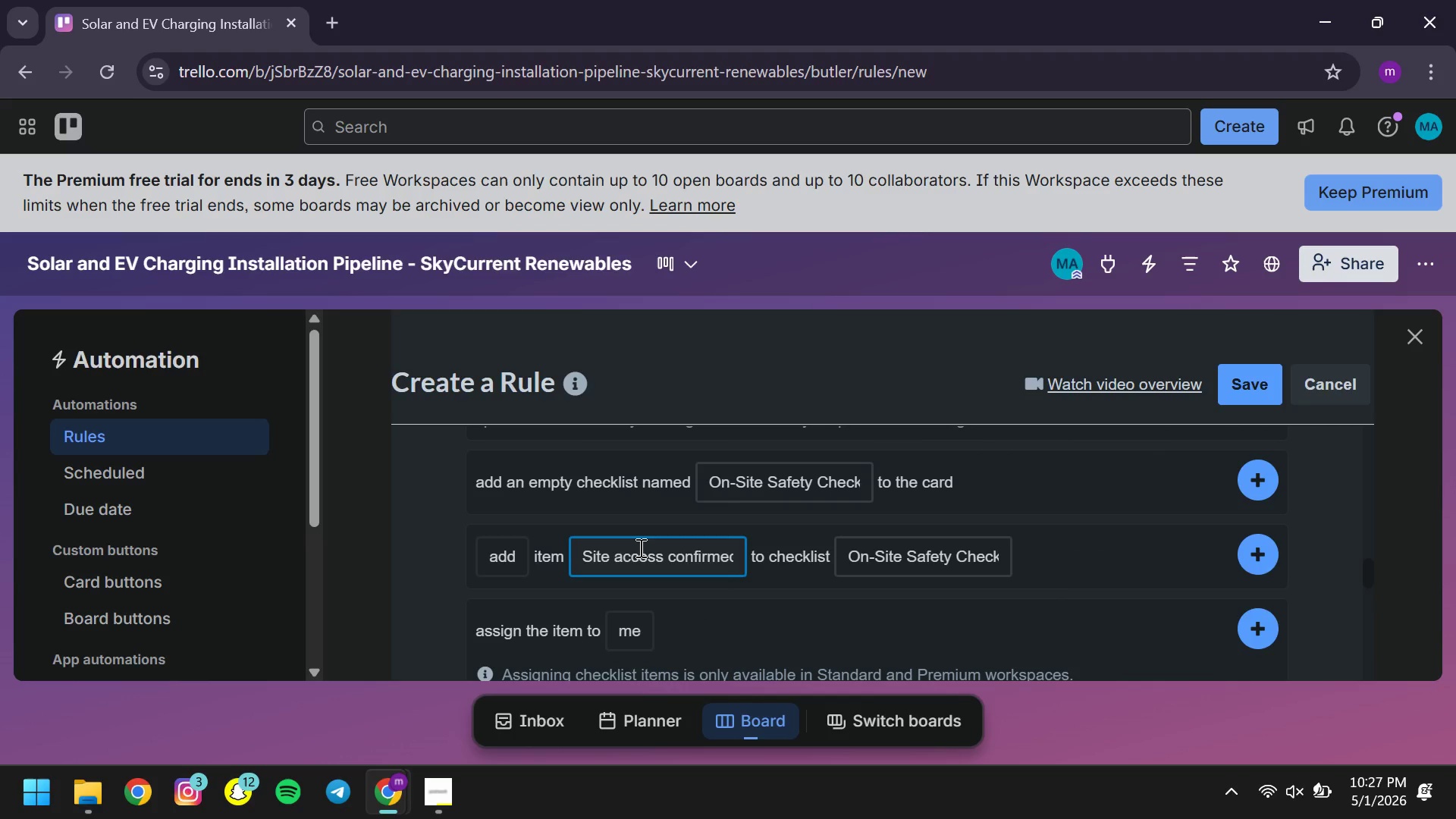 
key(Control+ControlLeft)
 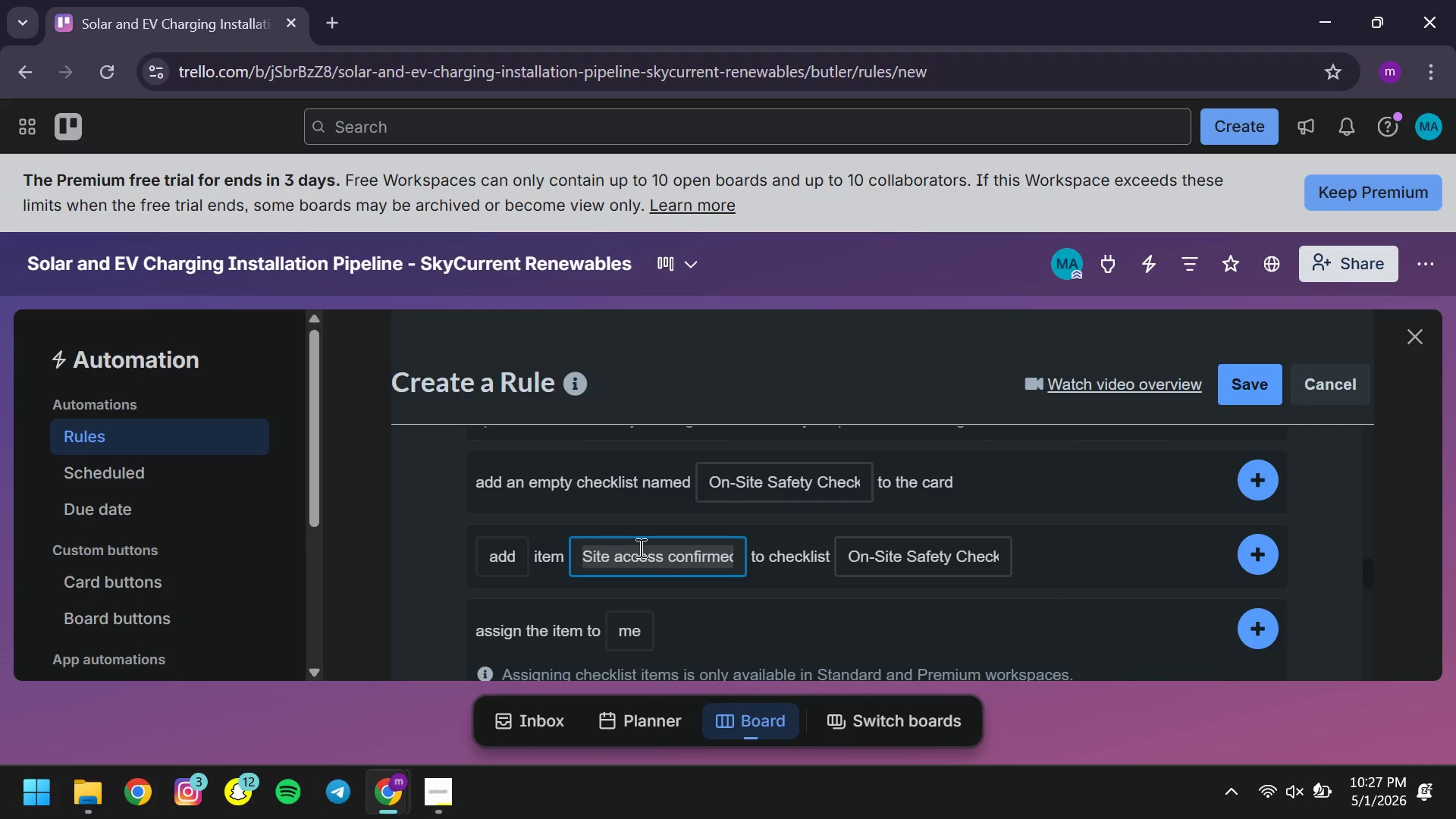 
key(Control+A)
 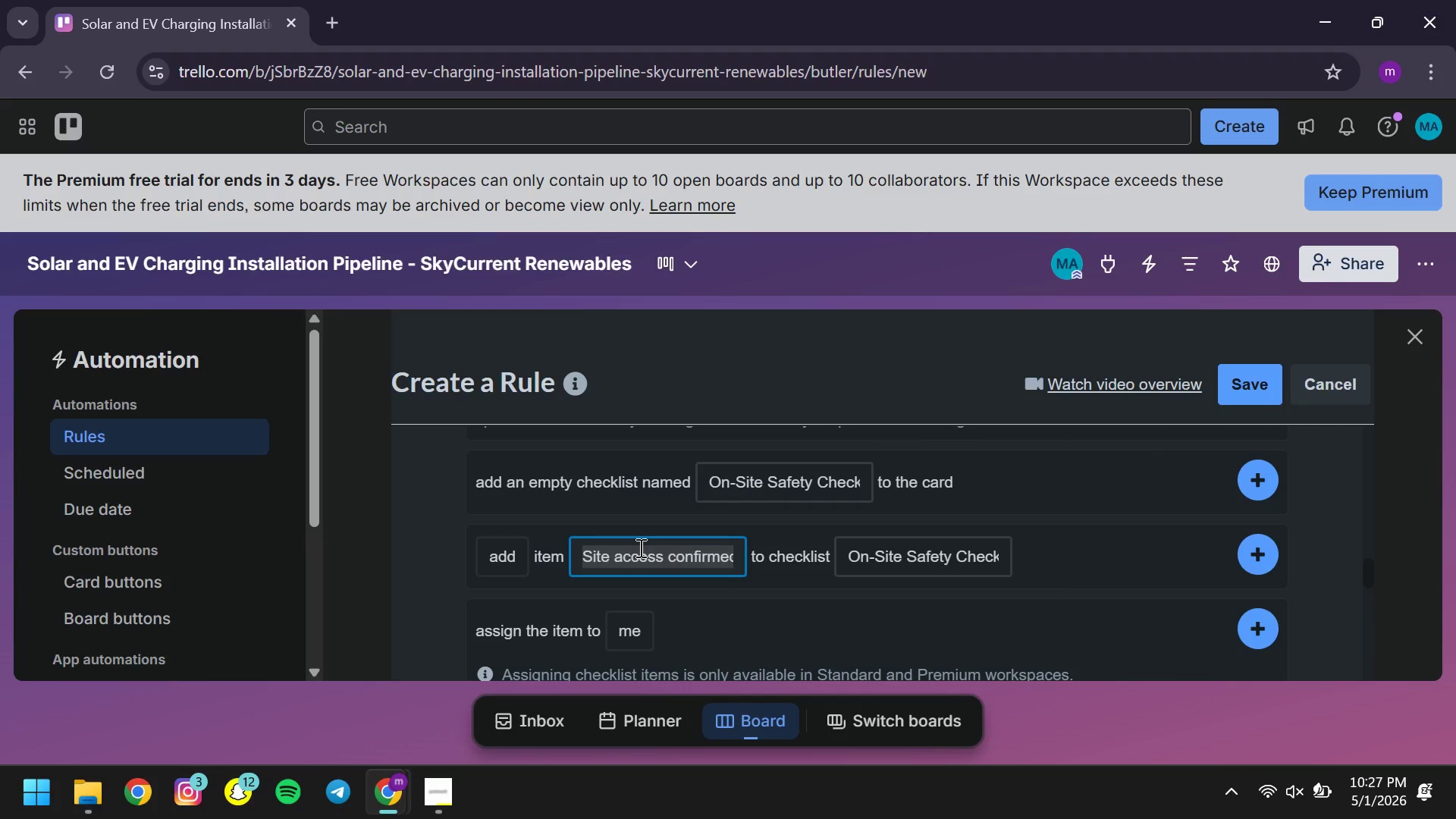 
type(Electical panel inspected )
 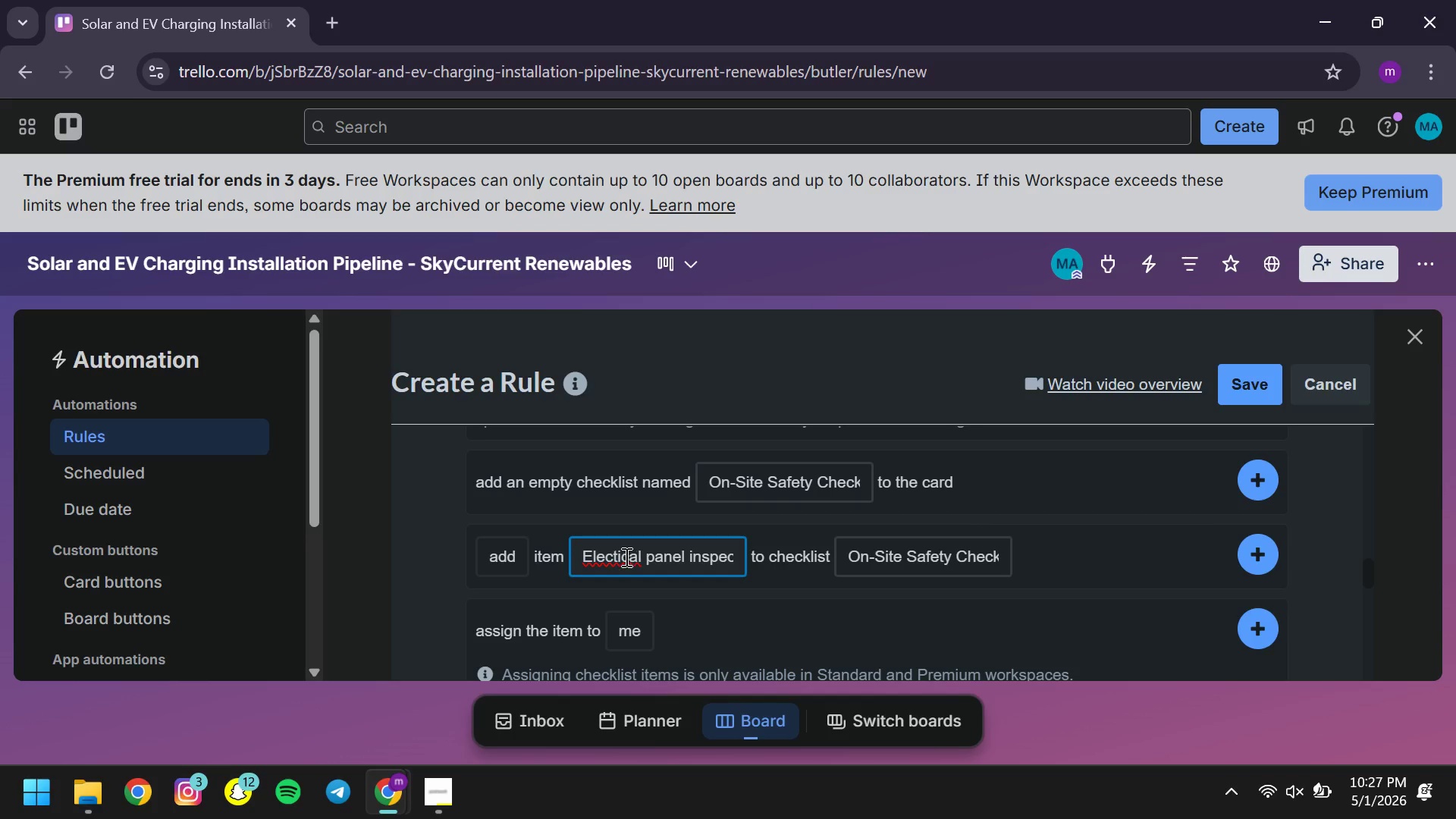 
left_click([625, 557])
 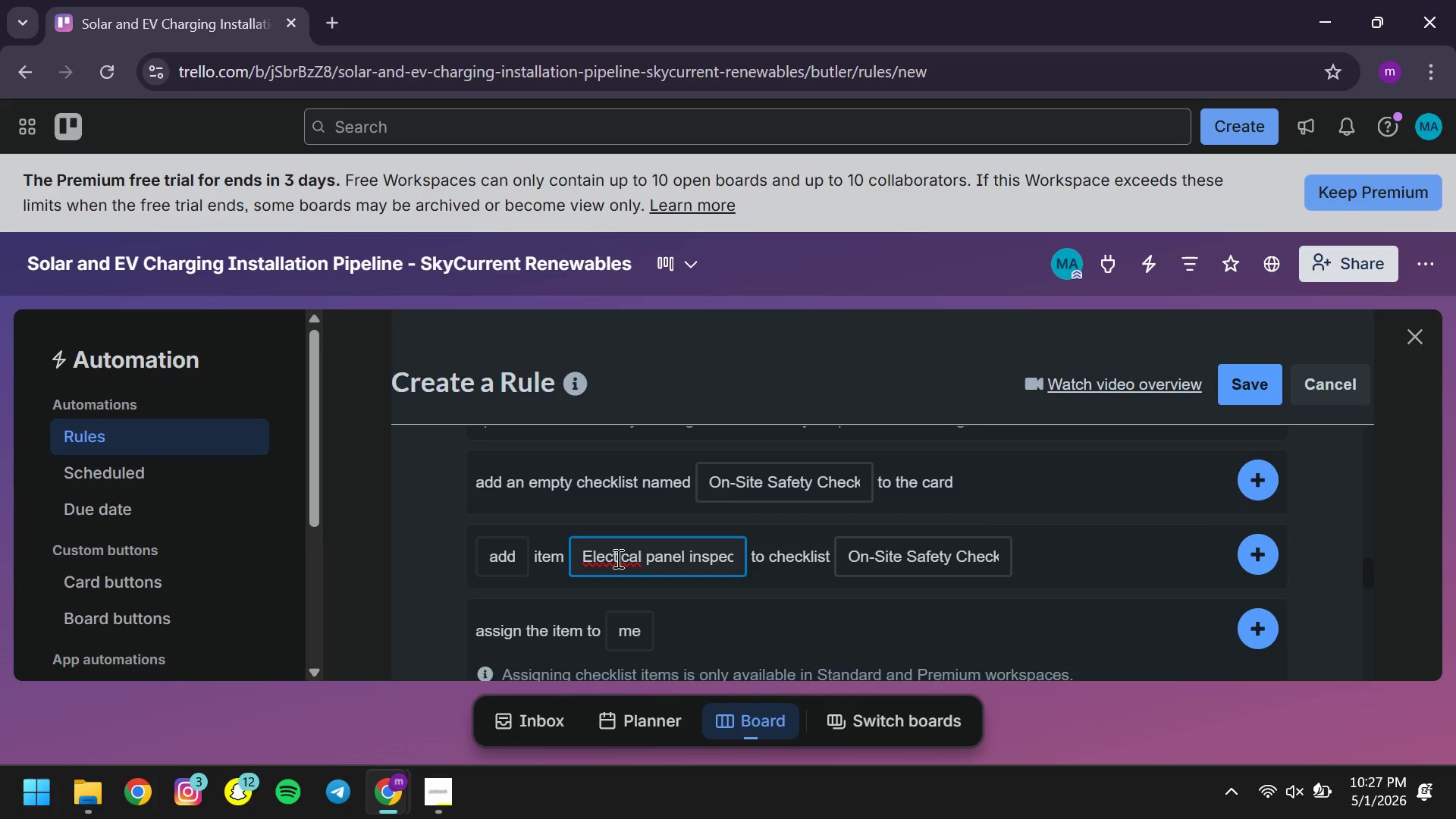 
key(ArrowLeft)
 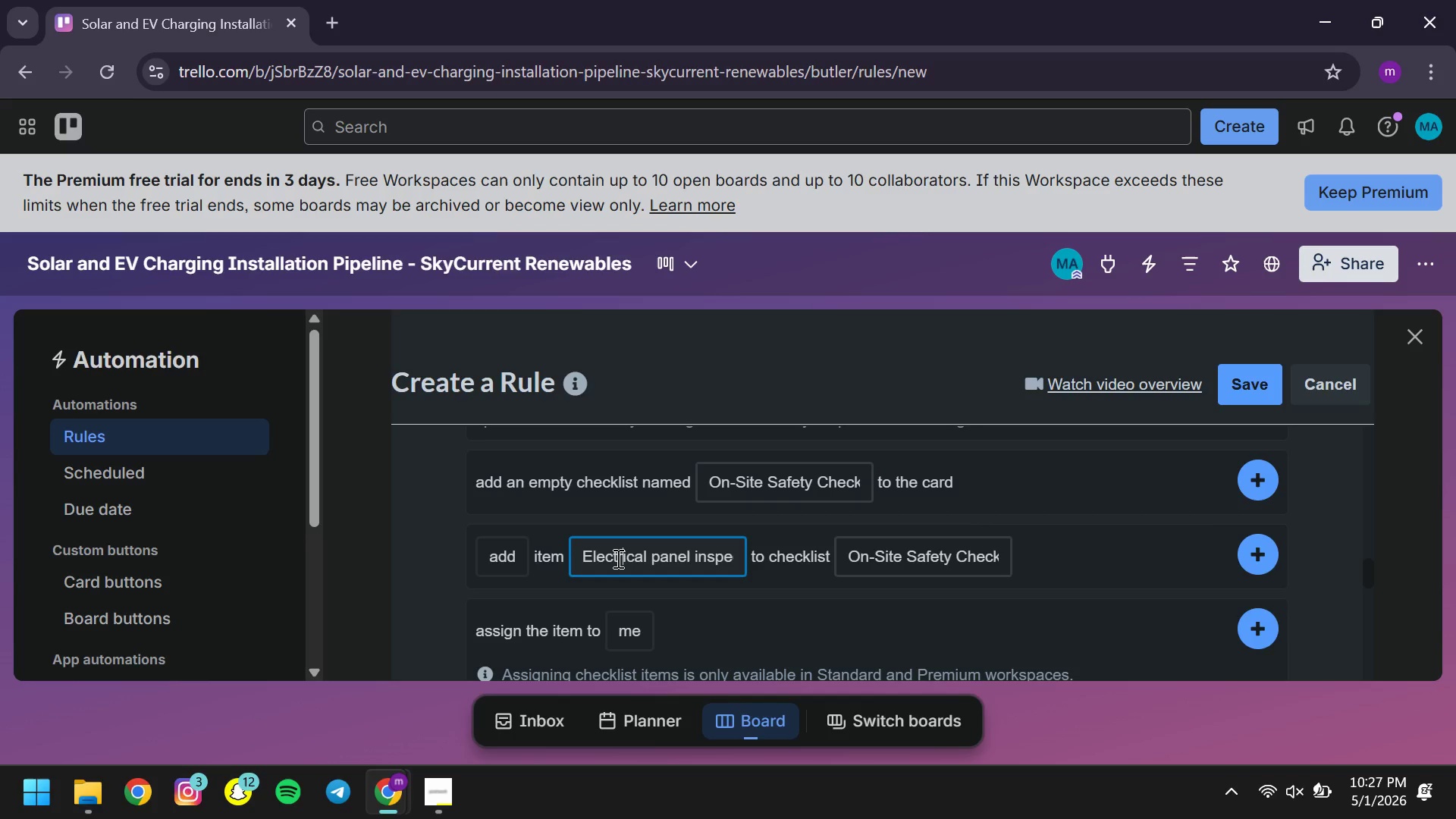 
key(R)
 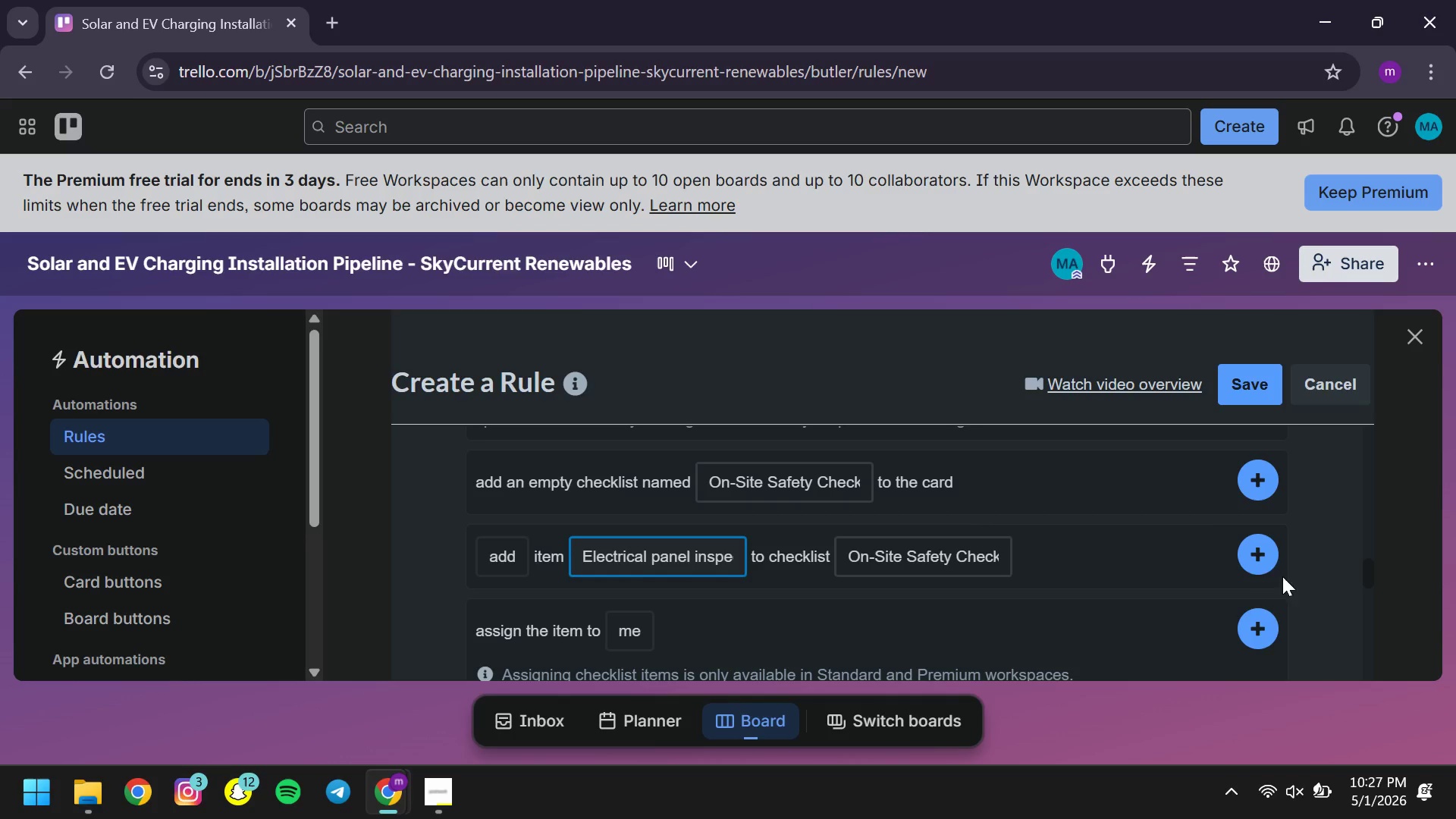 
left_click([1257, 557])
 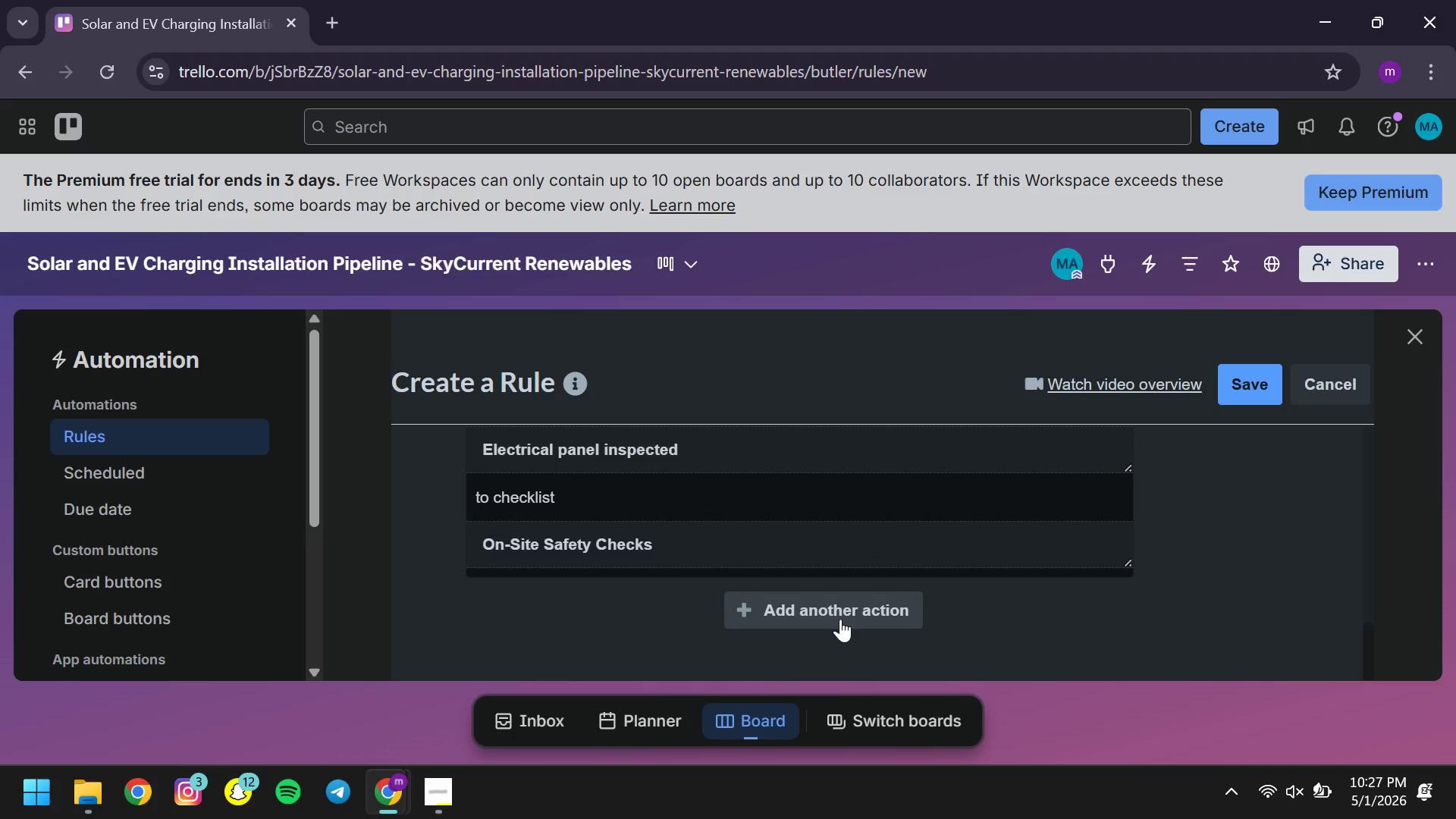 
left_click([840, 619])
 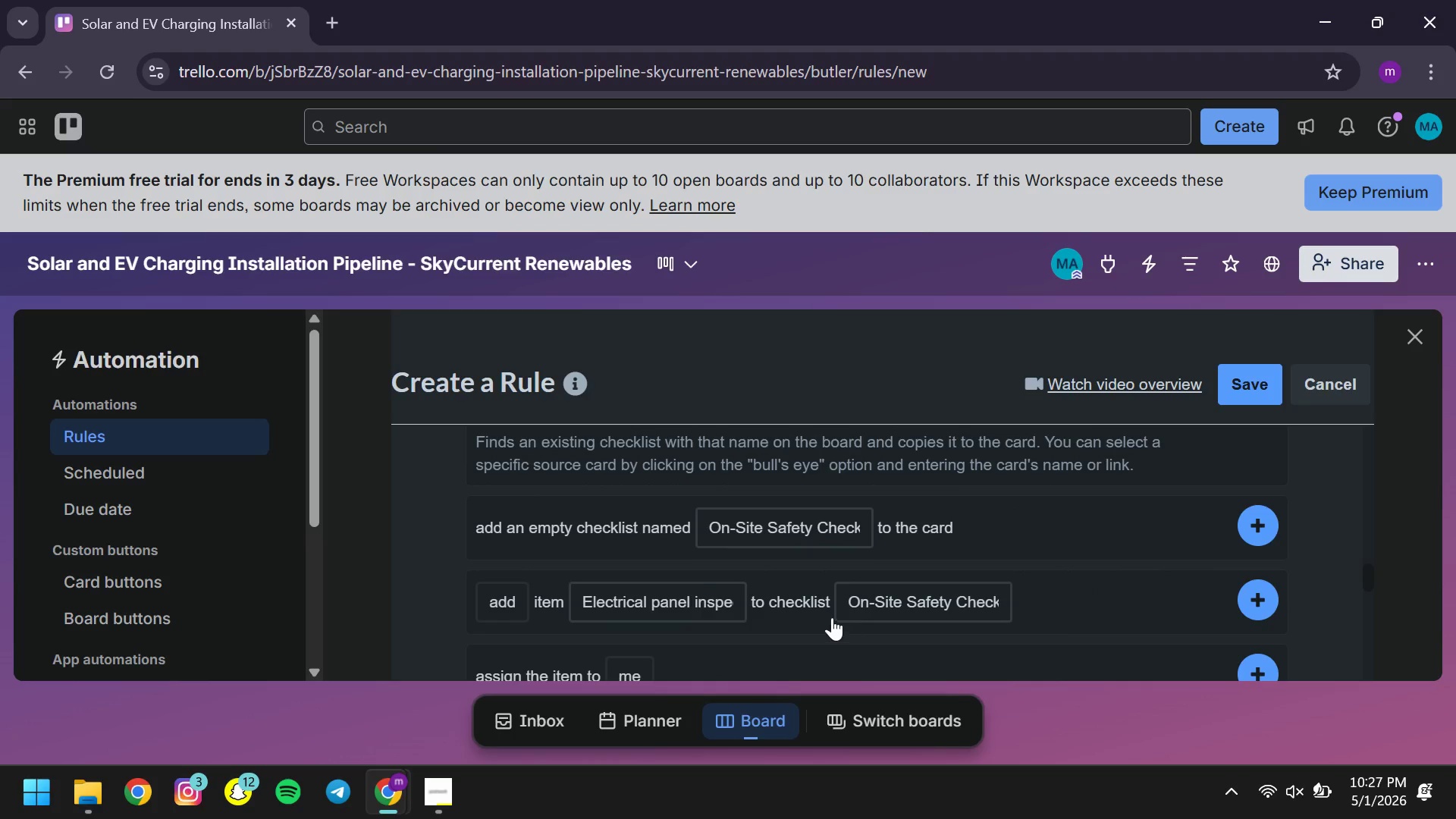 
left_click([690, 598])
 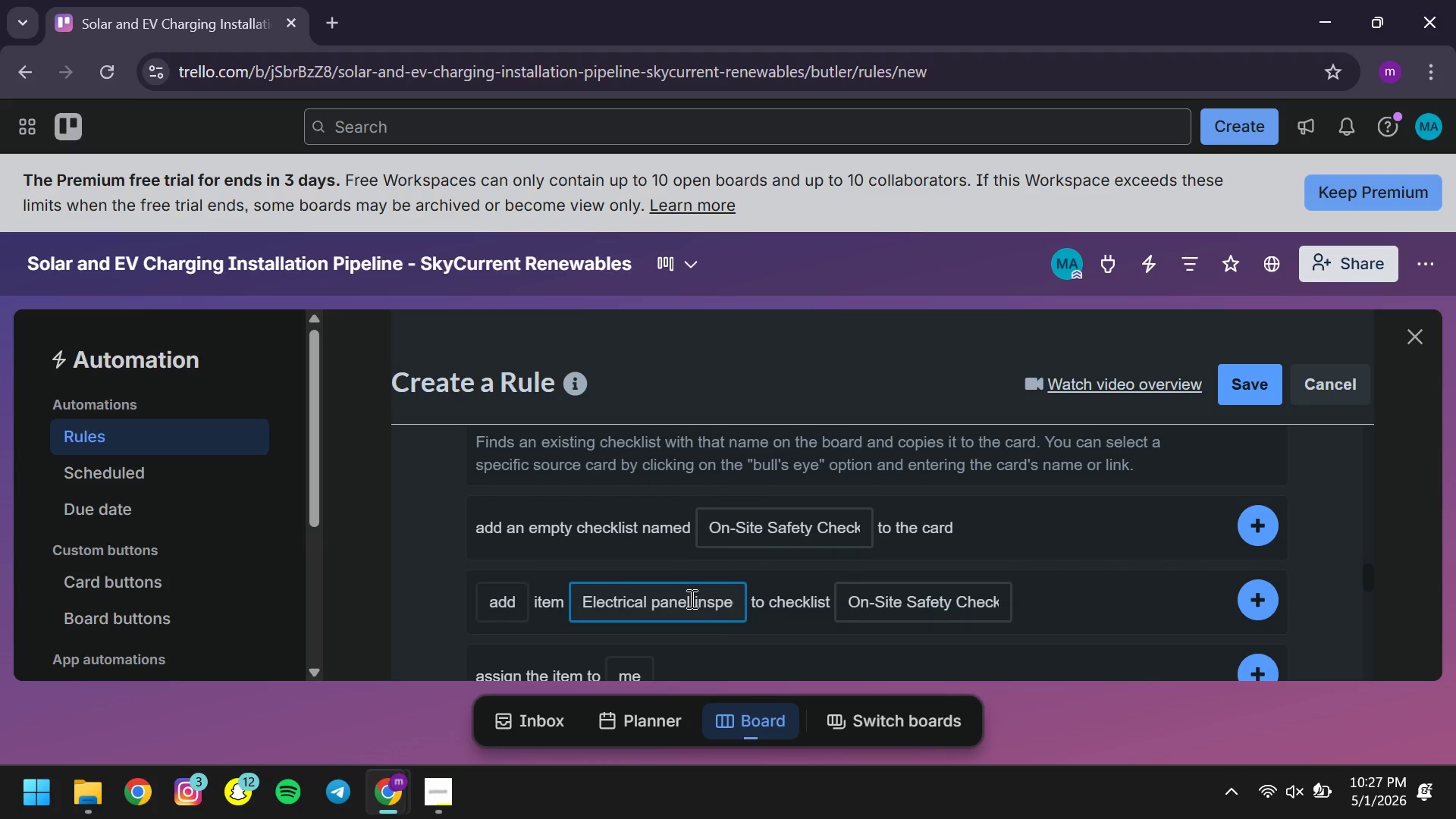 
key(Control+ControlLeft)
 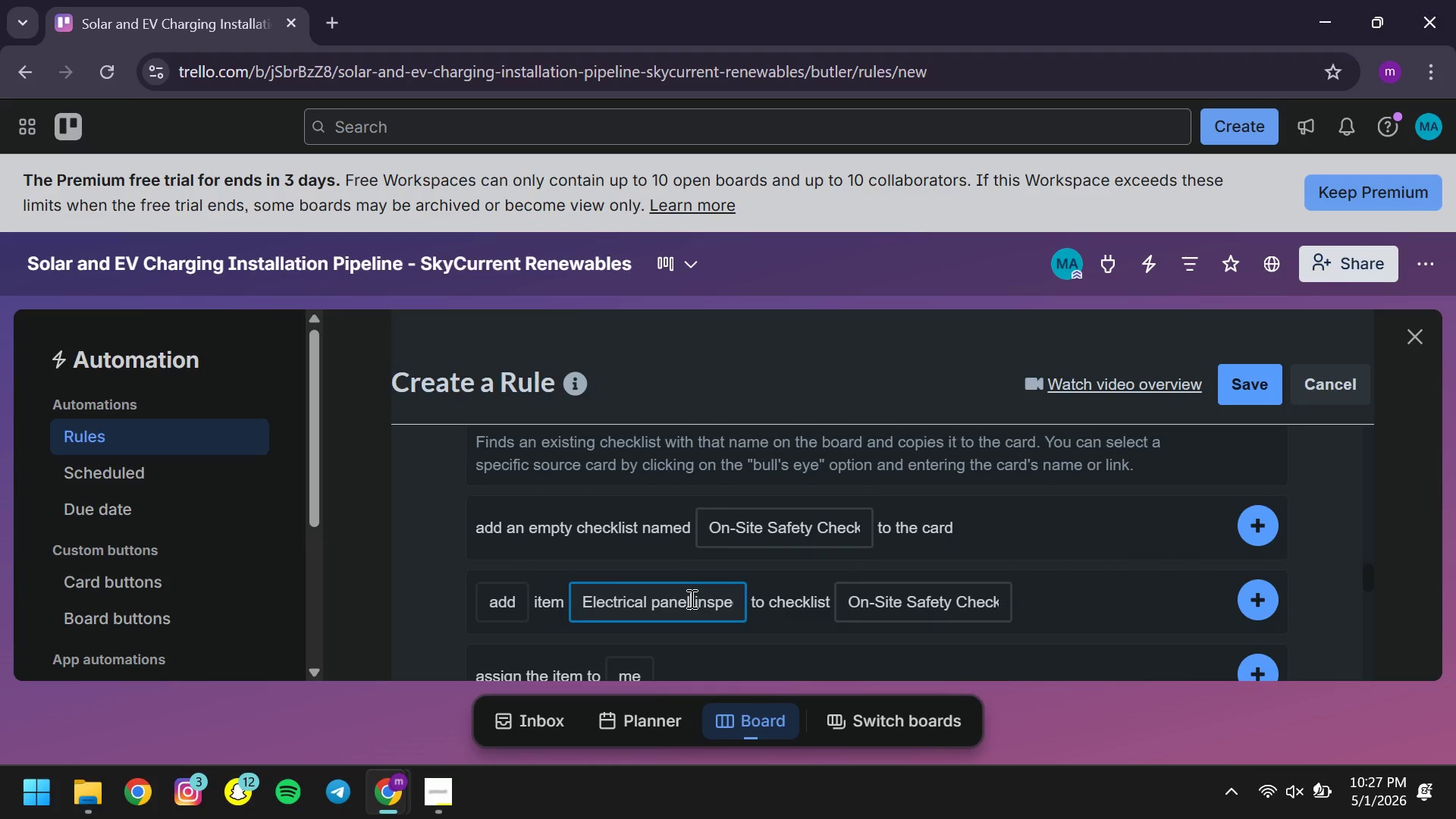 
left_click([690, 598])
 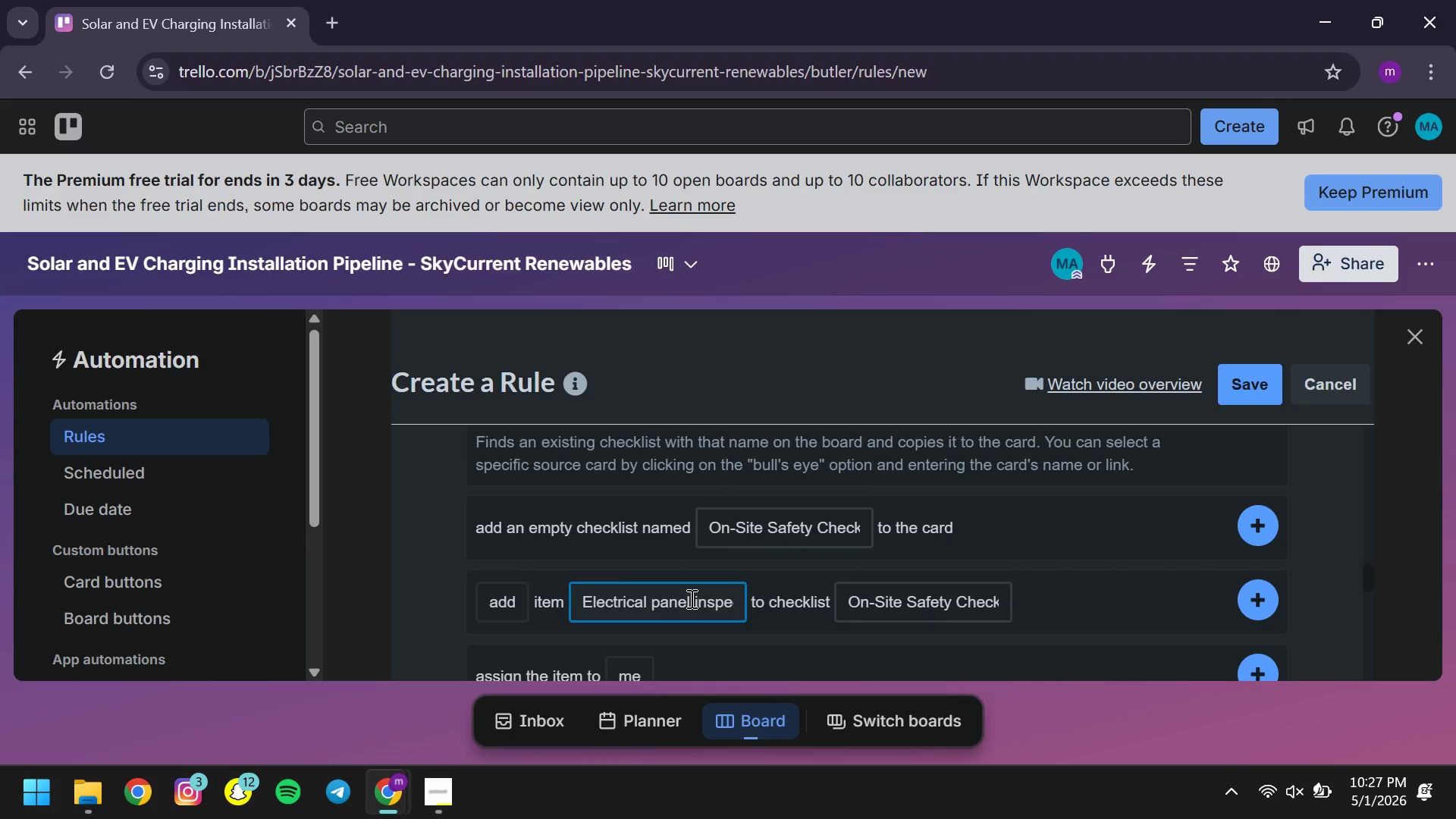 
key(Control+ControlLeft)
 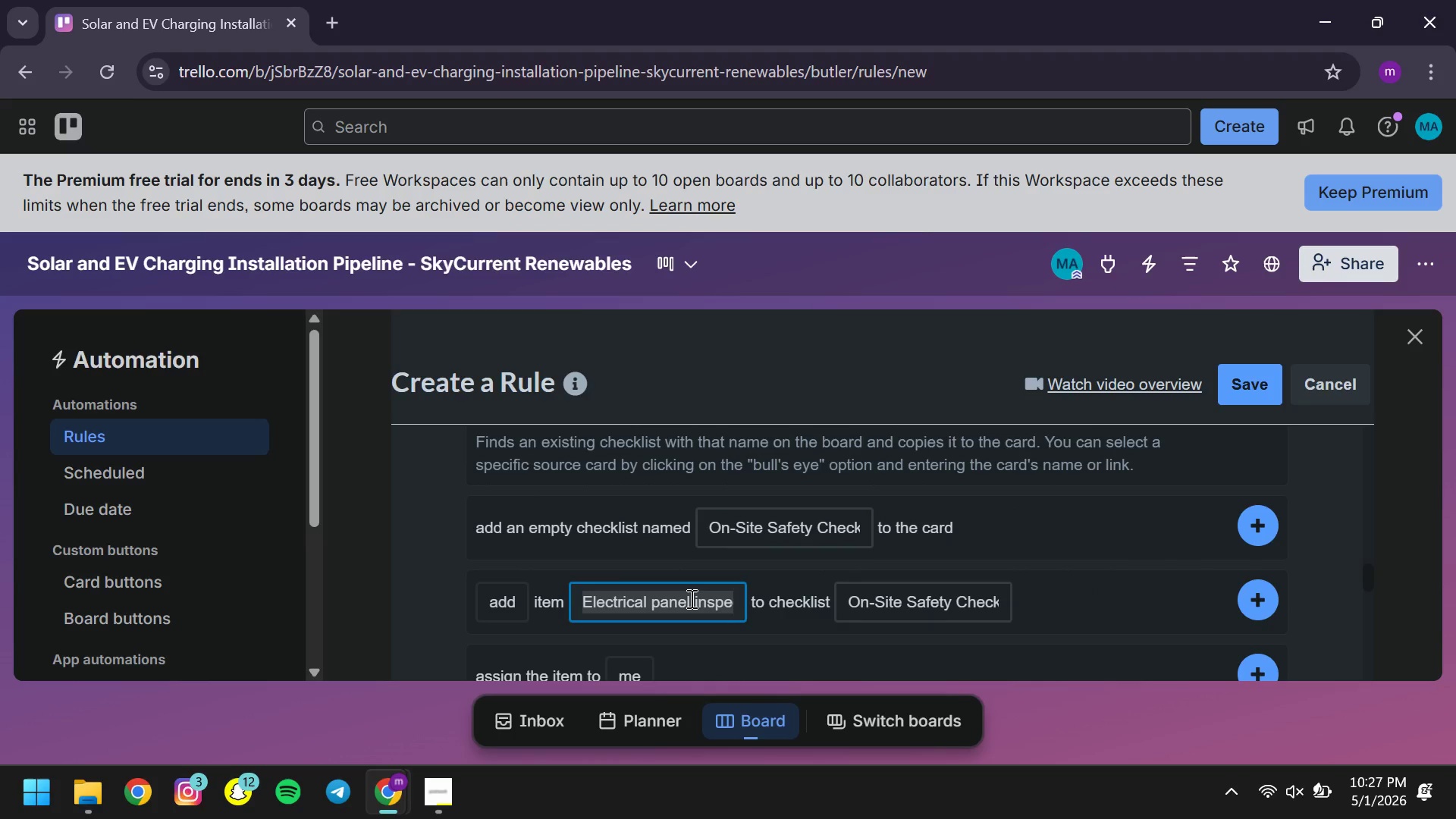 
key(Control+A)
 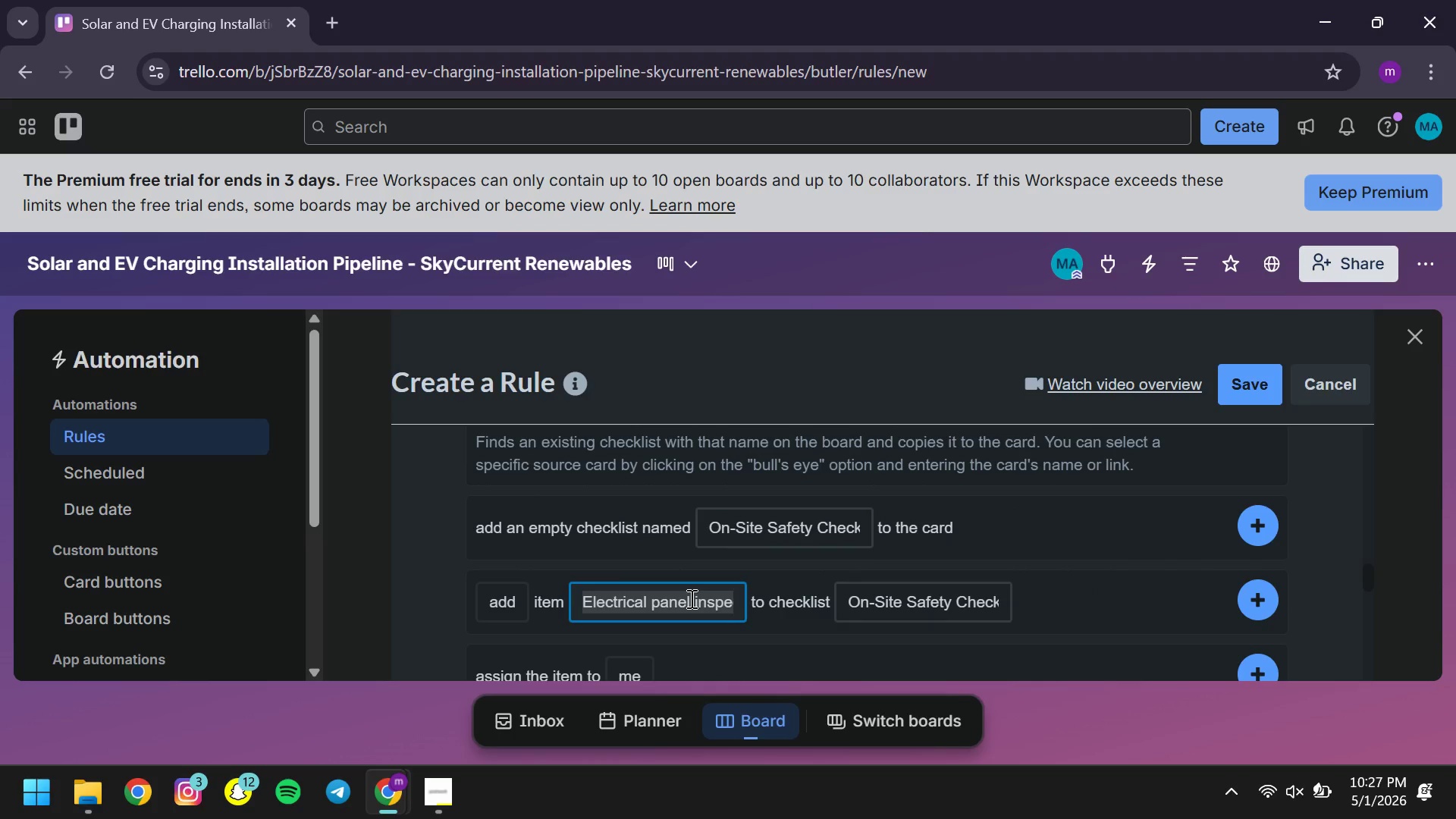 
type(Tools prepared )
 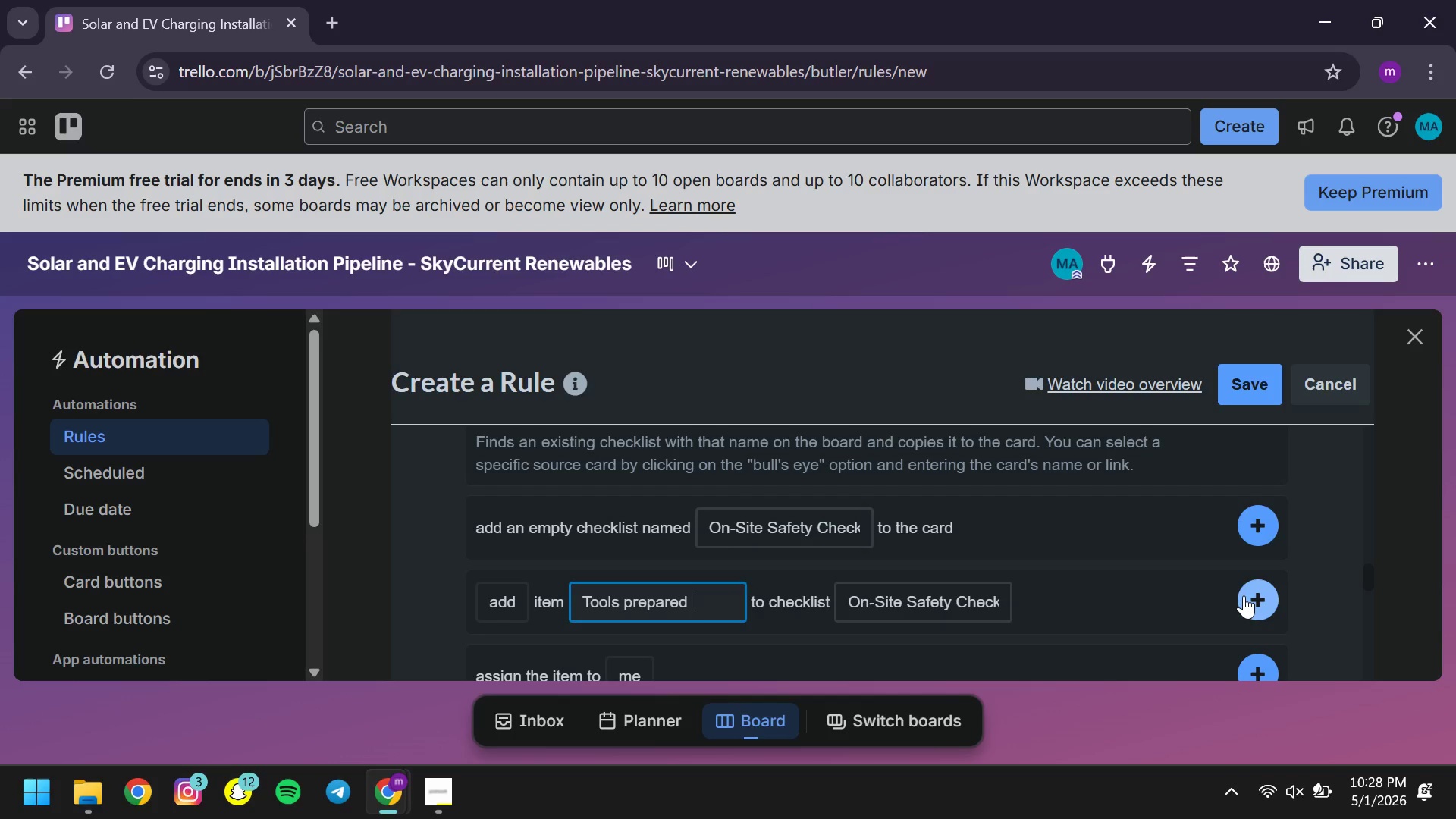 
left_click([1244, 595])
 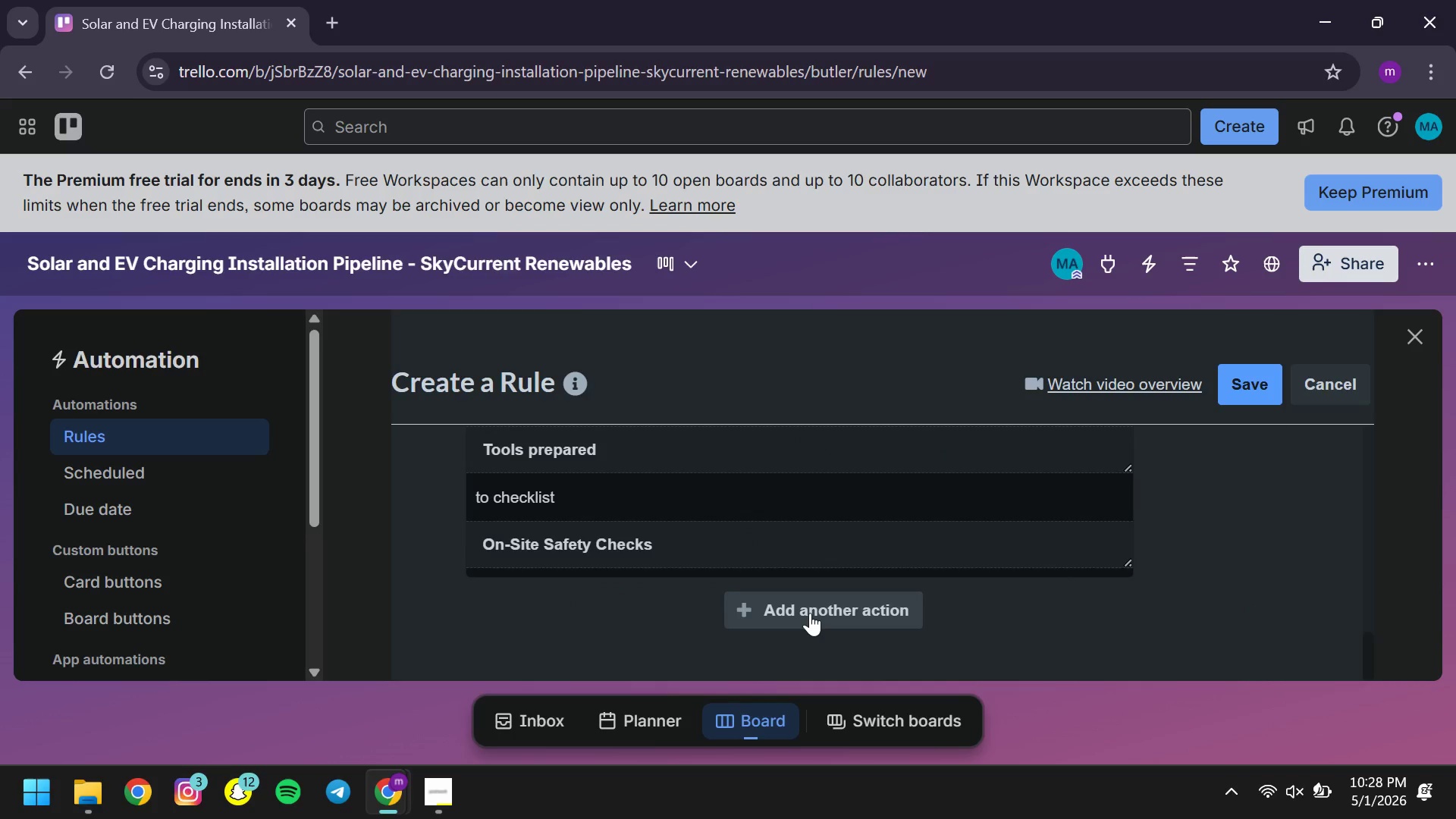 
left_click([810, 613])
 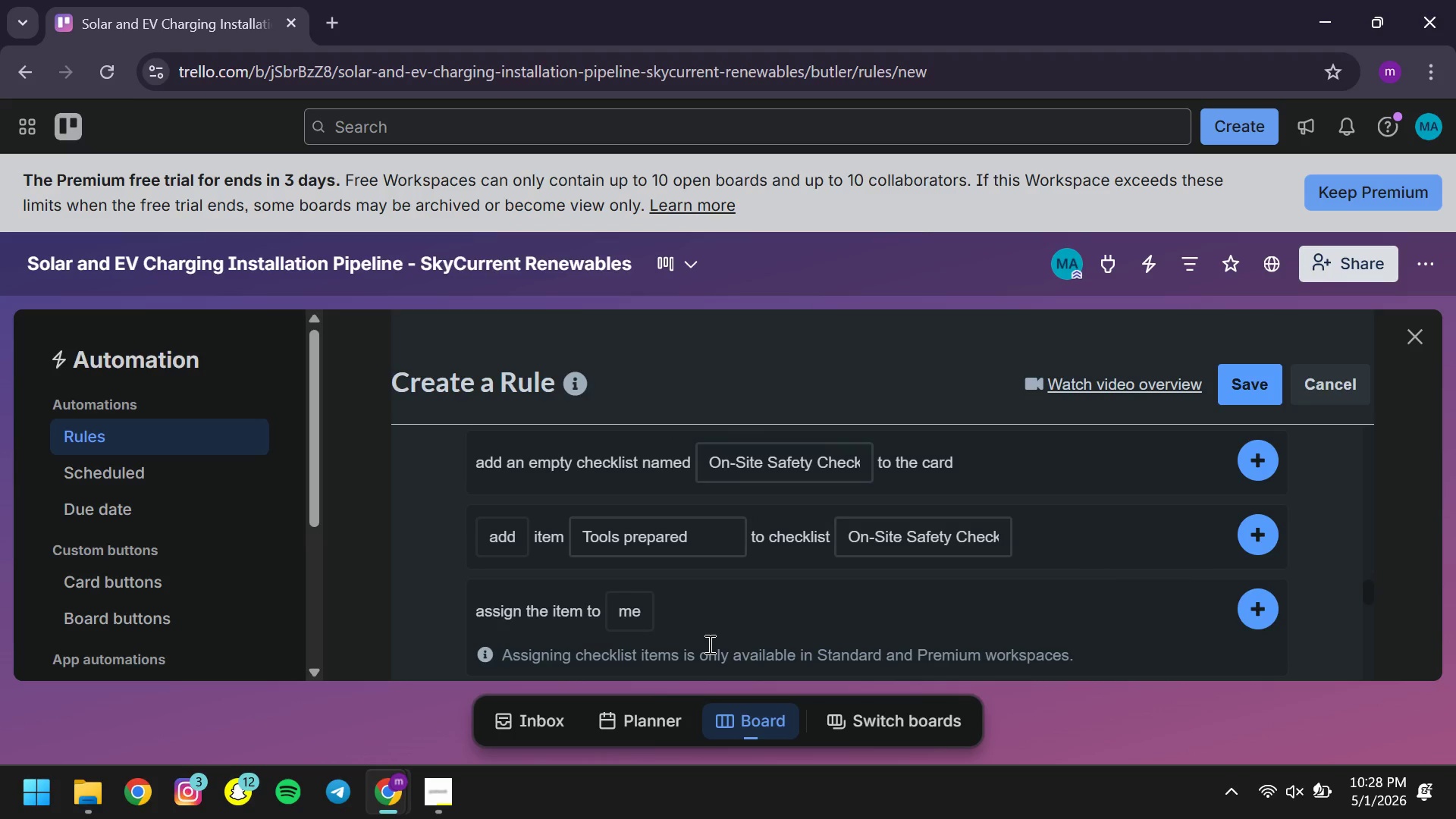 
left_click([640, 546])
 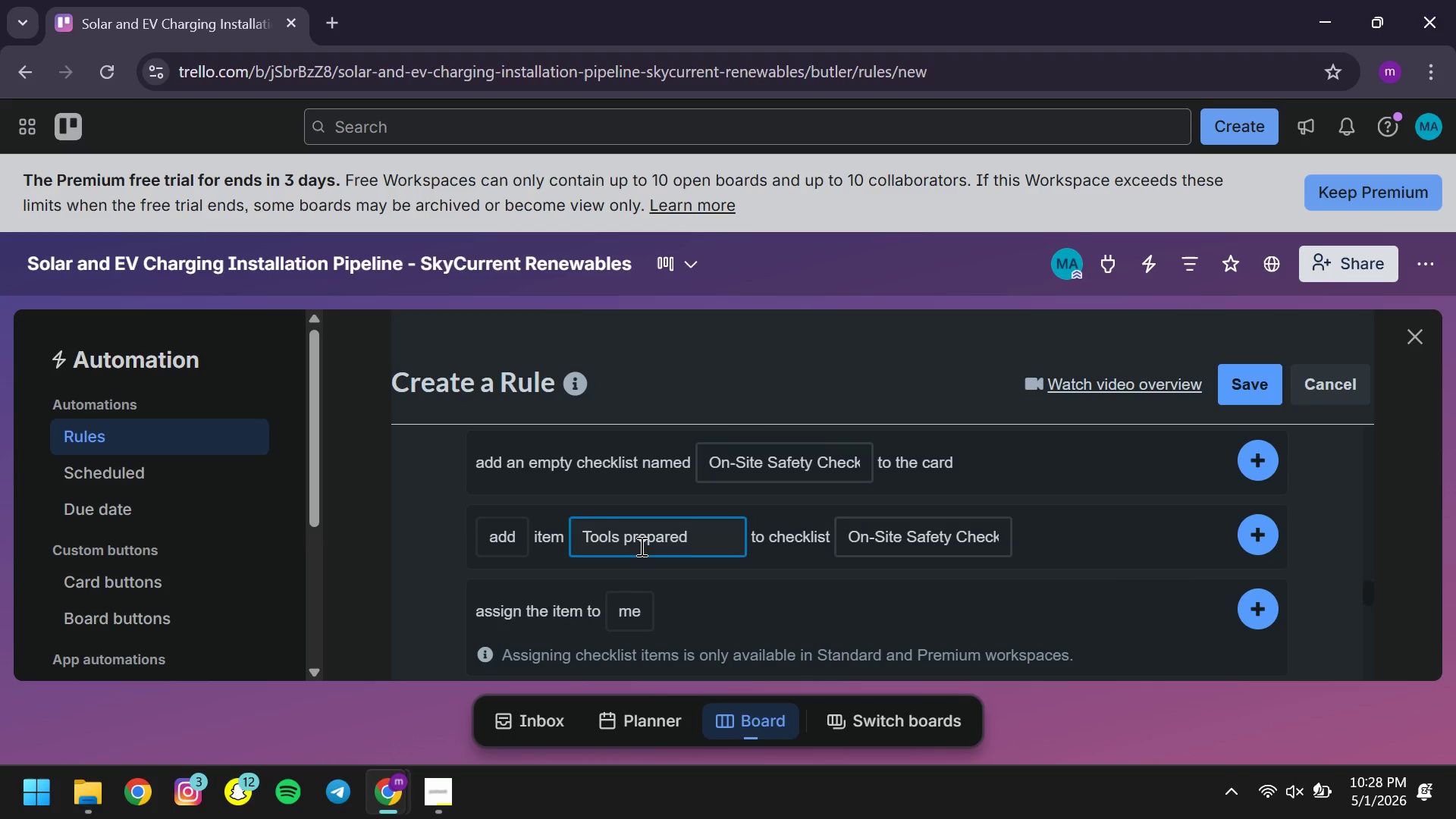 
key(Control+ControlLeft)
 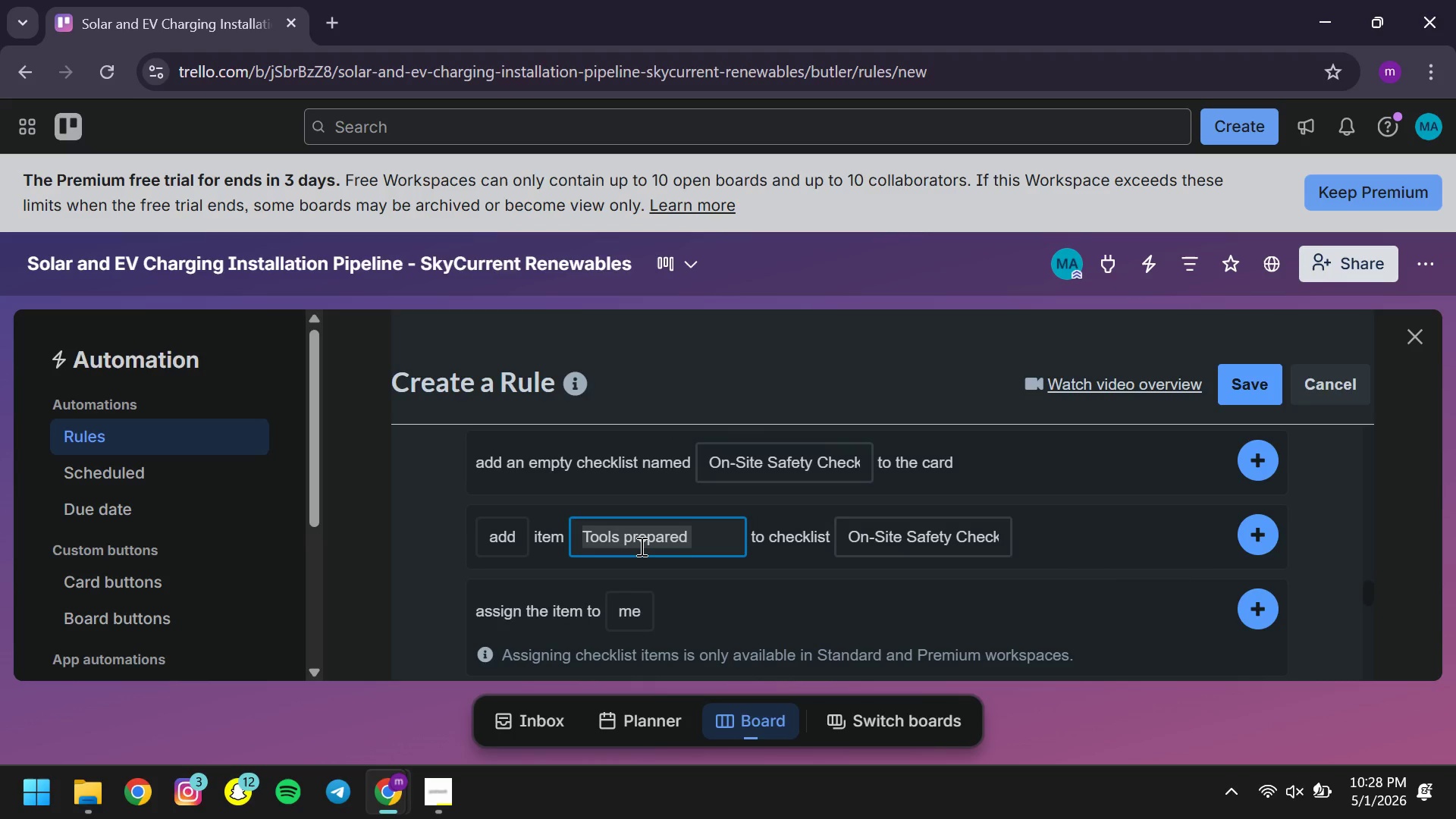 
key(Control+A)
 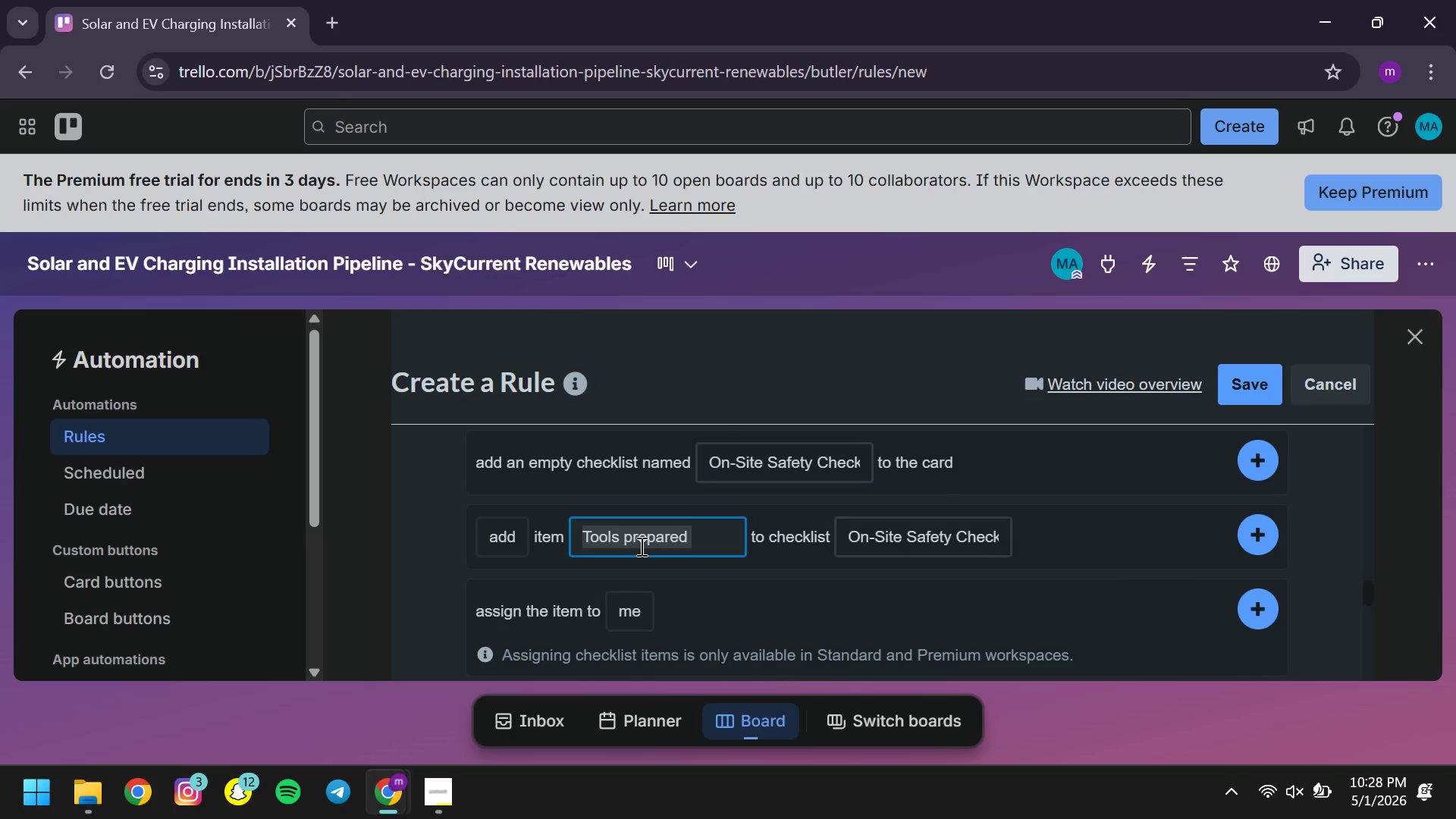 
type(Safety PPE ready )
 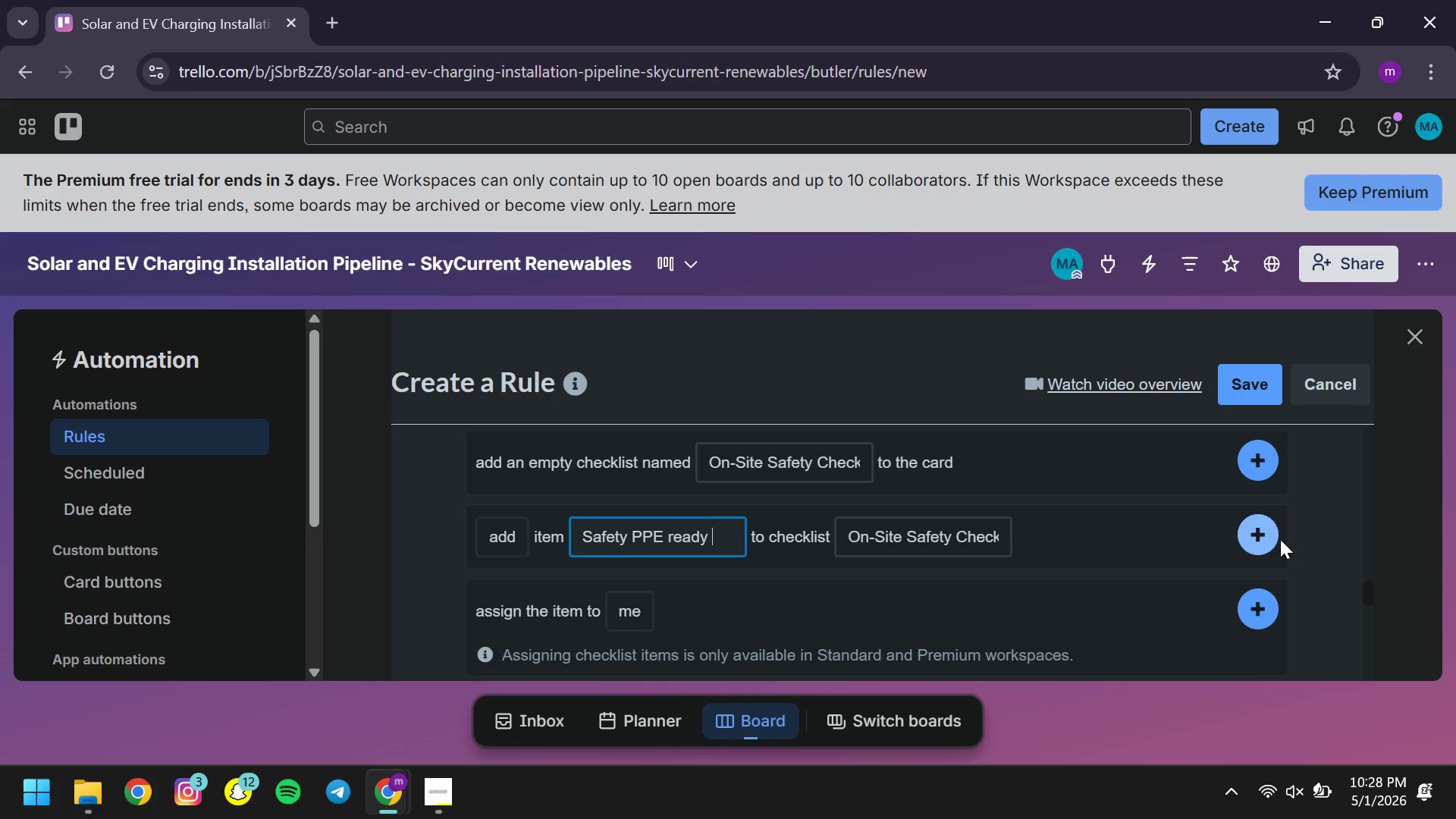 
left_click([1280, 539])
 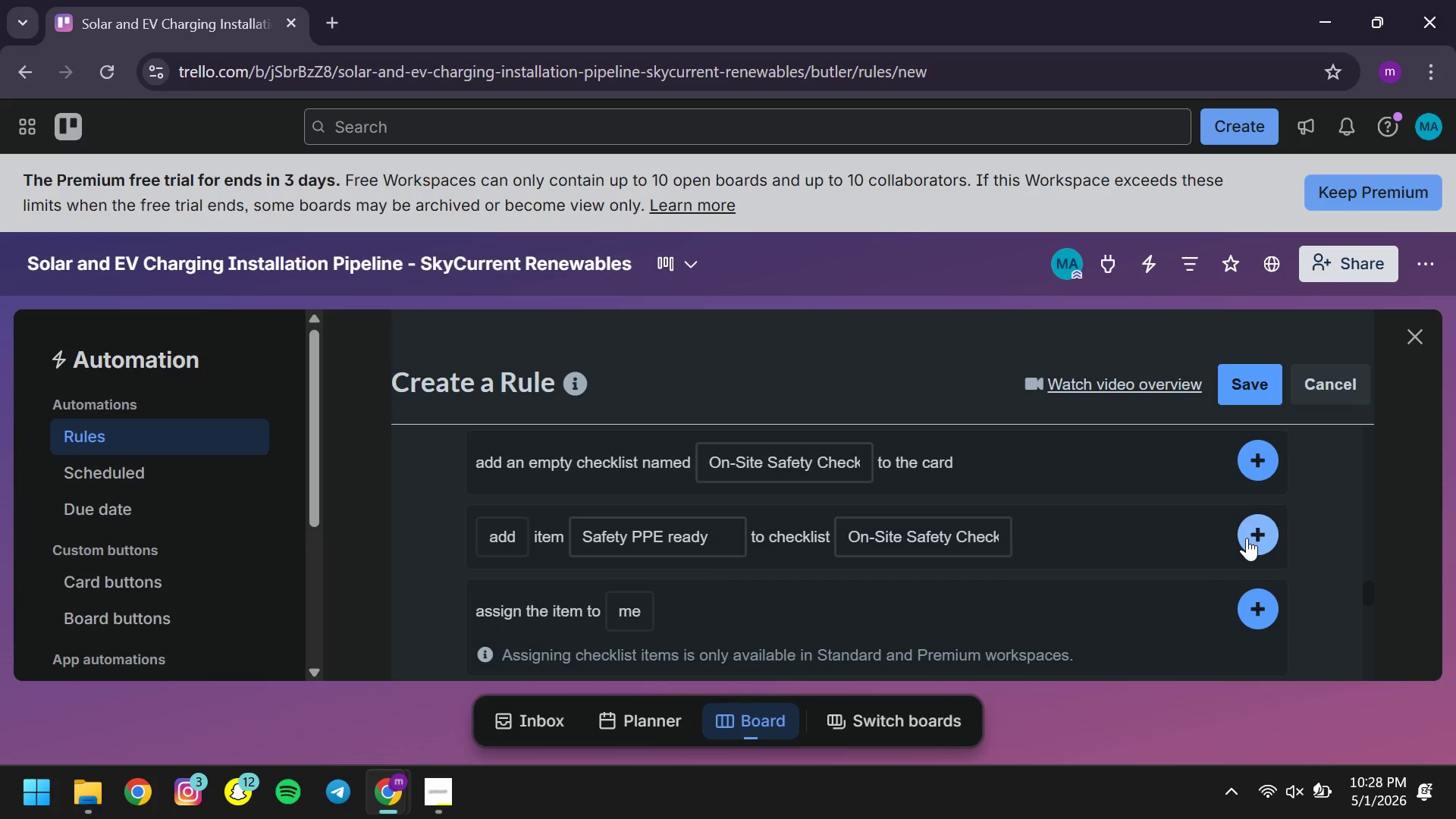 
left_click([1247, 538])
 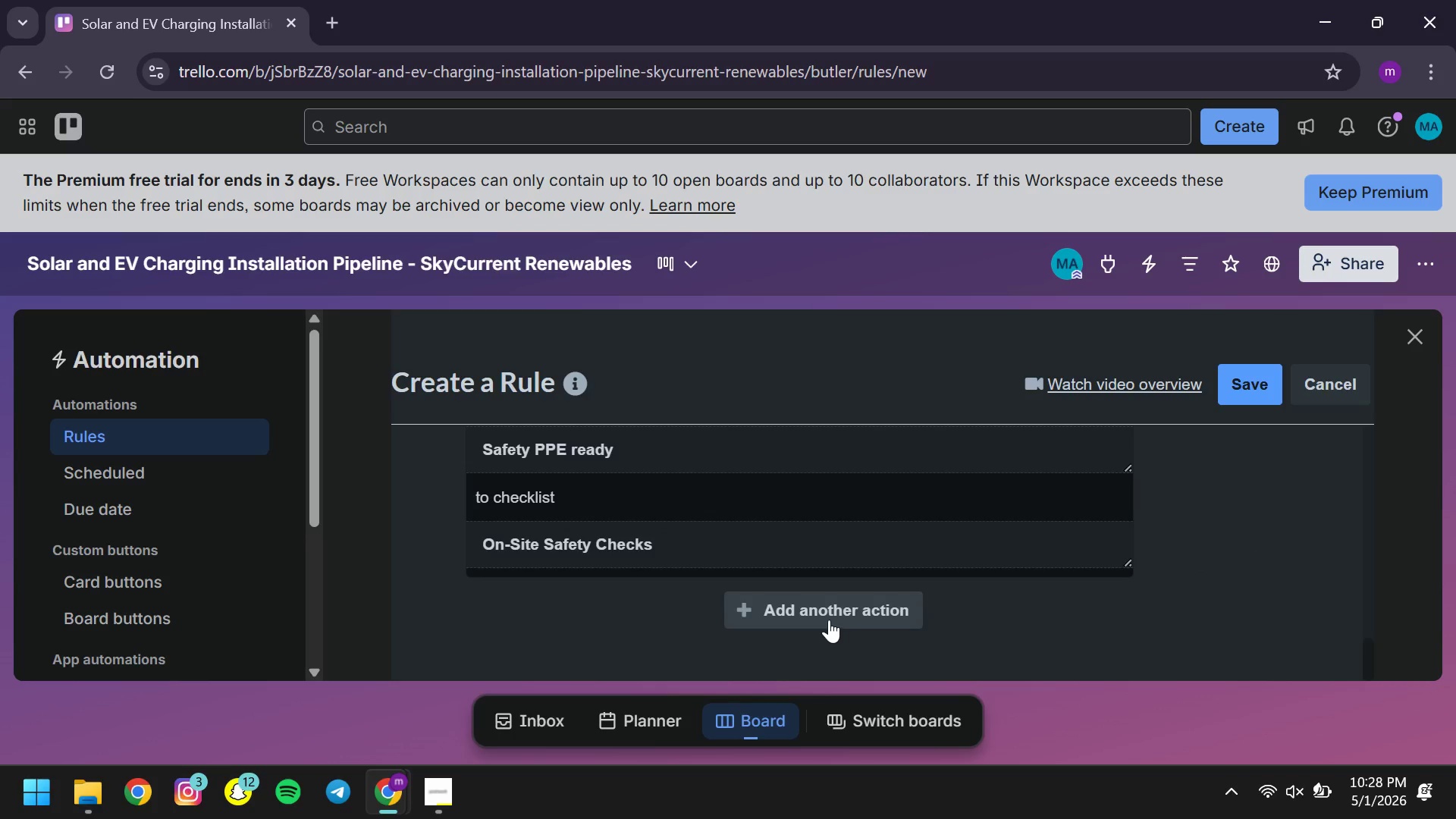 
left_click([829, 620])
 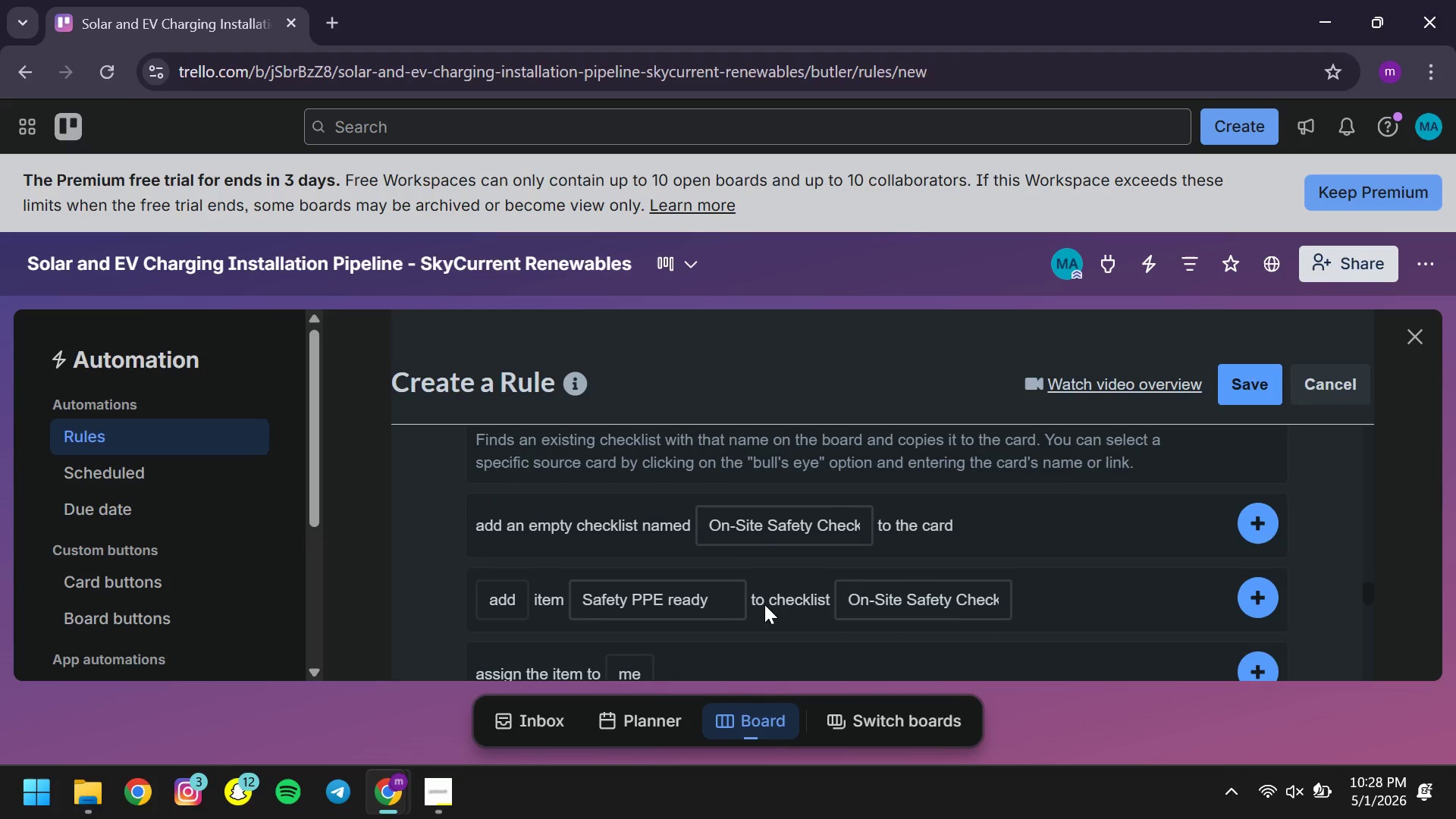 
left_click([699, 601])
 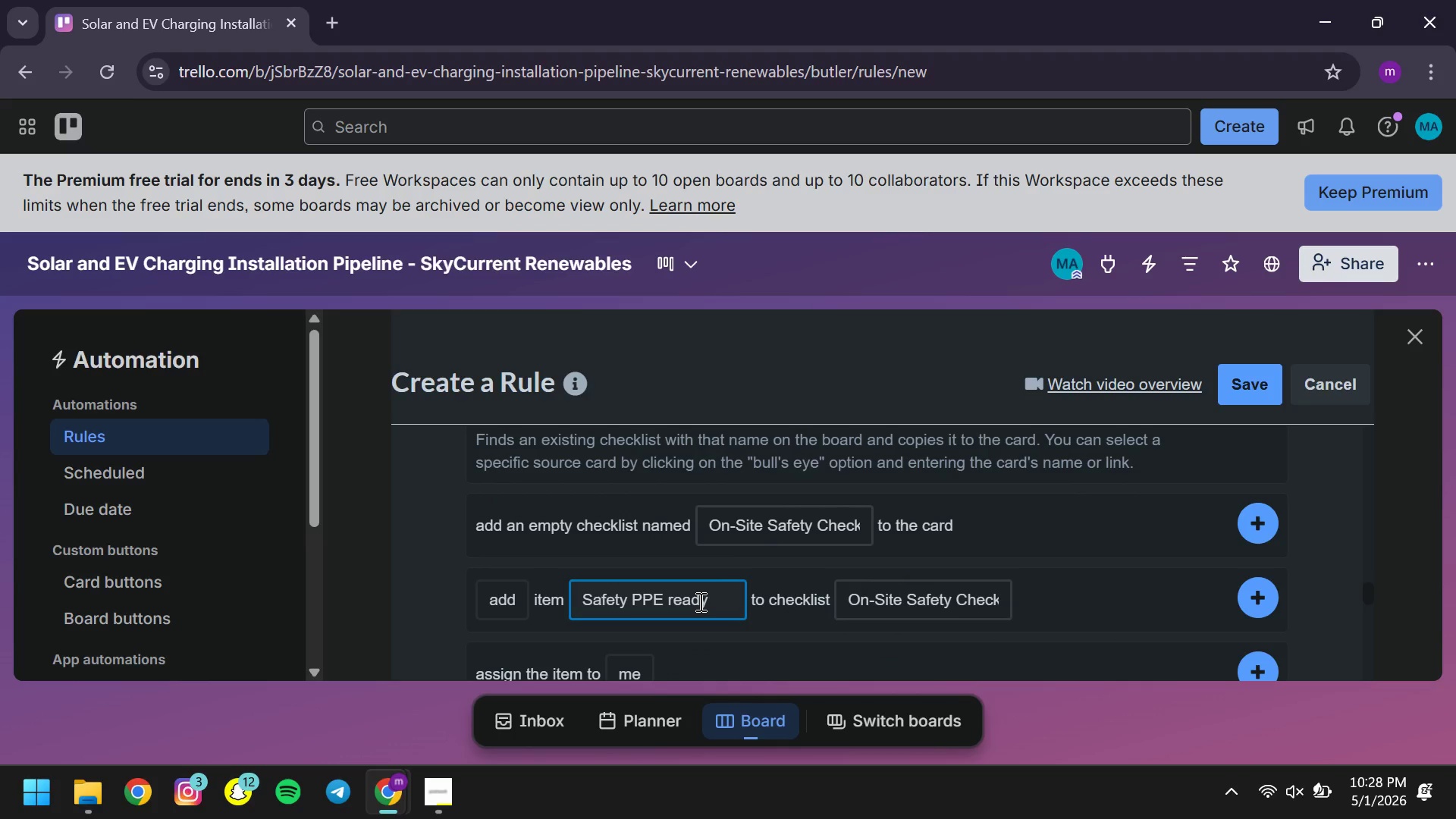 
key(Control+ControlLeft)
 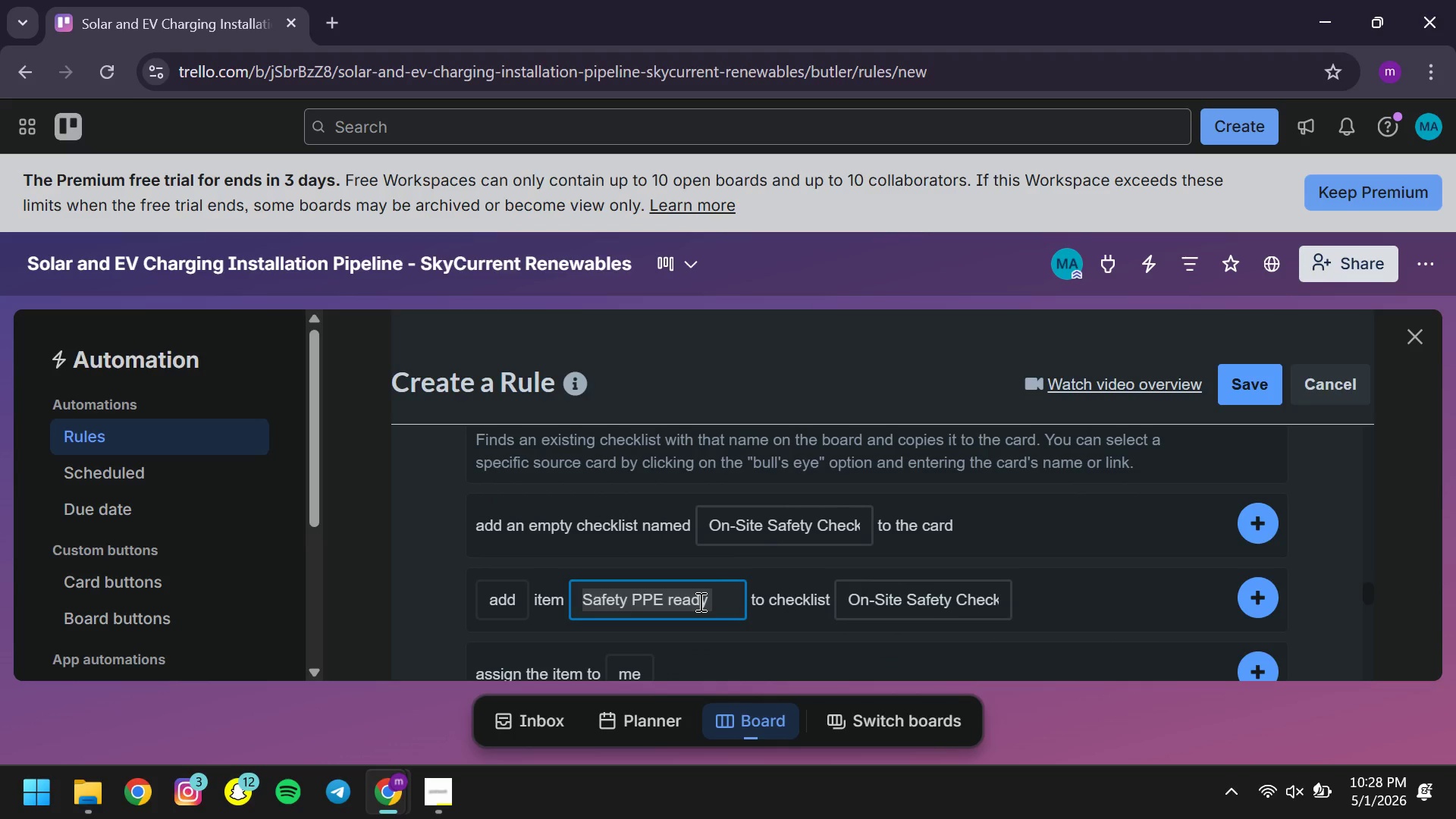 
key(Control+A)
 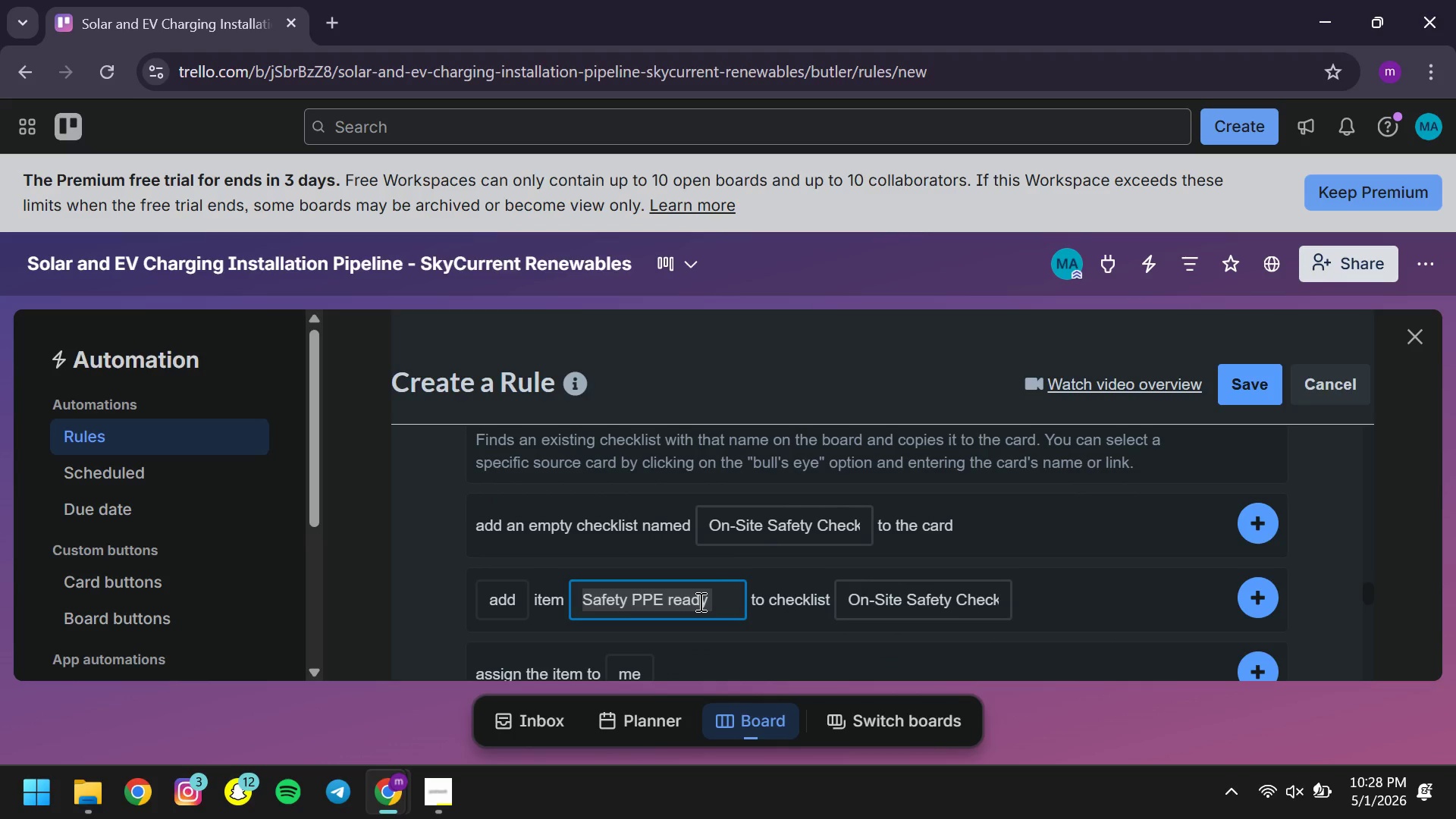 
type(Customer notified )
 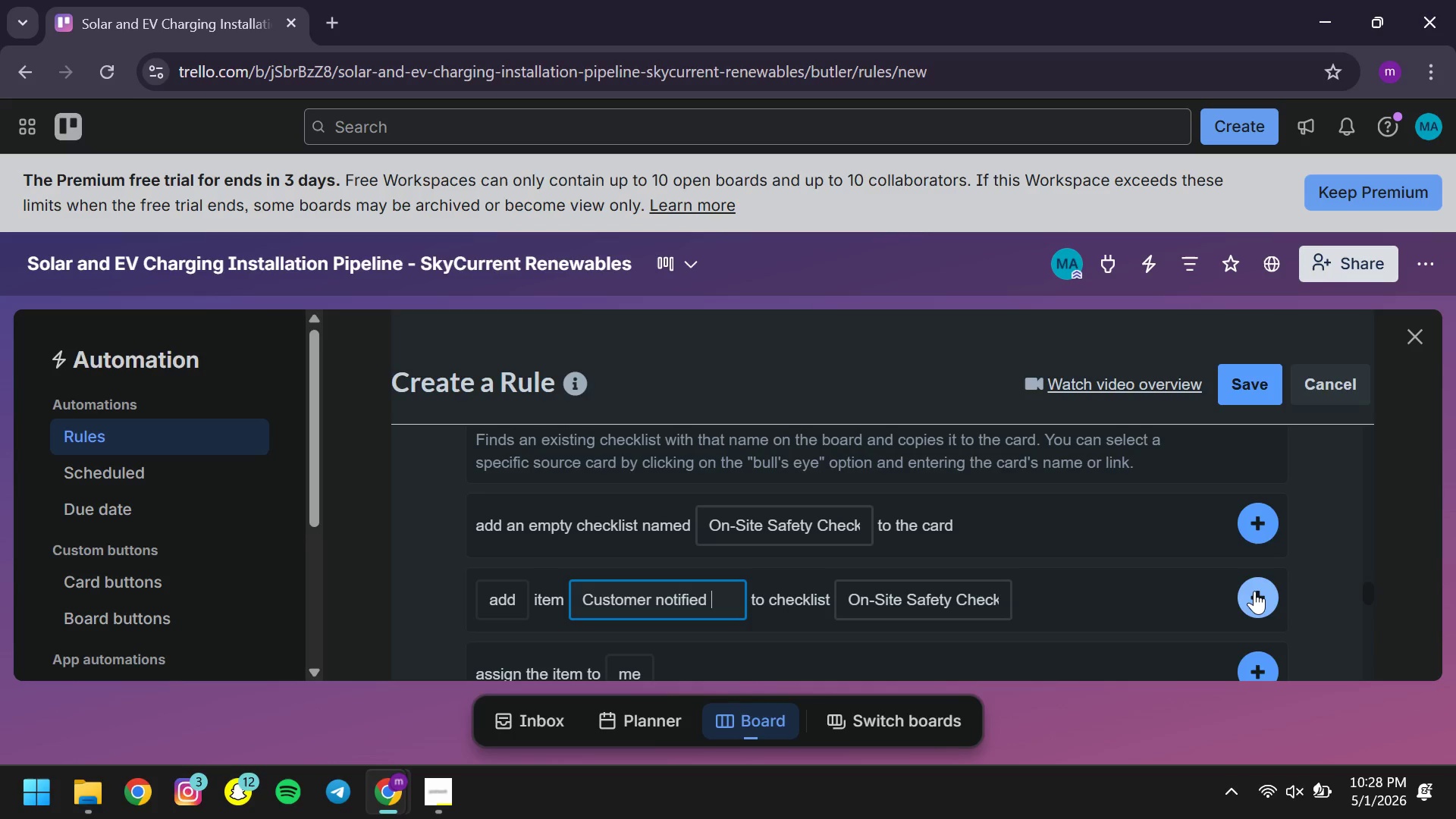 
left_click([1254, 591])
 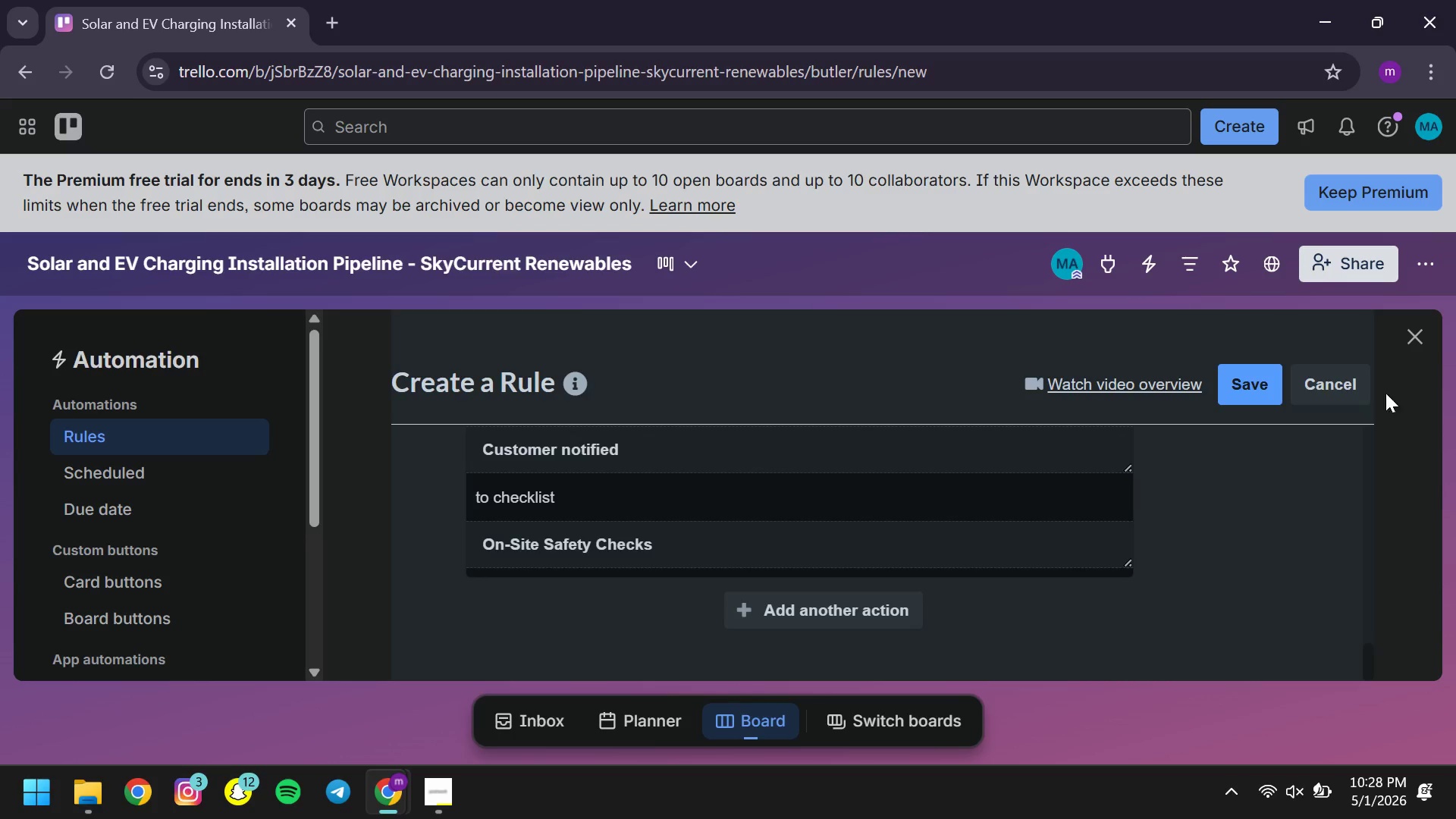 
left_click([1267, 387])
 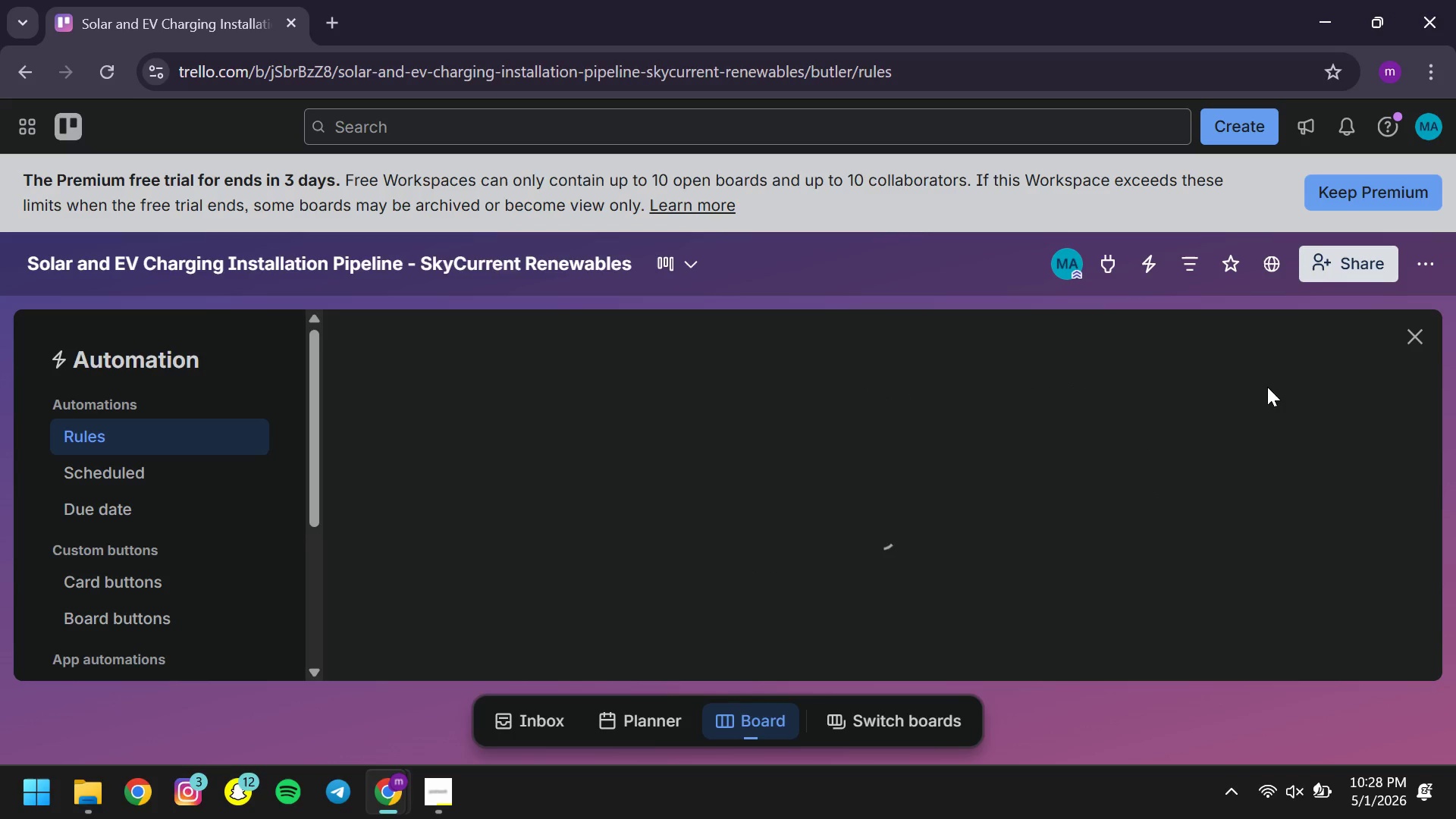 
wait(8.27)
 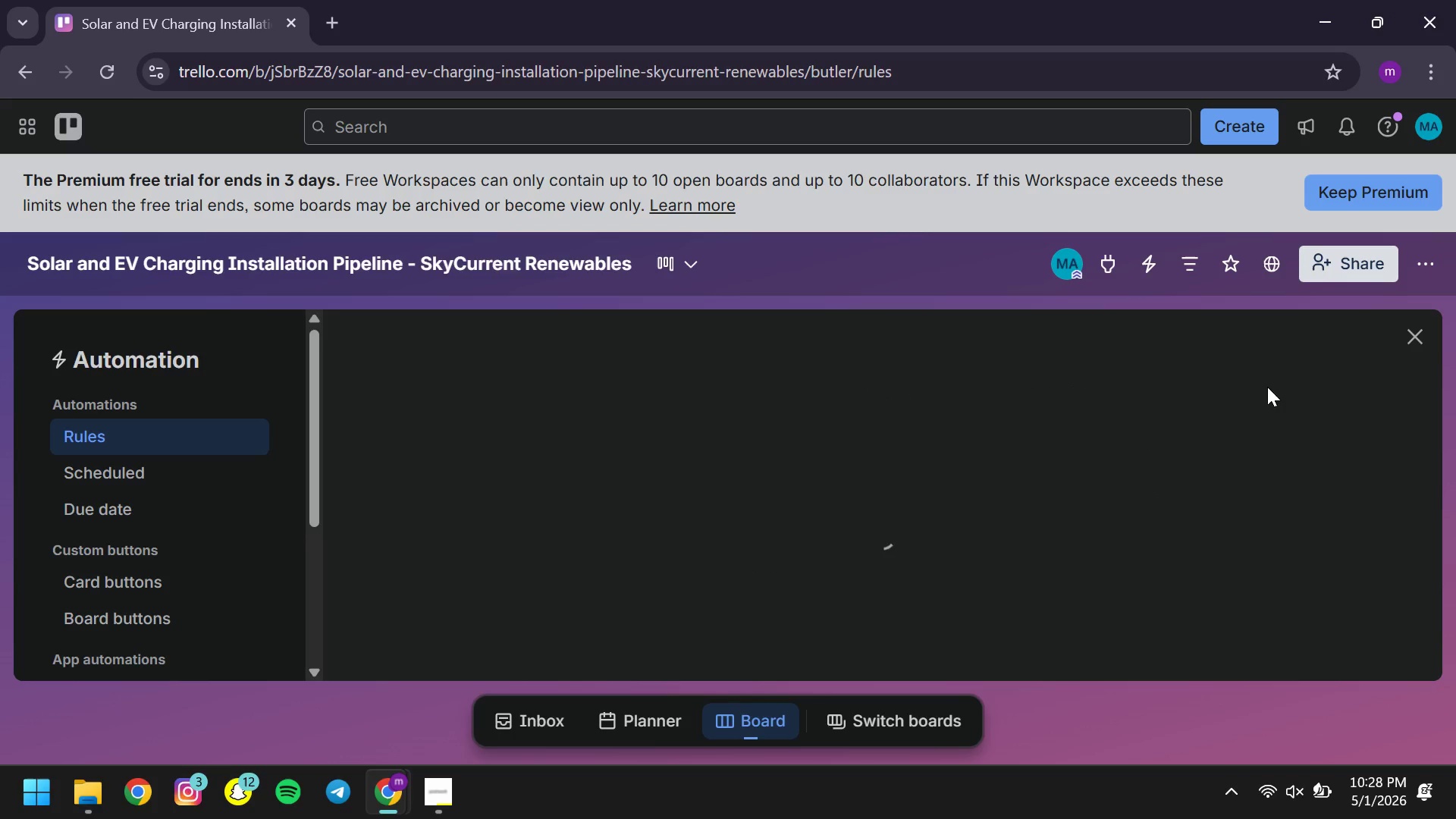 
left_click([1417, 343])
 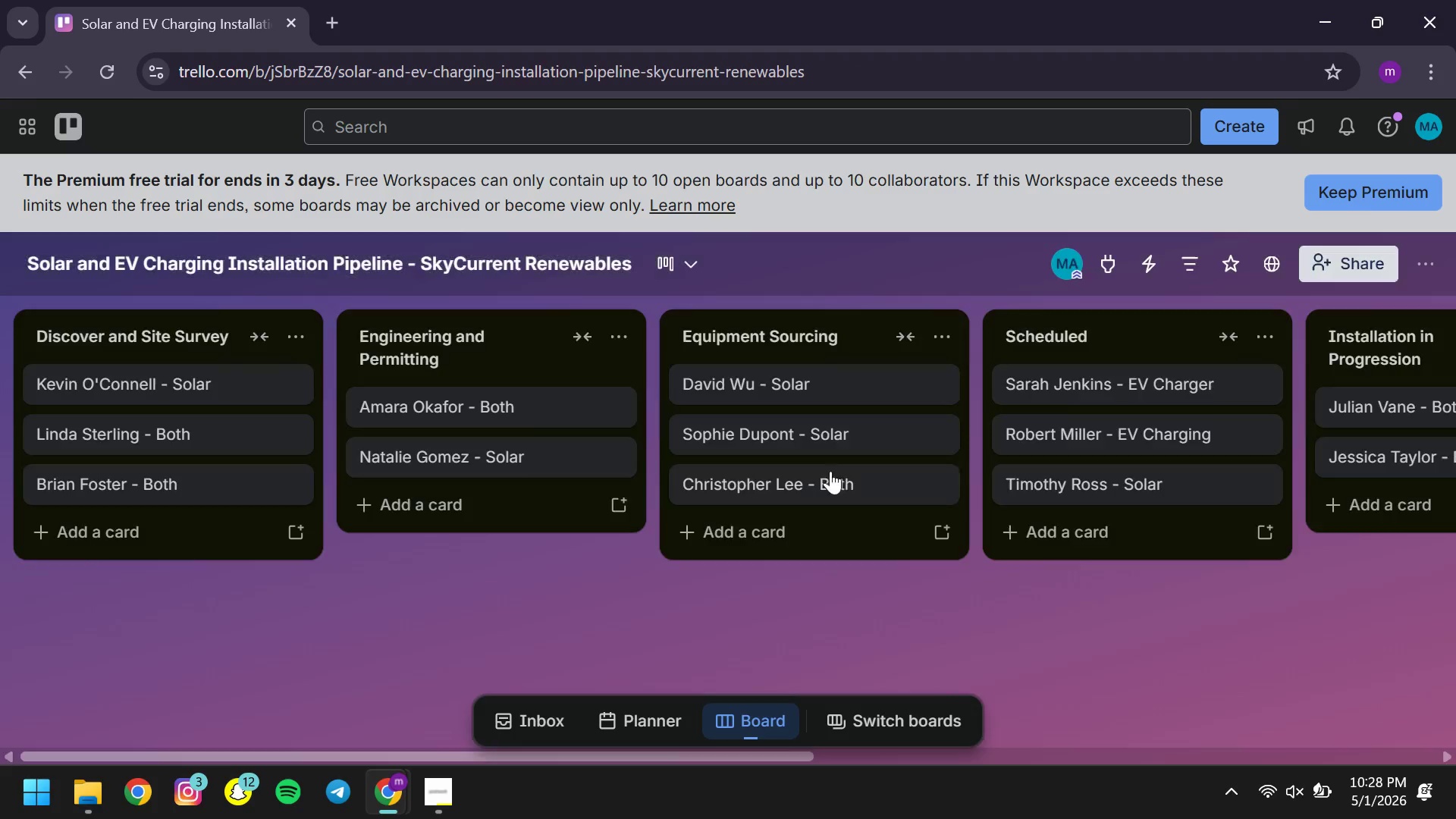 
mouse_move([764, 499])
 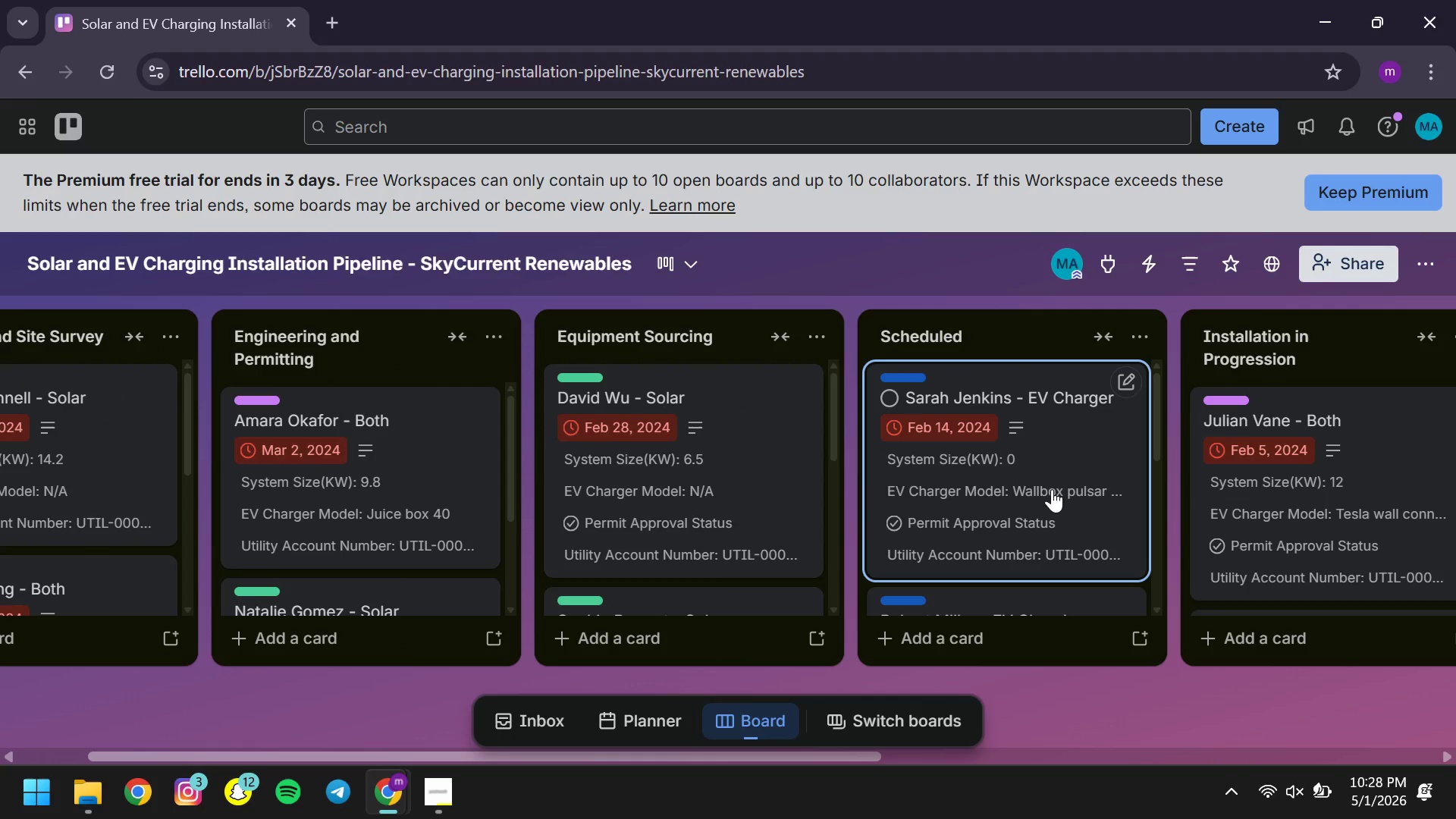 
left_click_drag(start_coordinate=[1052, 489], to_coordinate=[727, 458])
 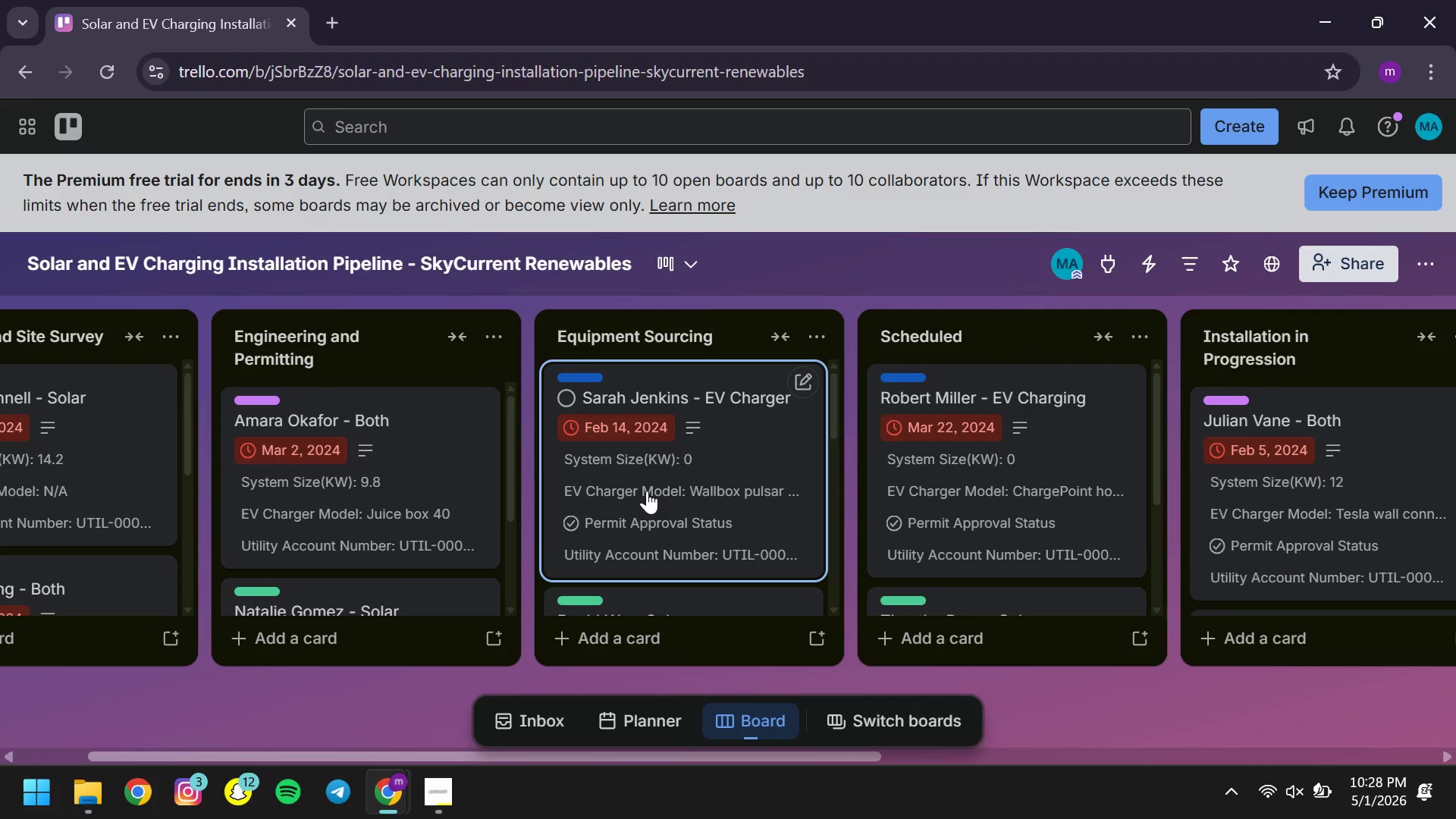 
left_click([647, 491])
 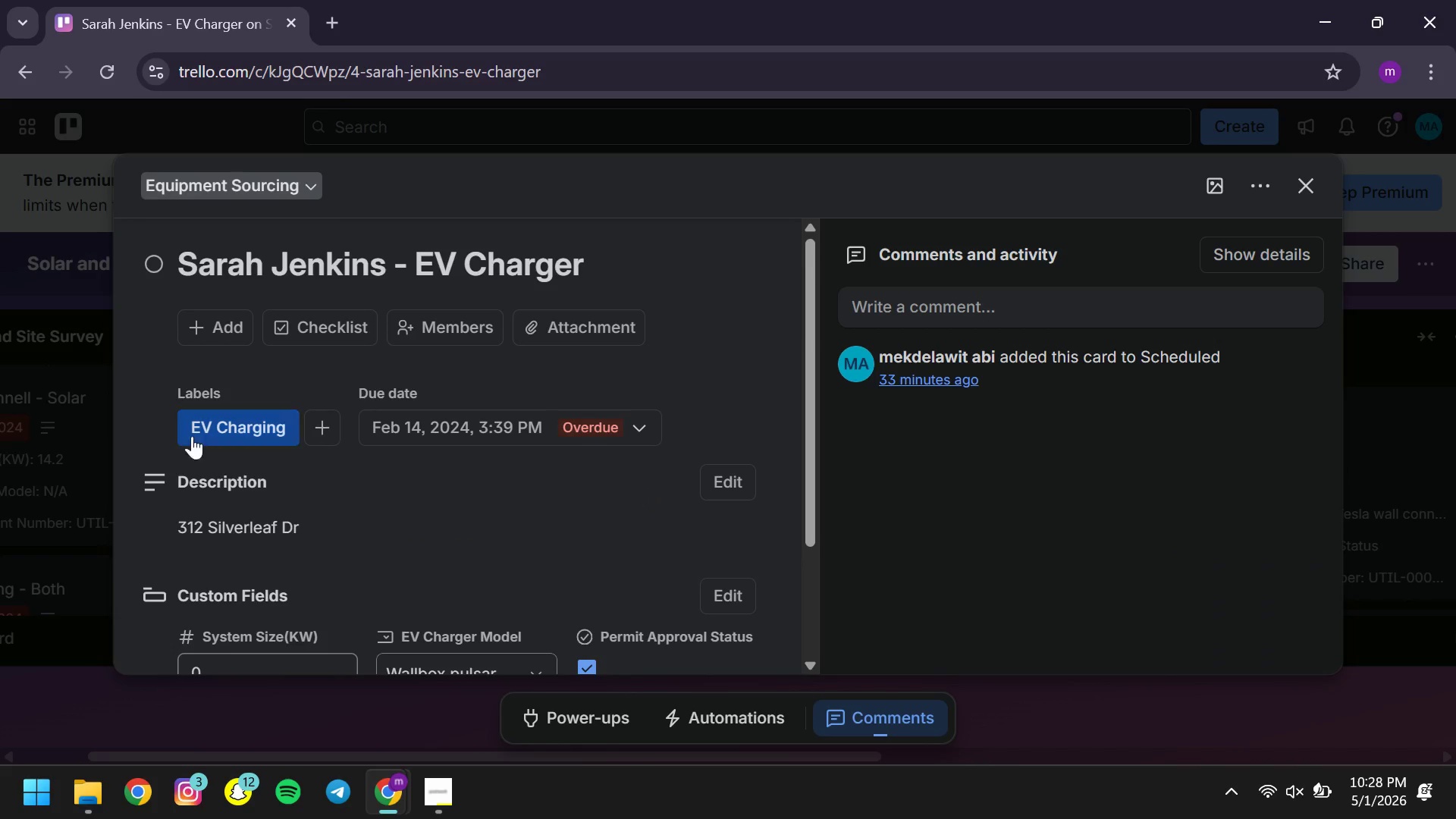 
wait(10.28)
 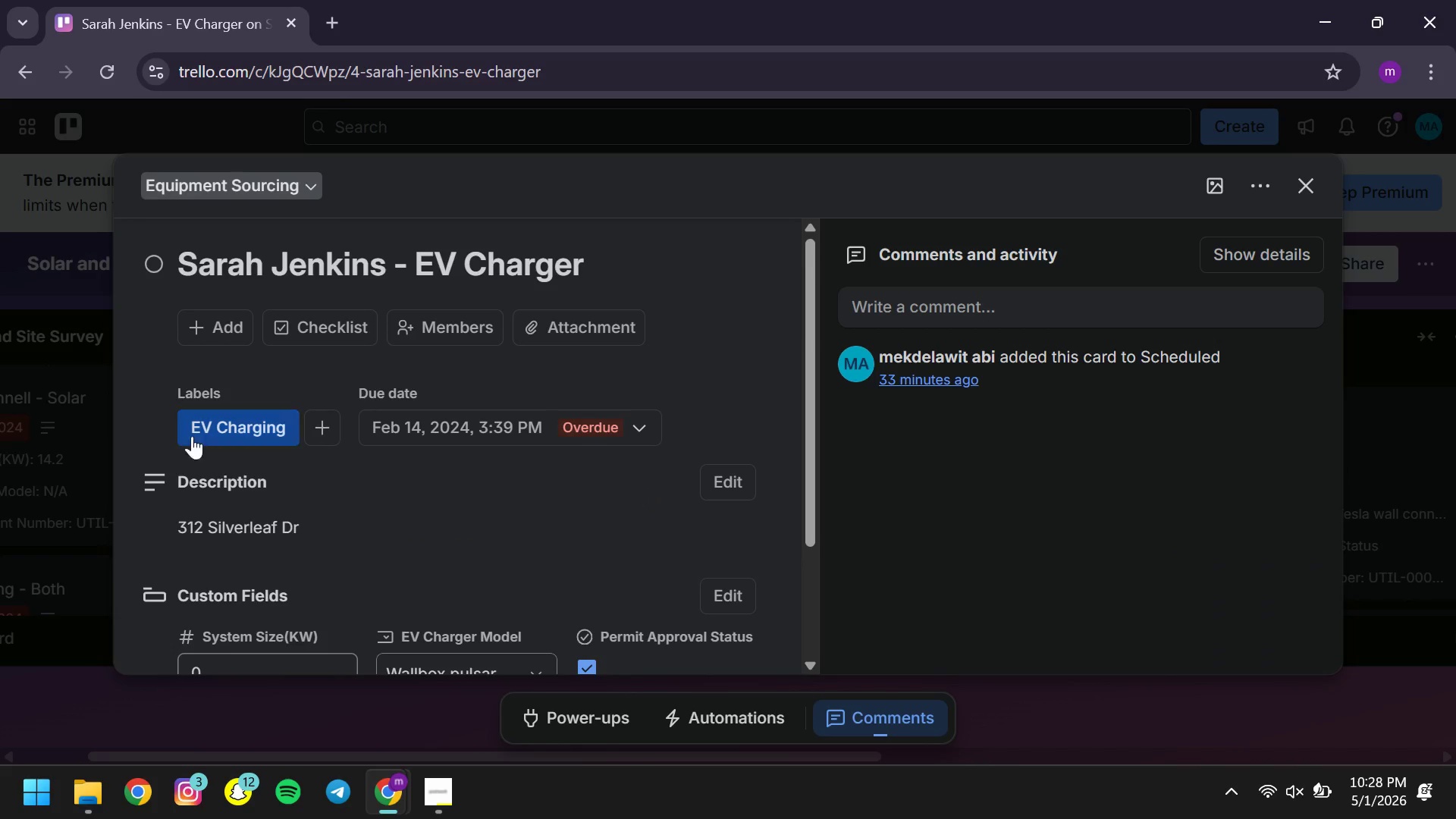 
left_click([1318, 187])
 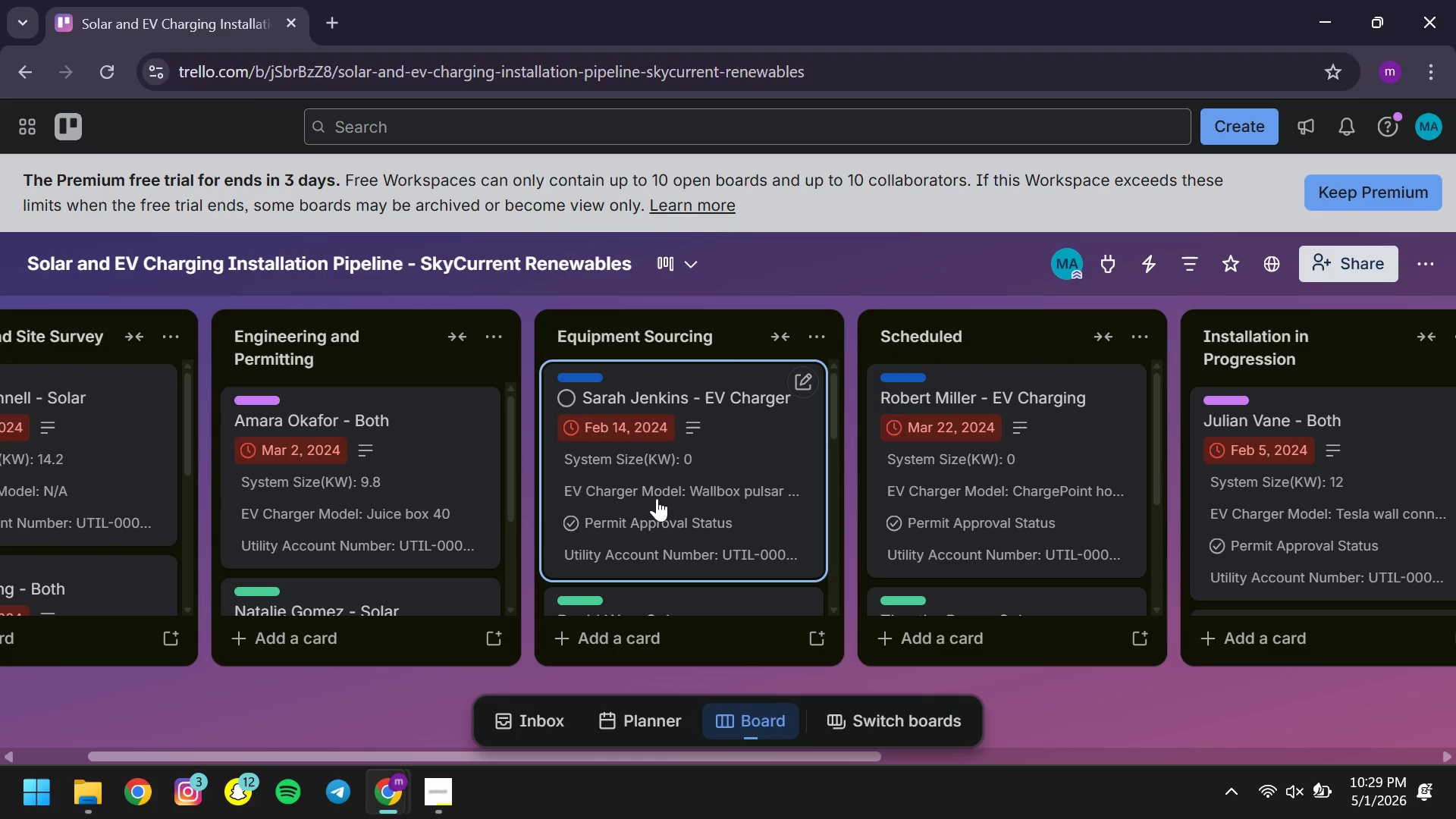 
left_click_drag(start_coordinate=[657, 498], to_coordinate=[959, 469])
 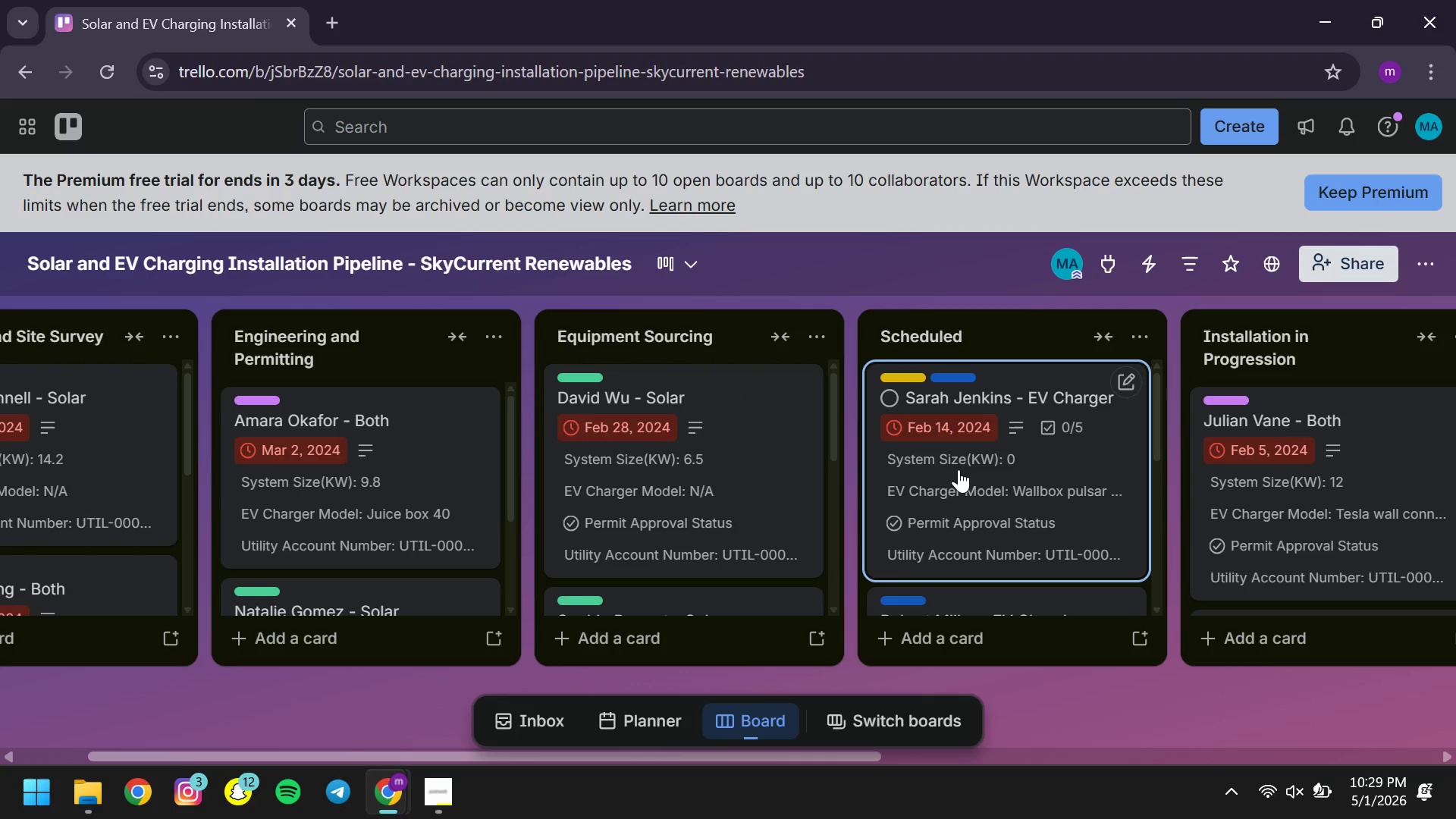 
wait(5.75)
 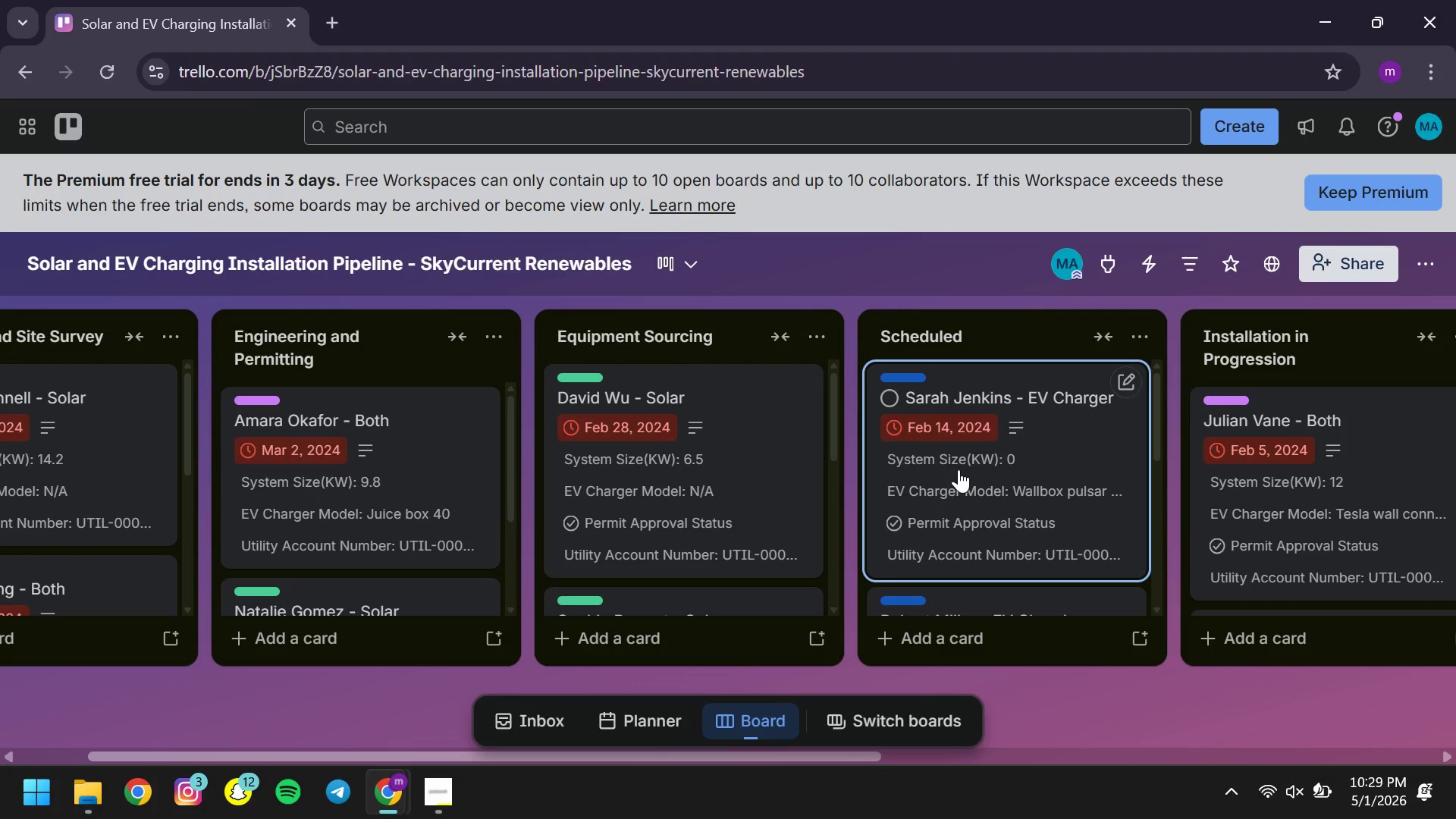 
left_click([959, 469])
 